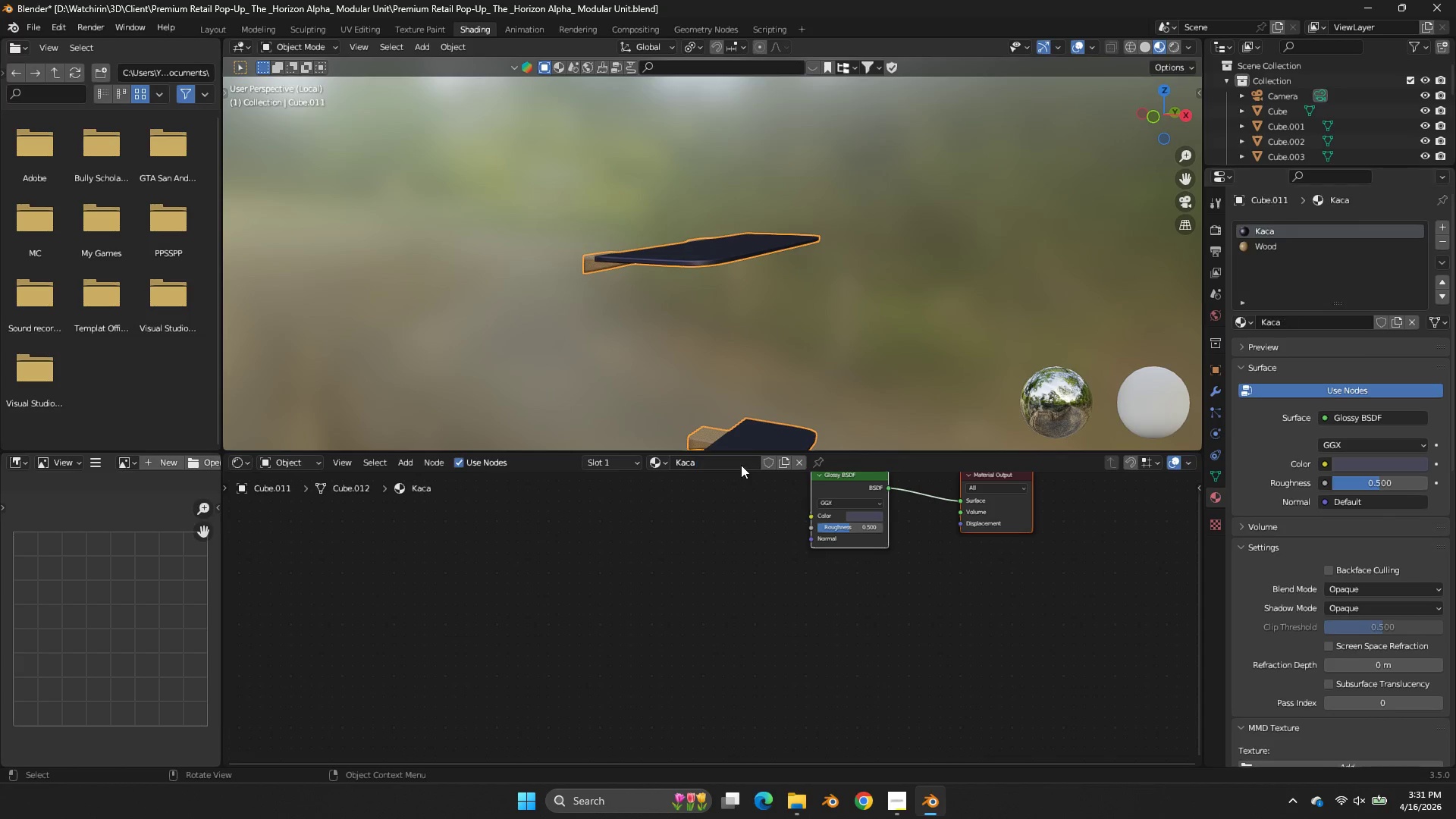 
key(Enter)
 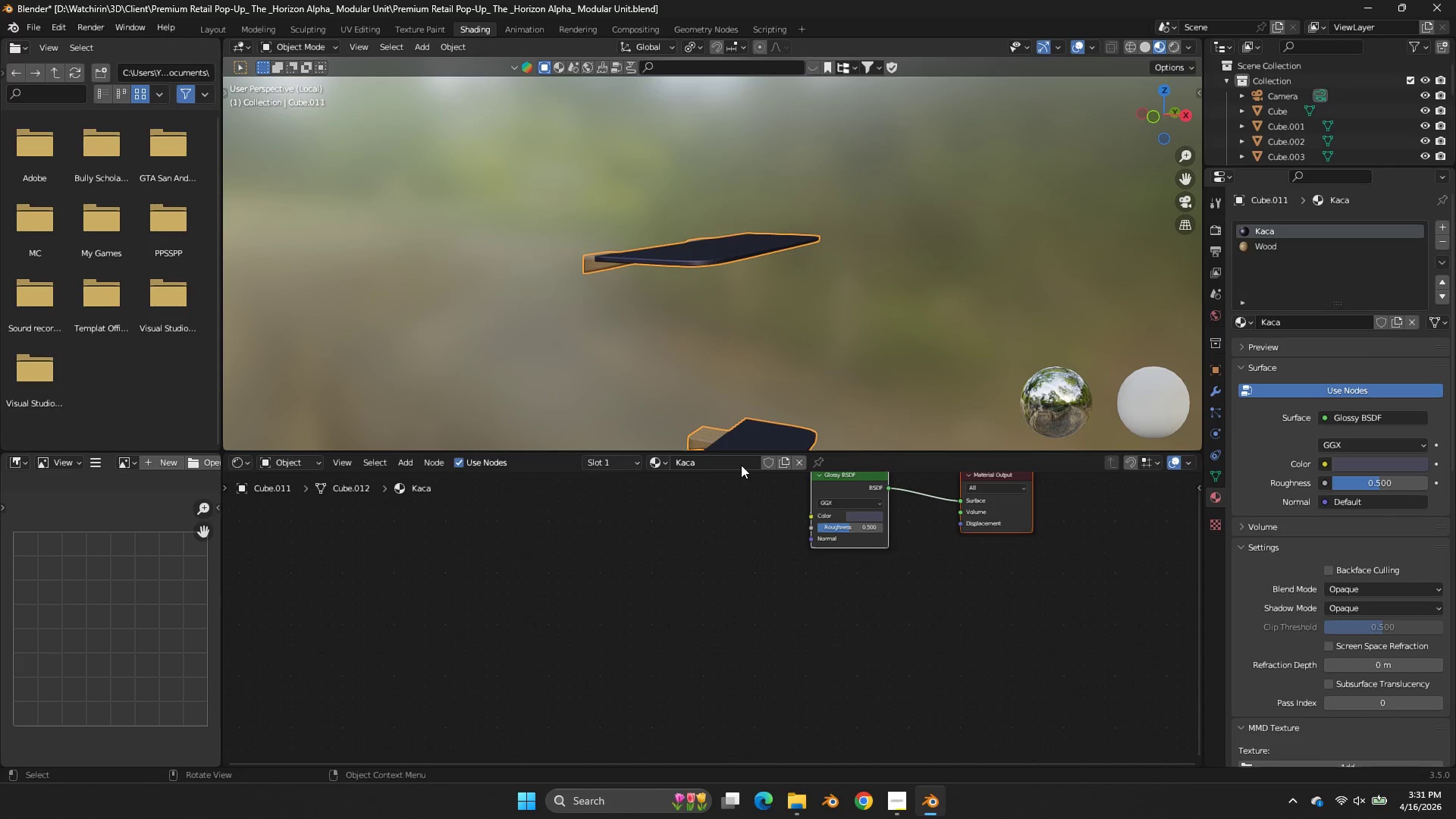 
wait(18.74)
 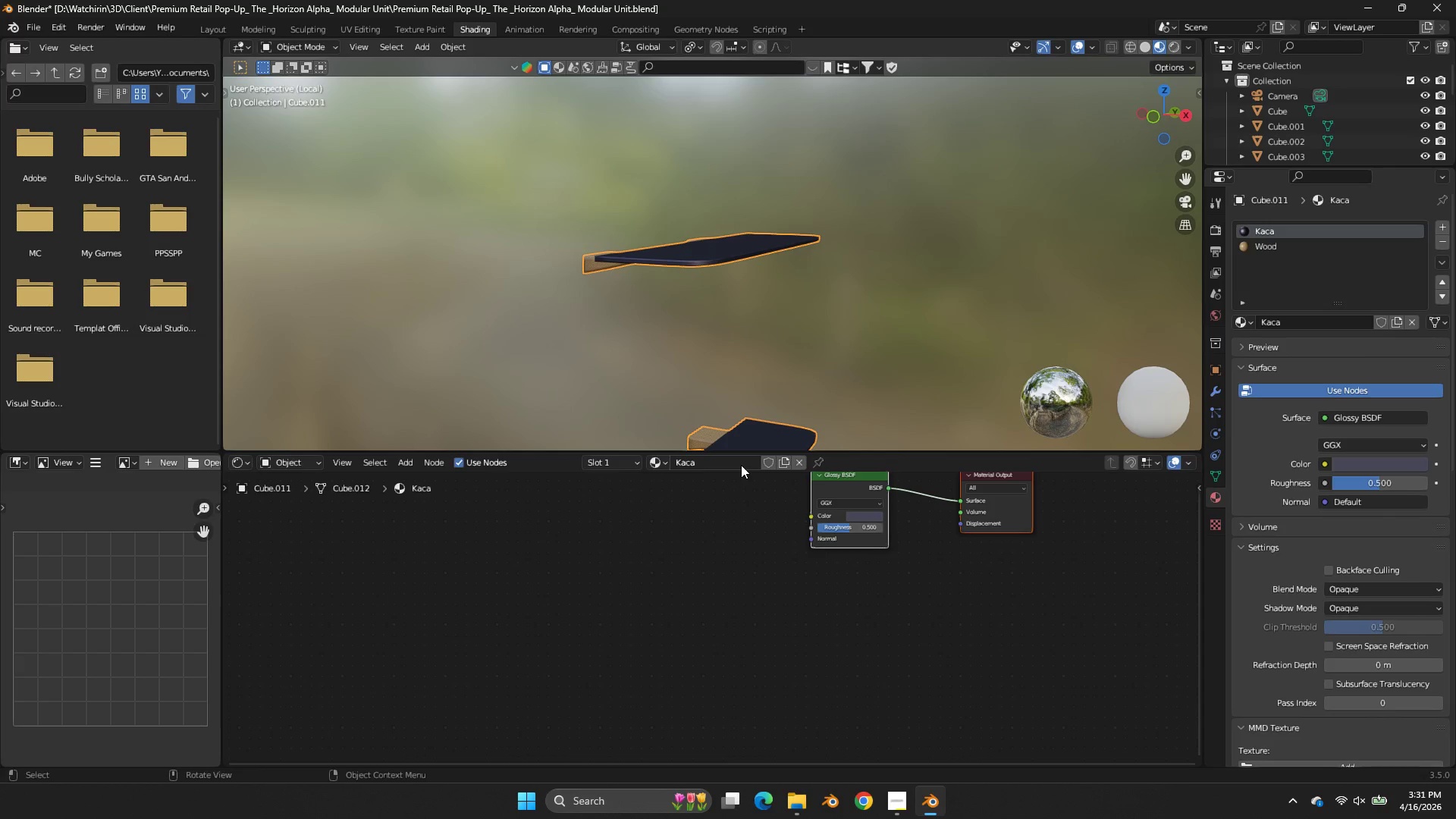 
scroll: coordinate [1075, 267], scroll_direction: up, amount: 3.0
 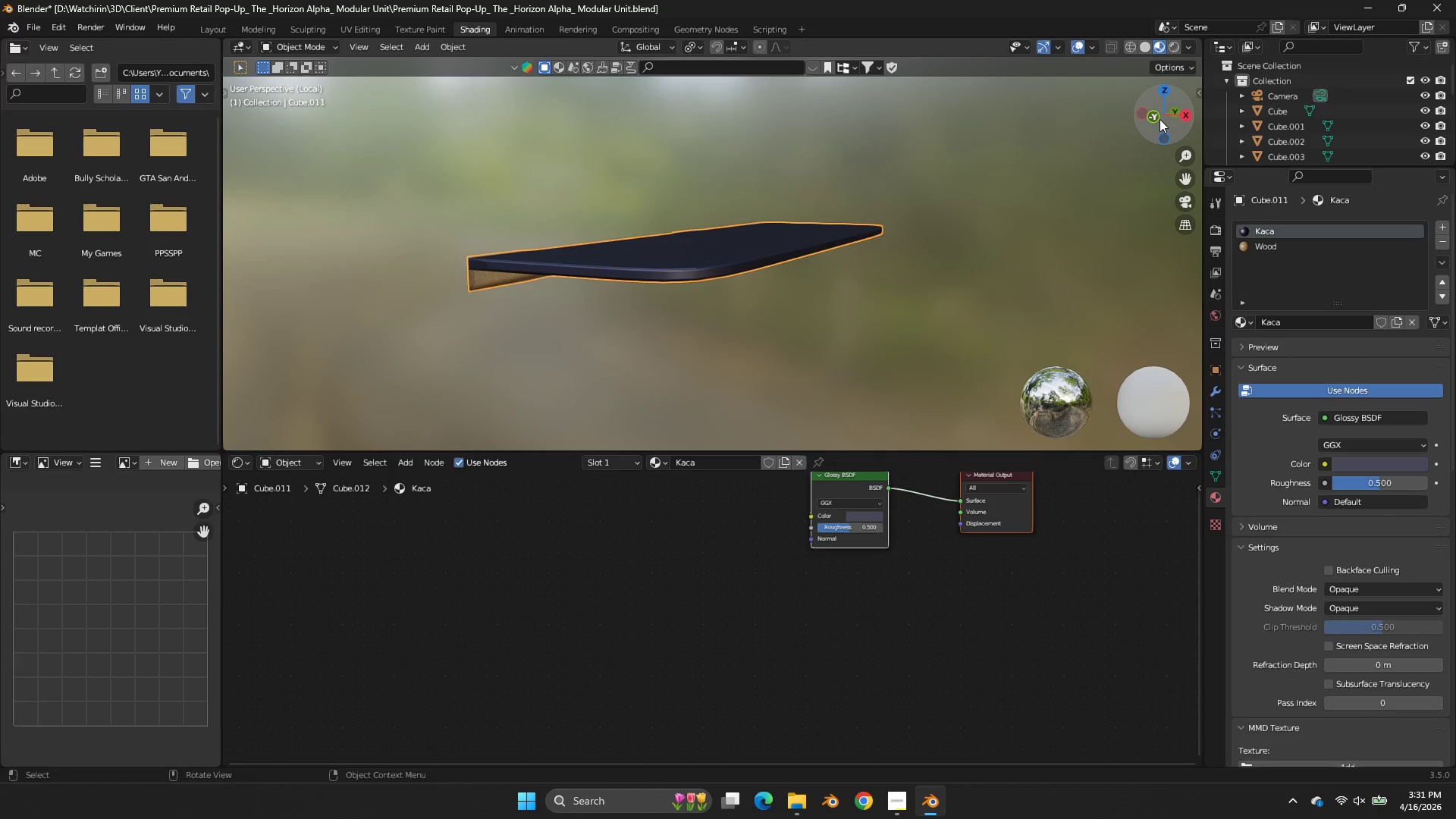 
left_click_drag(start_coordinate=[1159, 119], to_coordinate=[1173, 148])
 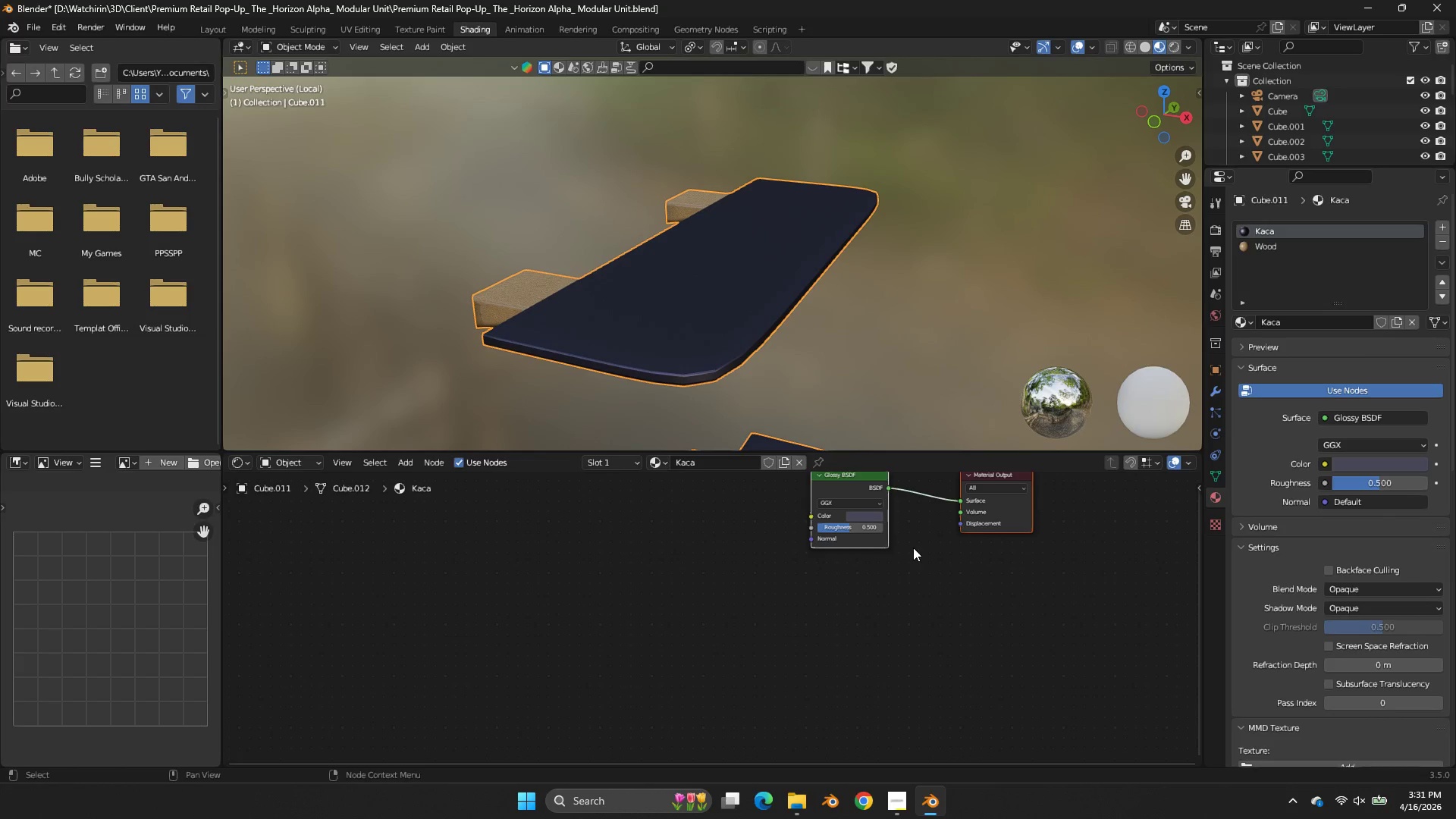 
triple_click([908, 554])
 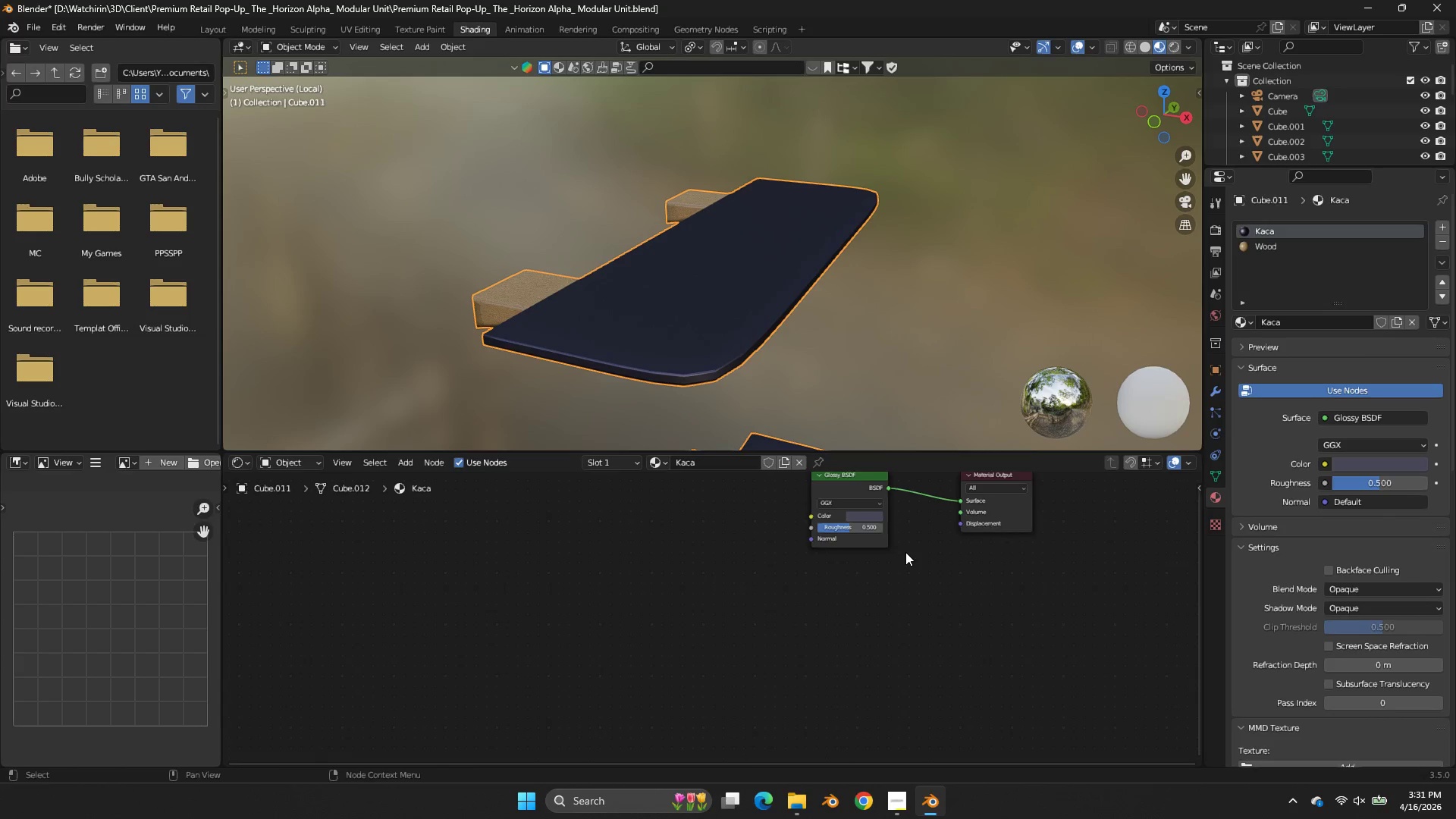 
scroll: coordinate [905, 552], scroll_direction: down, amount: 1.0
 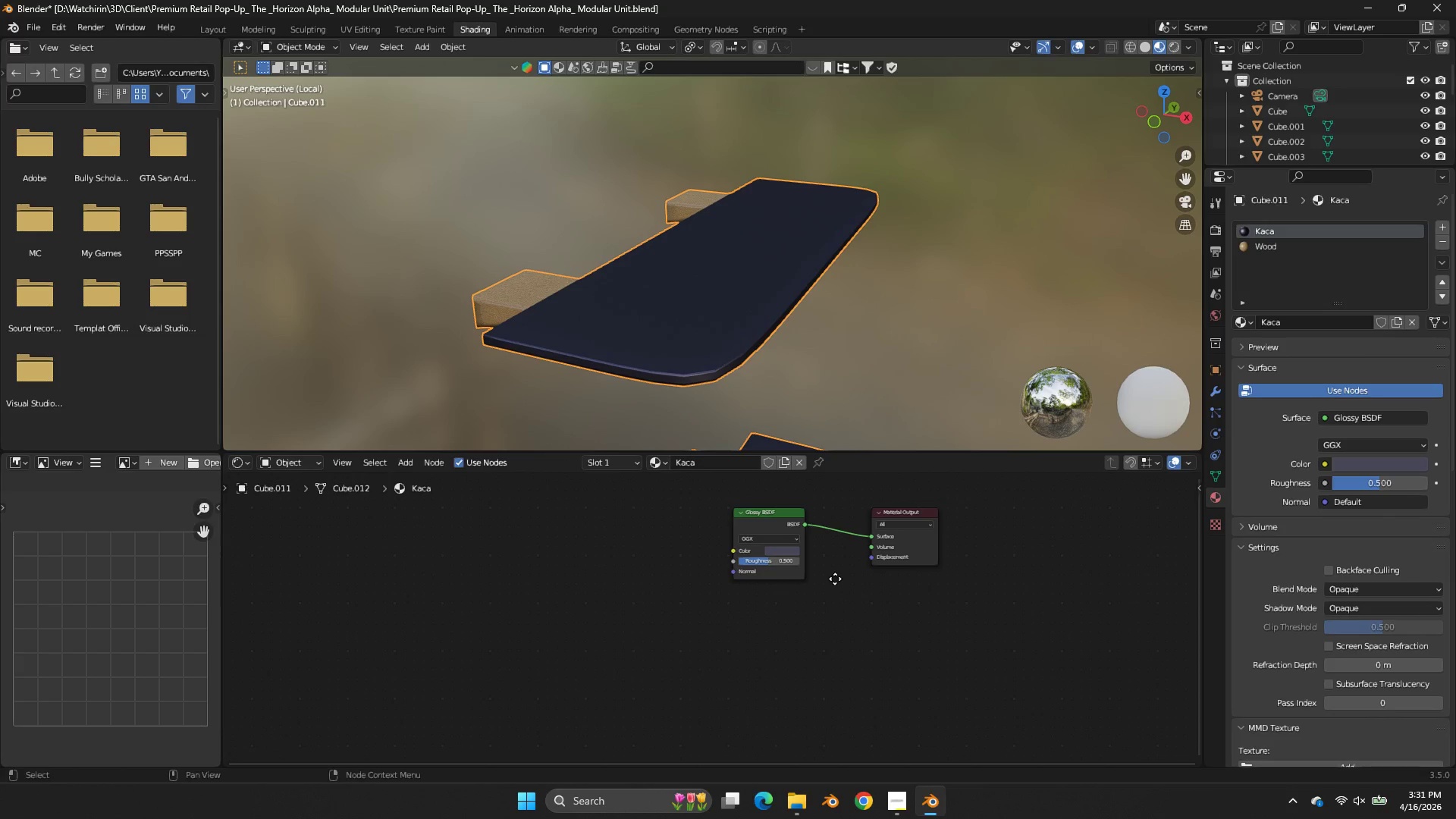 
scroll: coordinate [825, 573], scroll_direction: up, amount: 3.0
 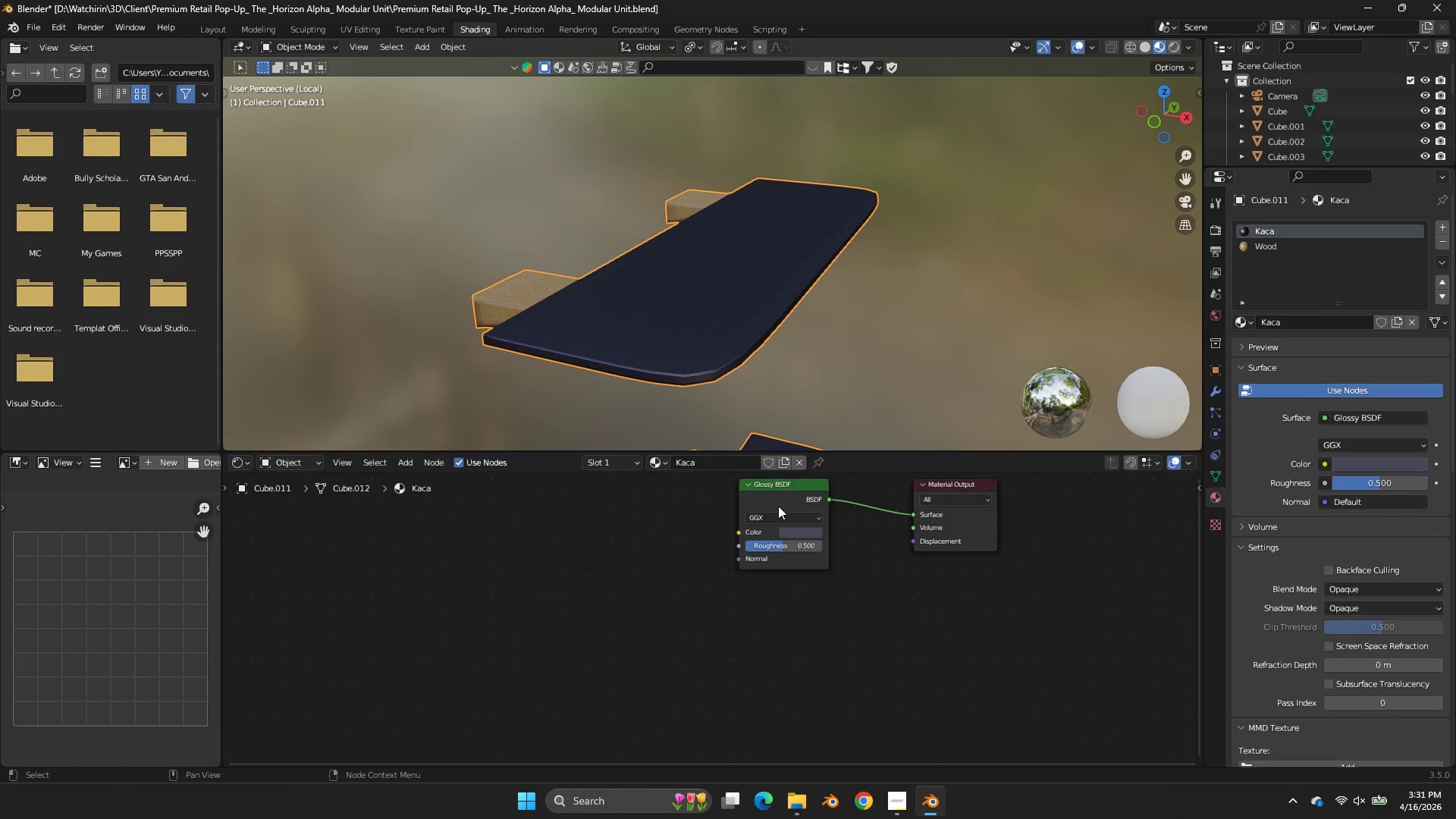 
left_click_drag(start_coordinate=[778, 506], to_coordinate=[748, 519])
 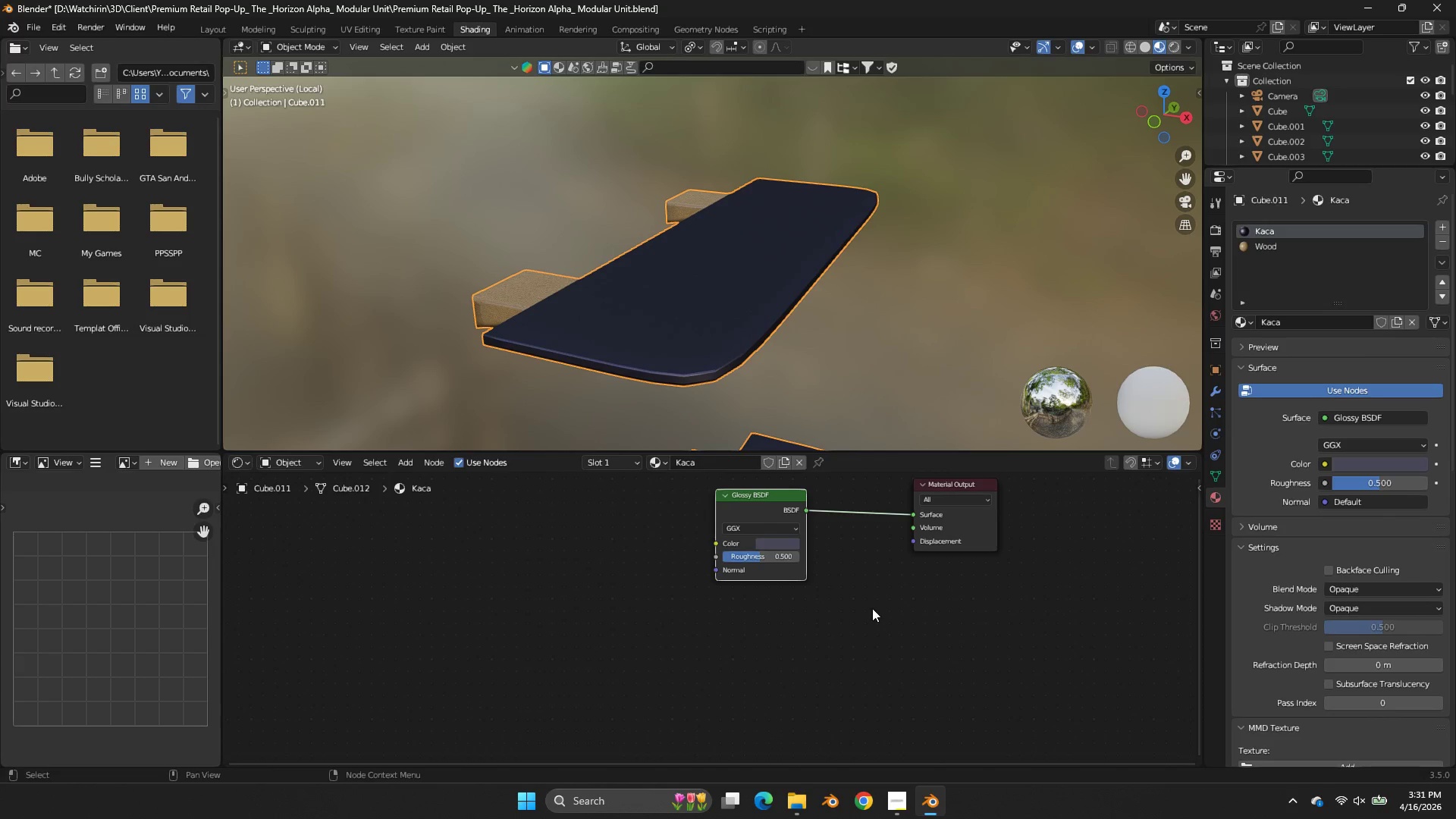 
key(Shift+ShiftLeft)
 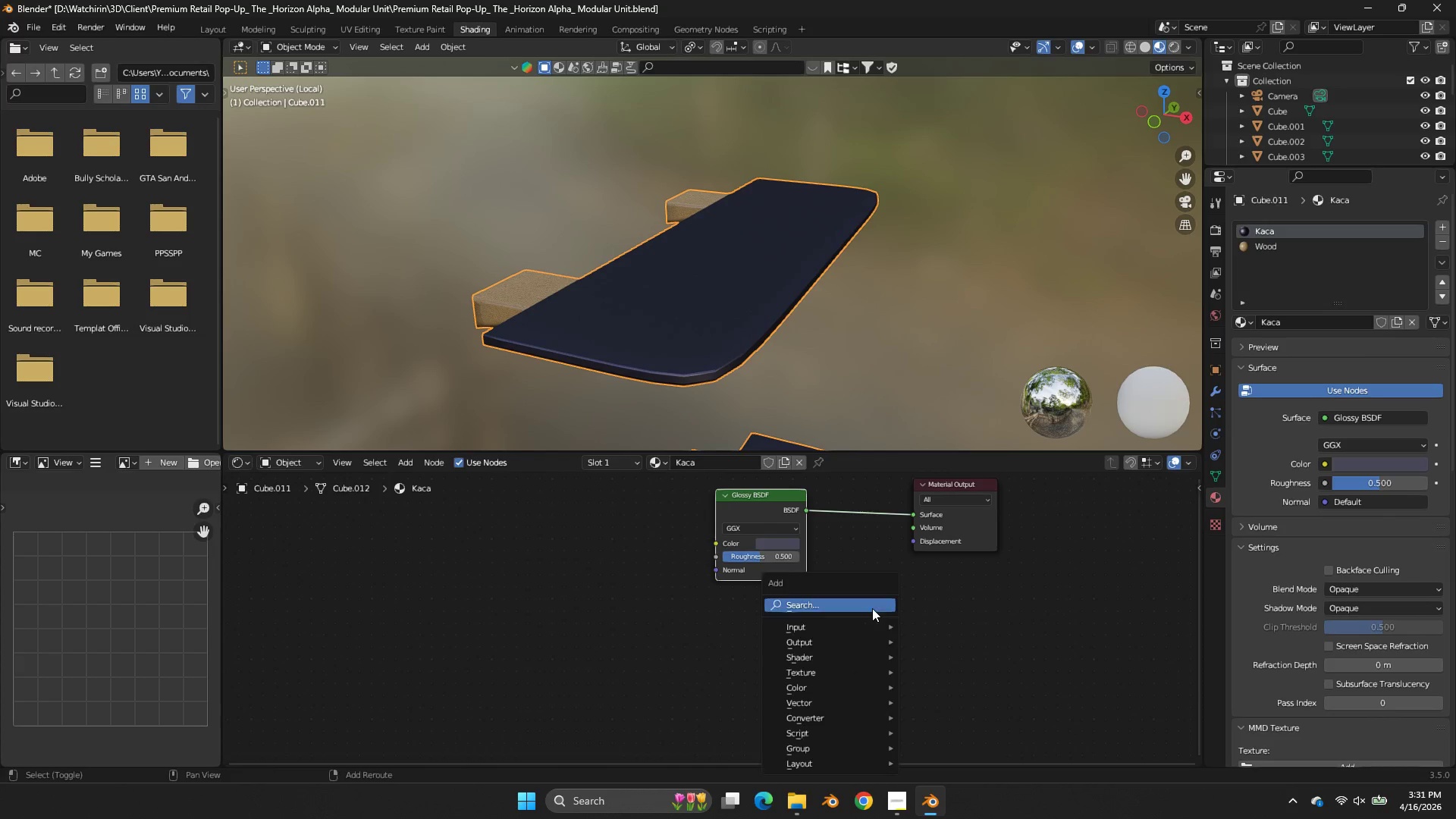 
key(Shift+A)
 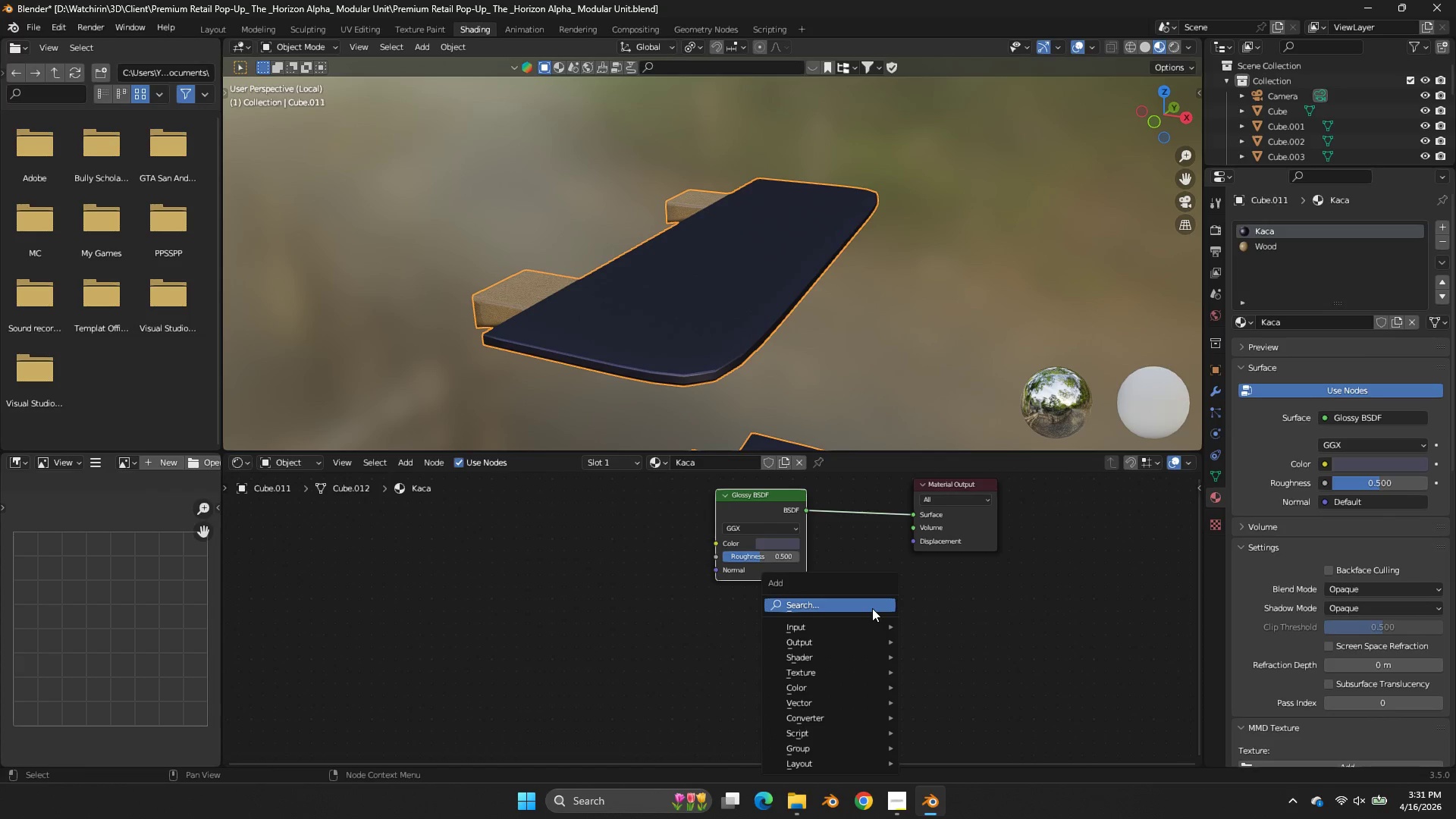 
left_click([872, 608])
 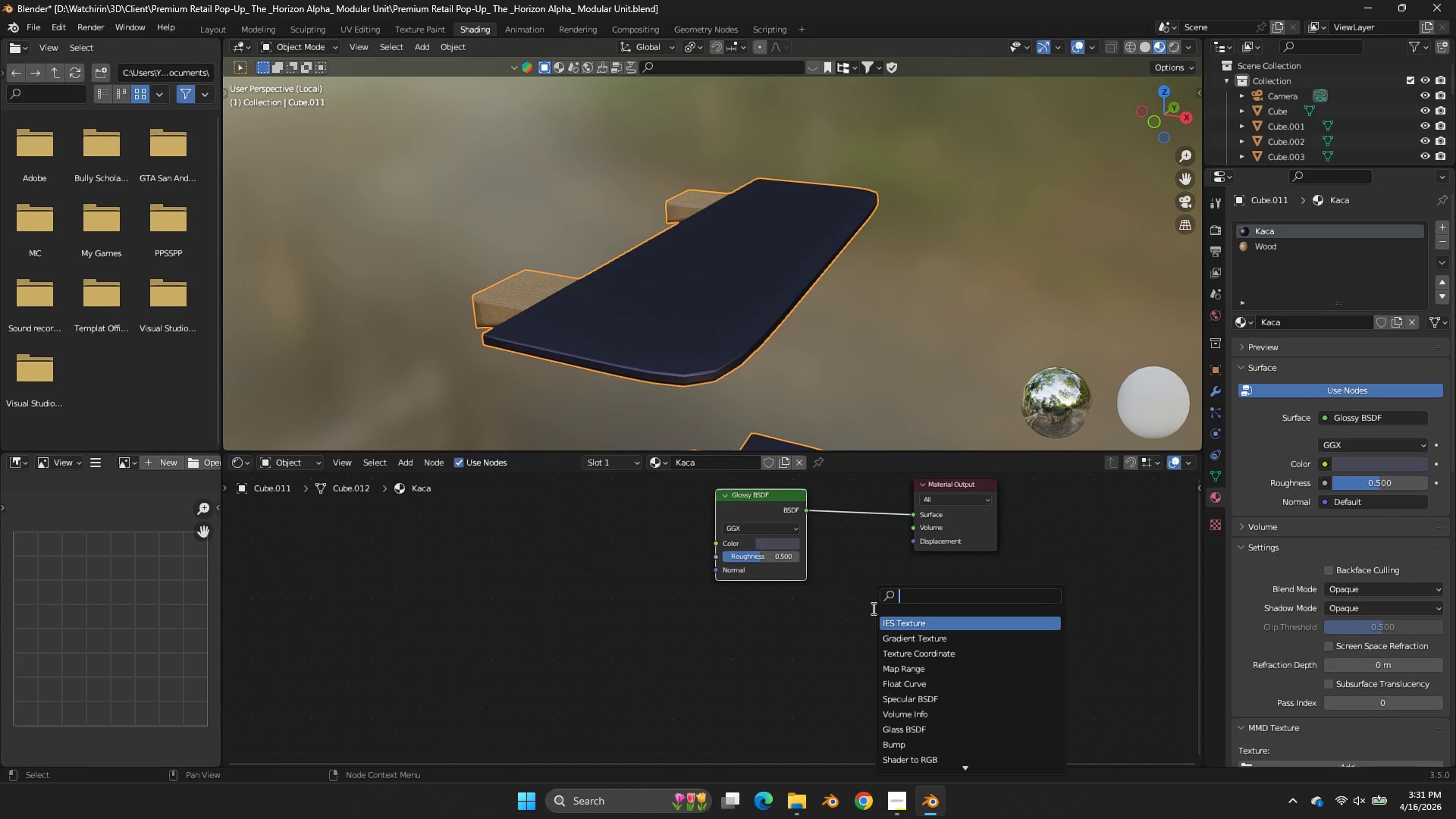 
type(transp)
 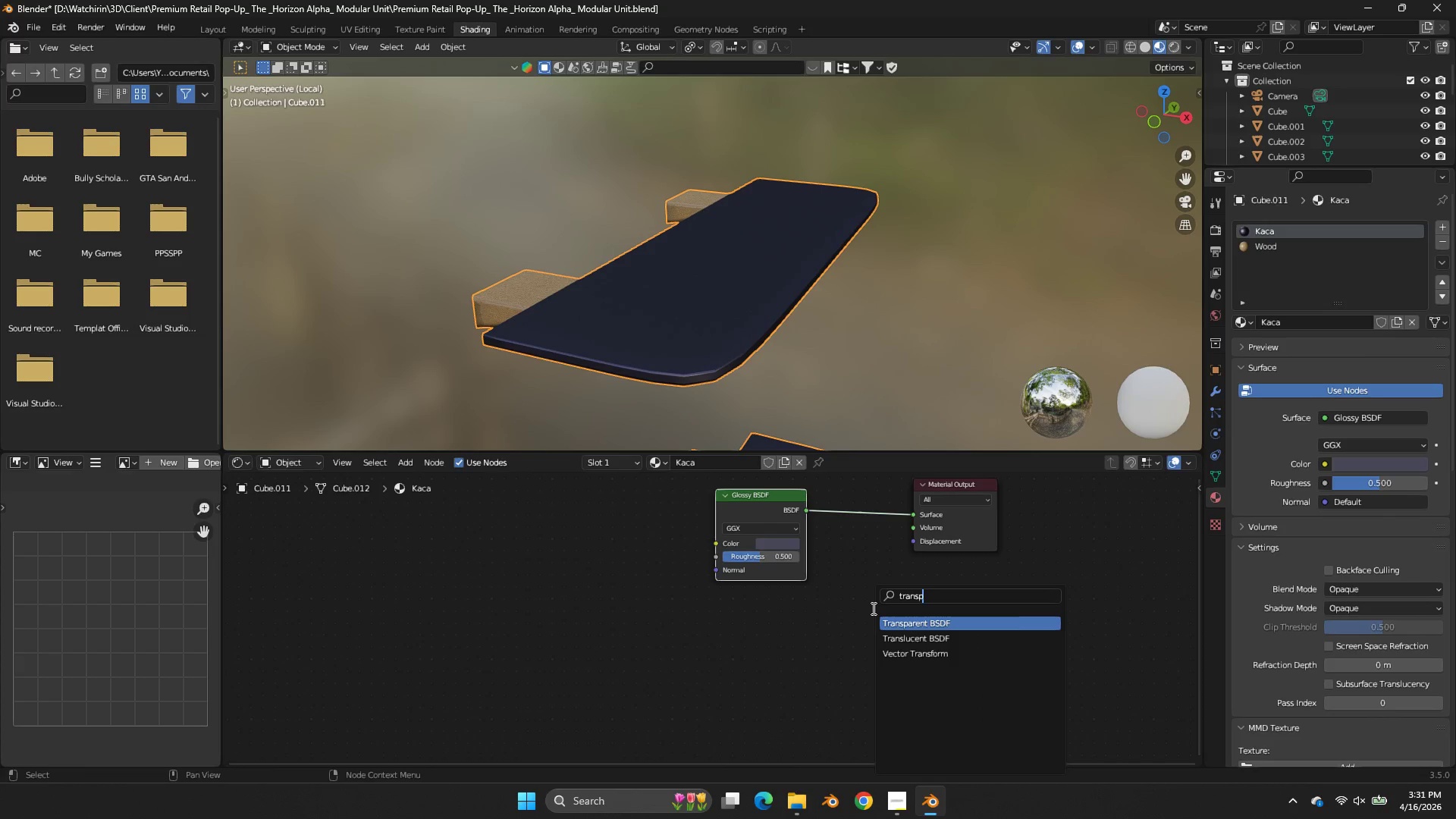 
key(Enter)
 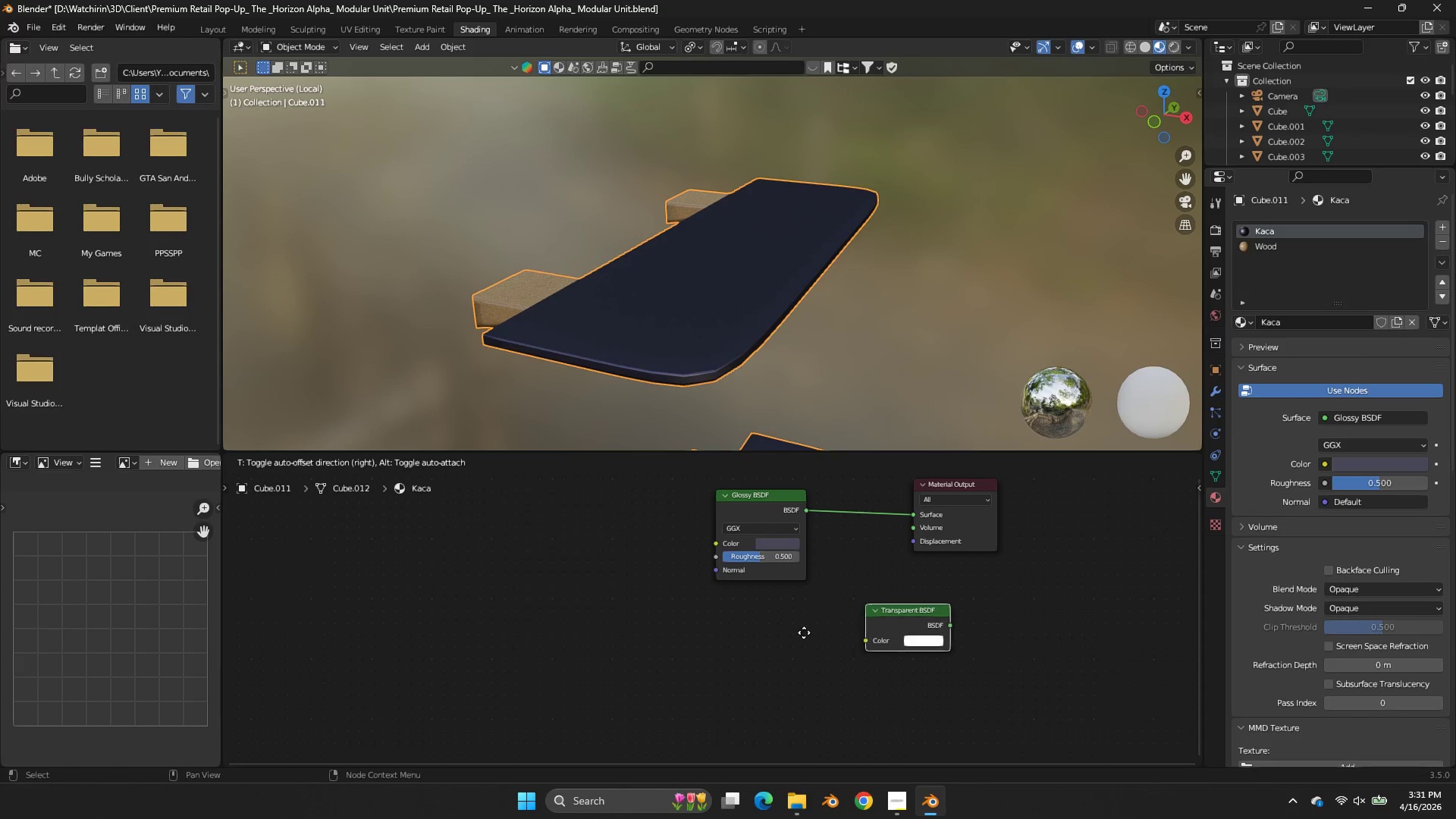 
left_click([654, 638])
 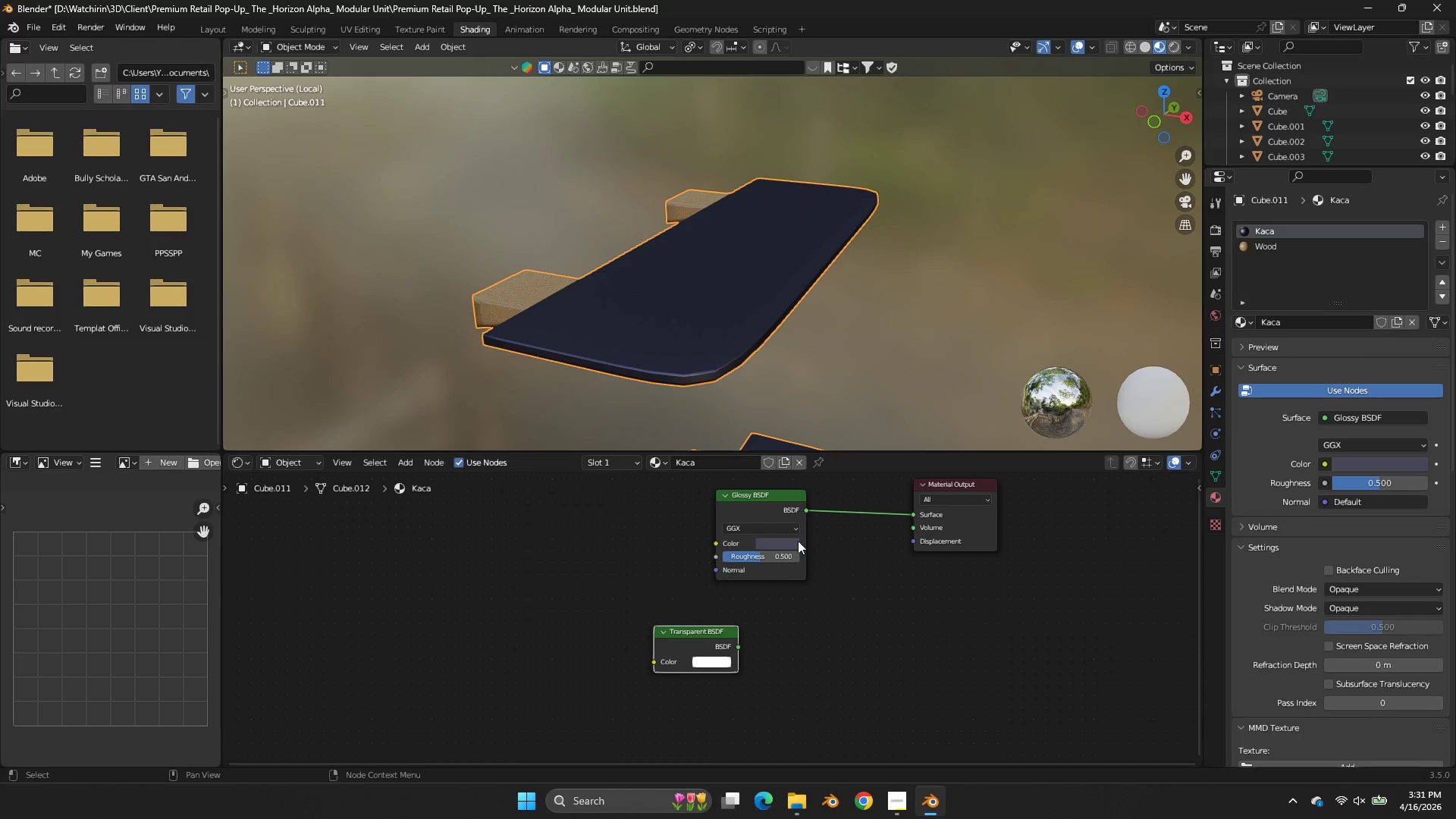 
left_click_drag(start_coordinate=[757, 519], to_coordinate=[701, 535])
 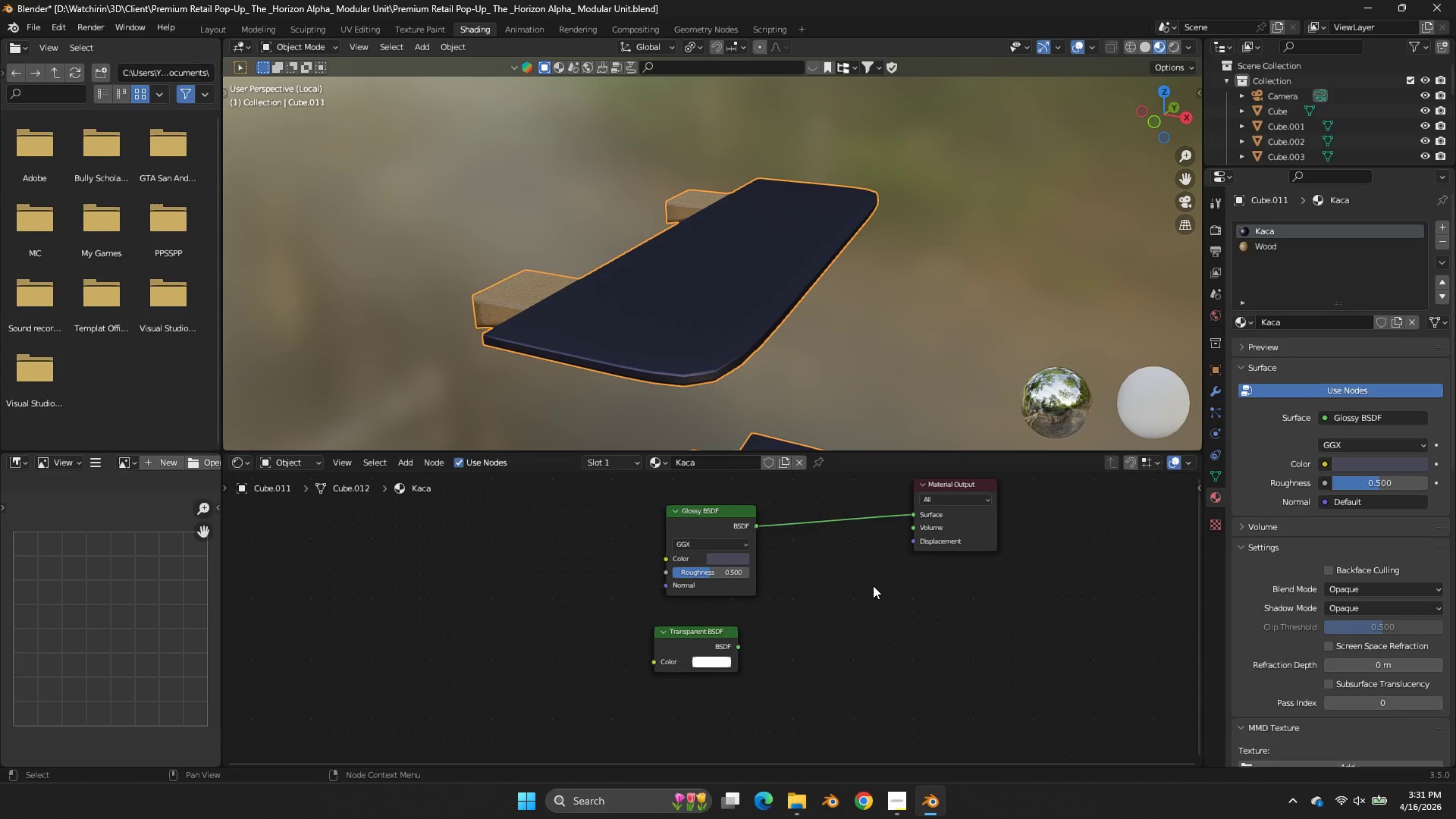 
double_click([873, 585])
 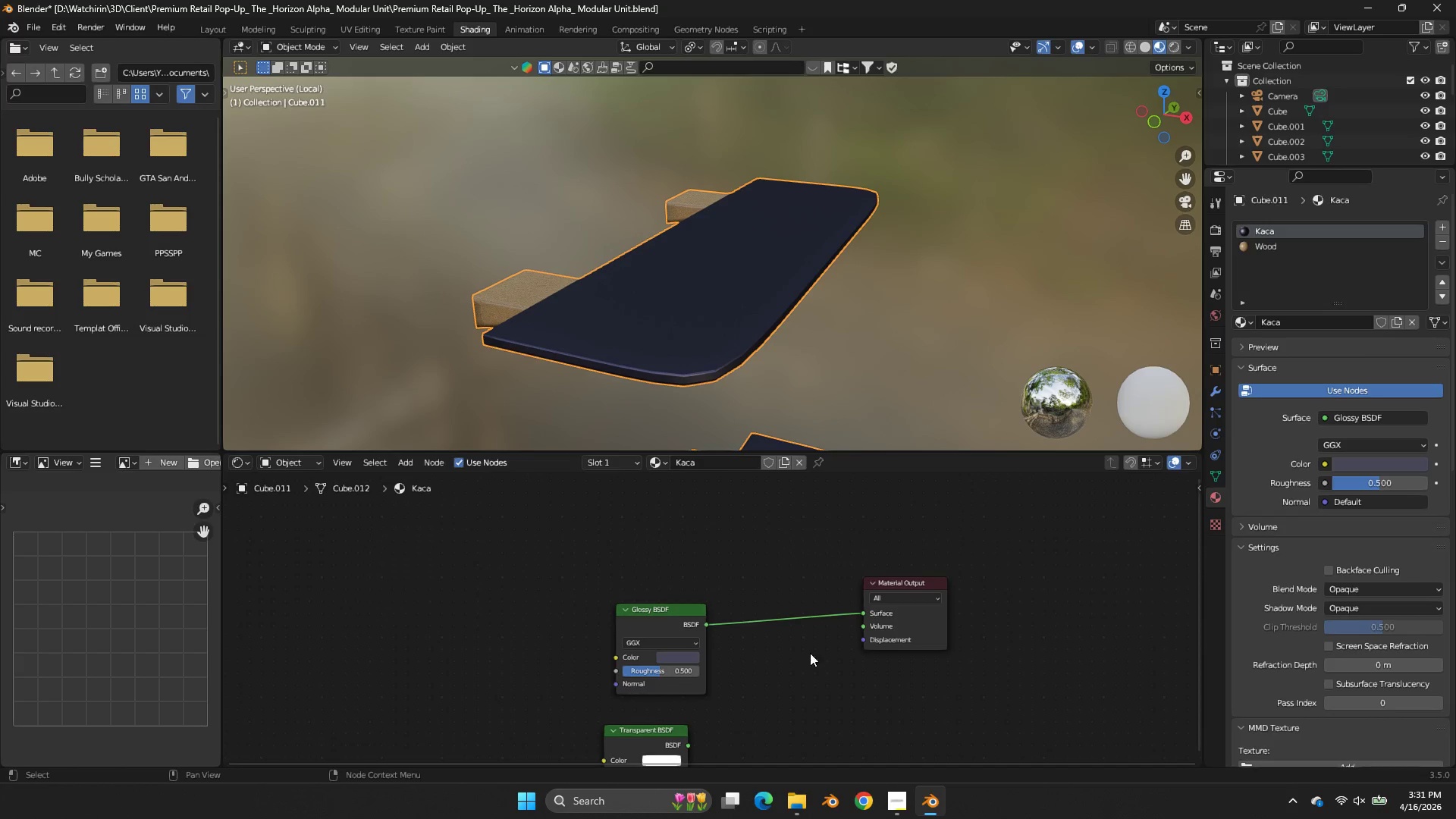 
left_click([746, 523])
 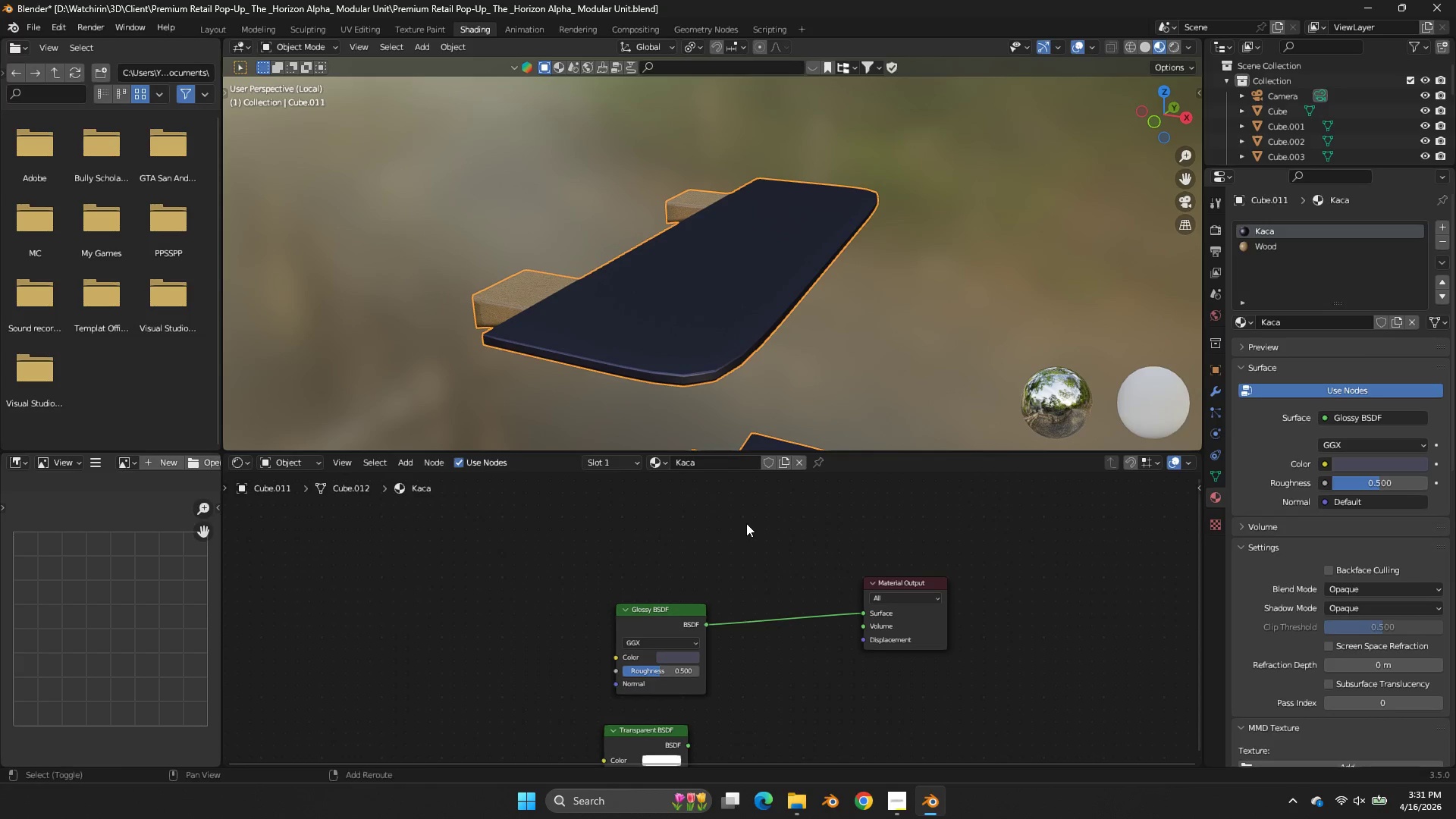 
key(Shift+A)
 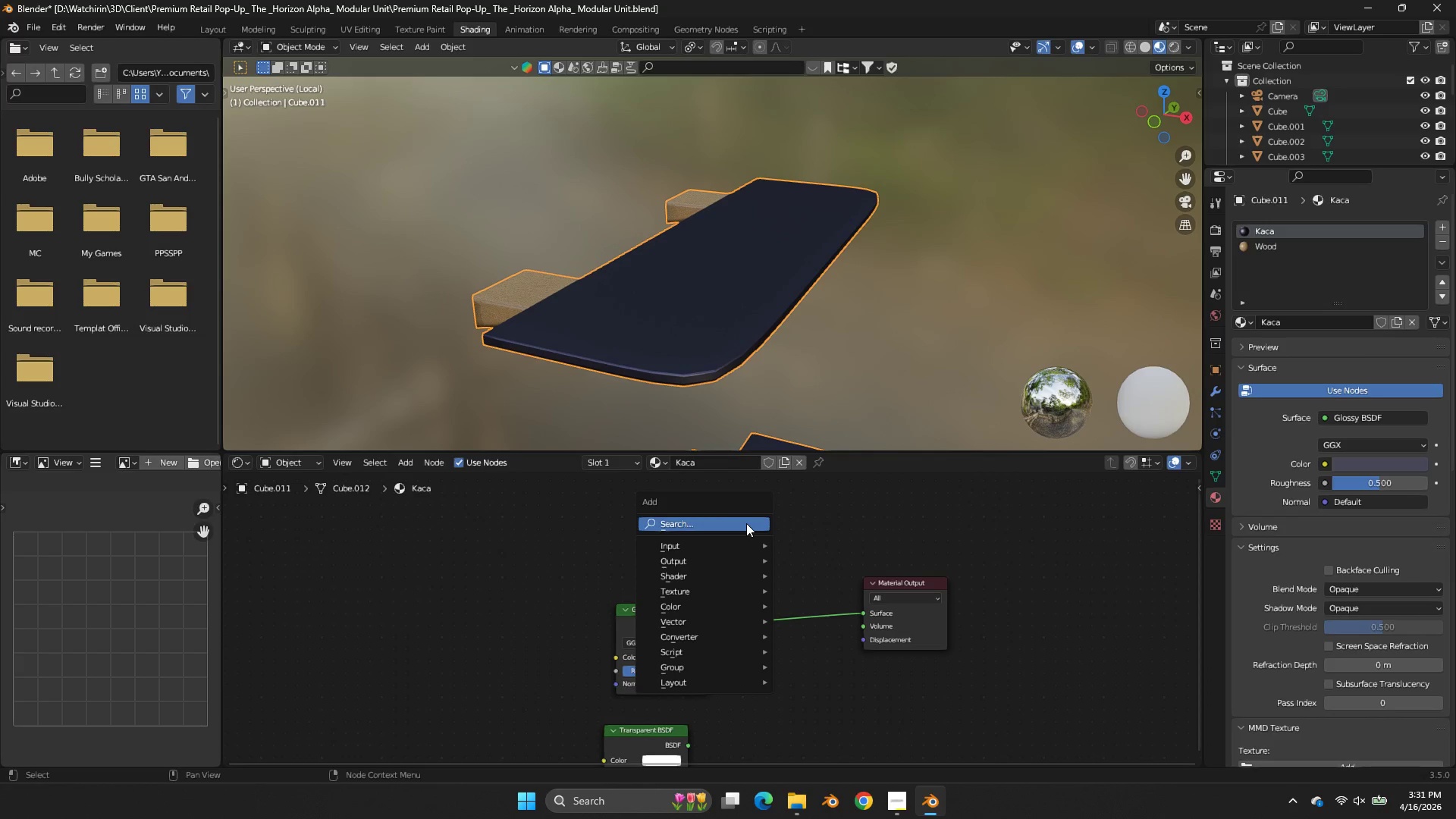 
left_click([746, 523])
 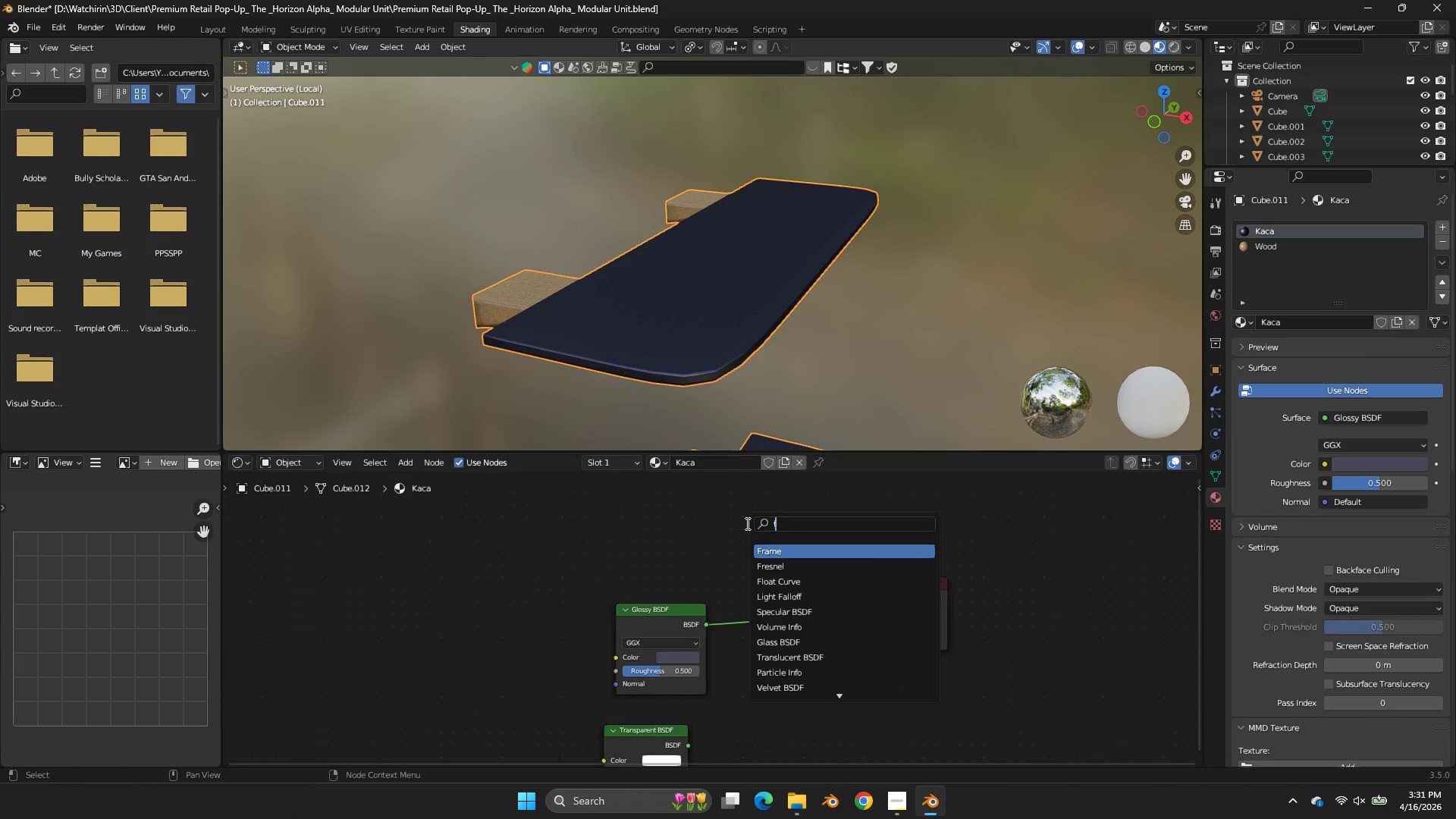 
type(fre)
 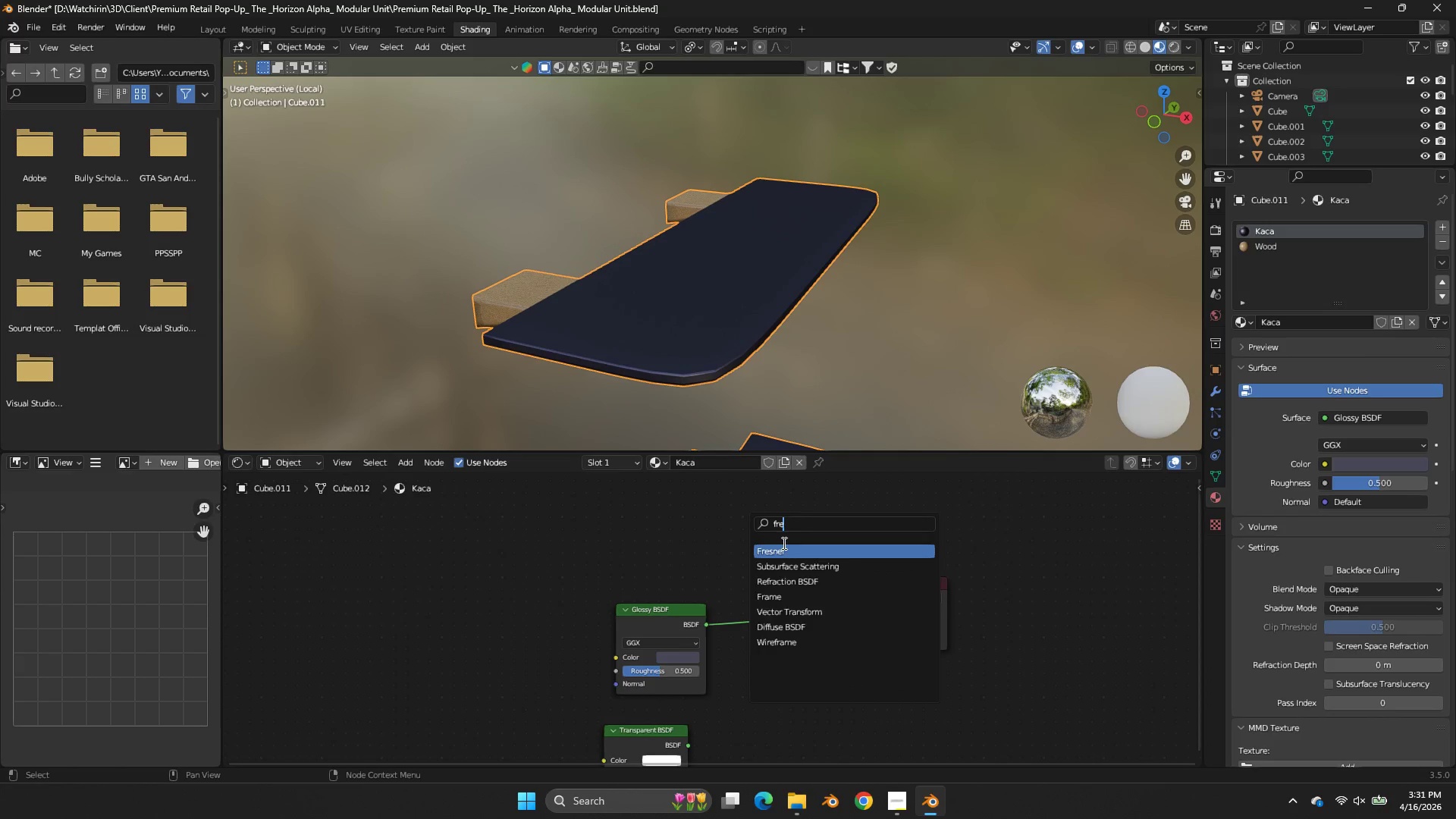 
key(S)
 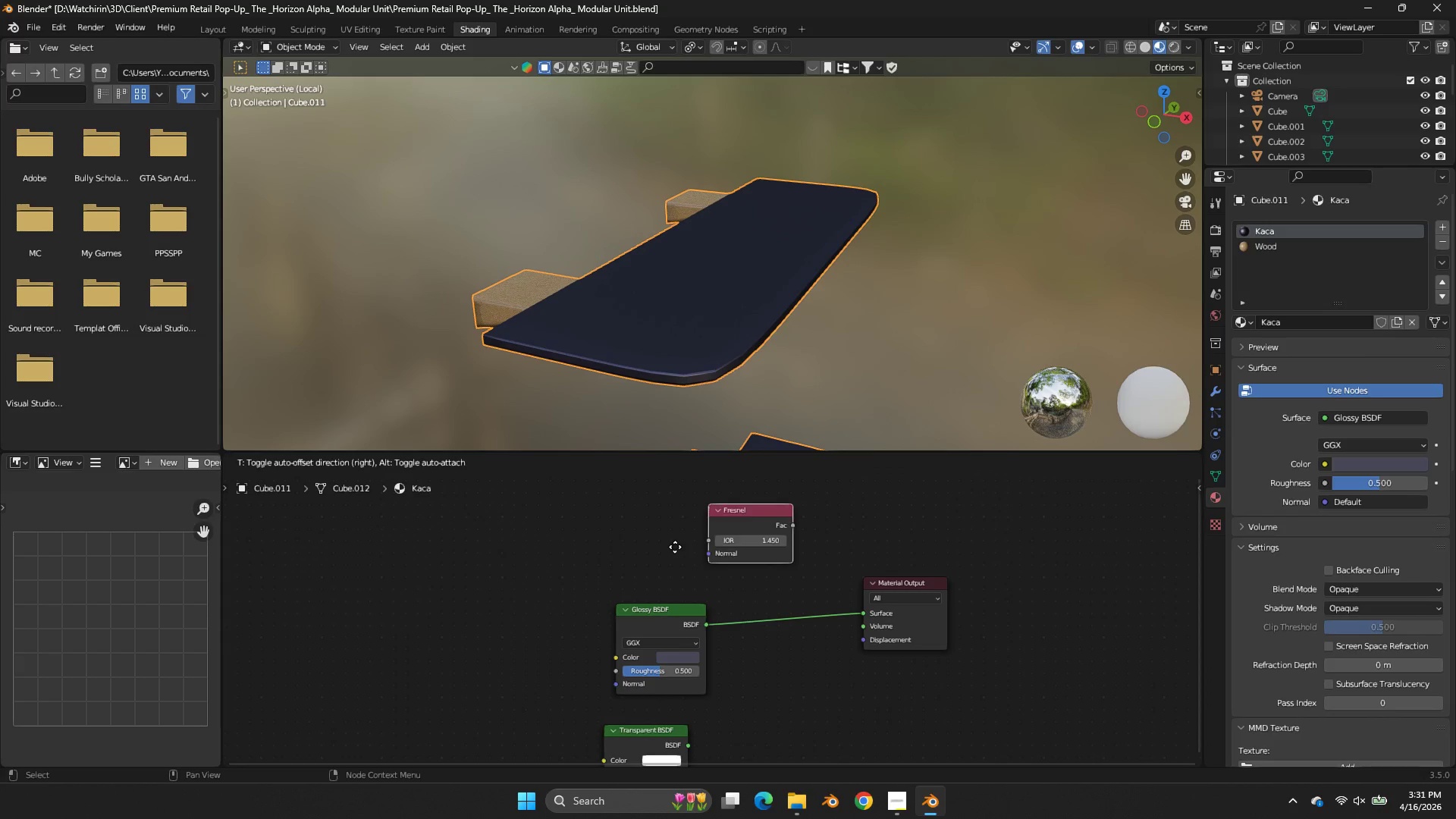 
double_click([635, 541])
 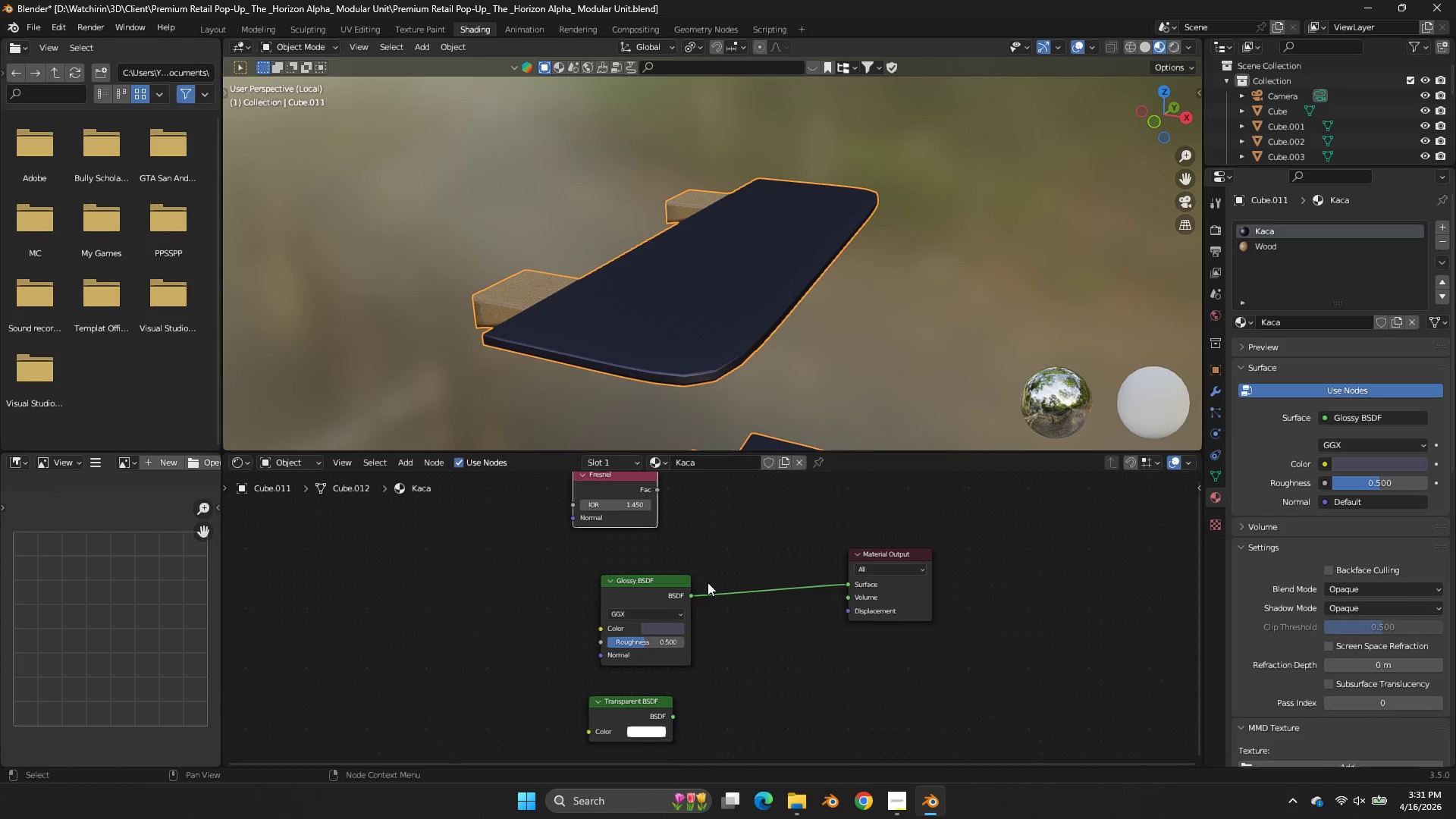 
left_click_drag(start_coordinate=[646, 576], to_coordinate=[621, 573])
 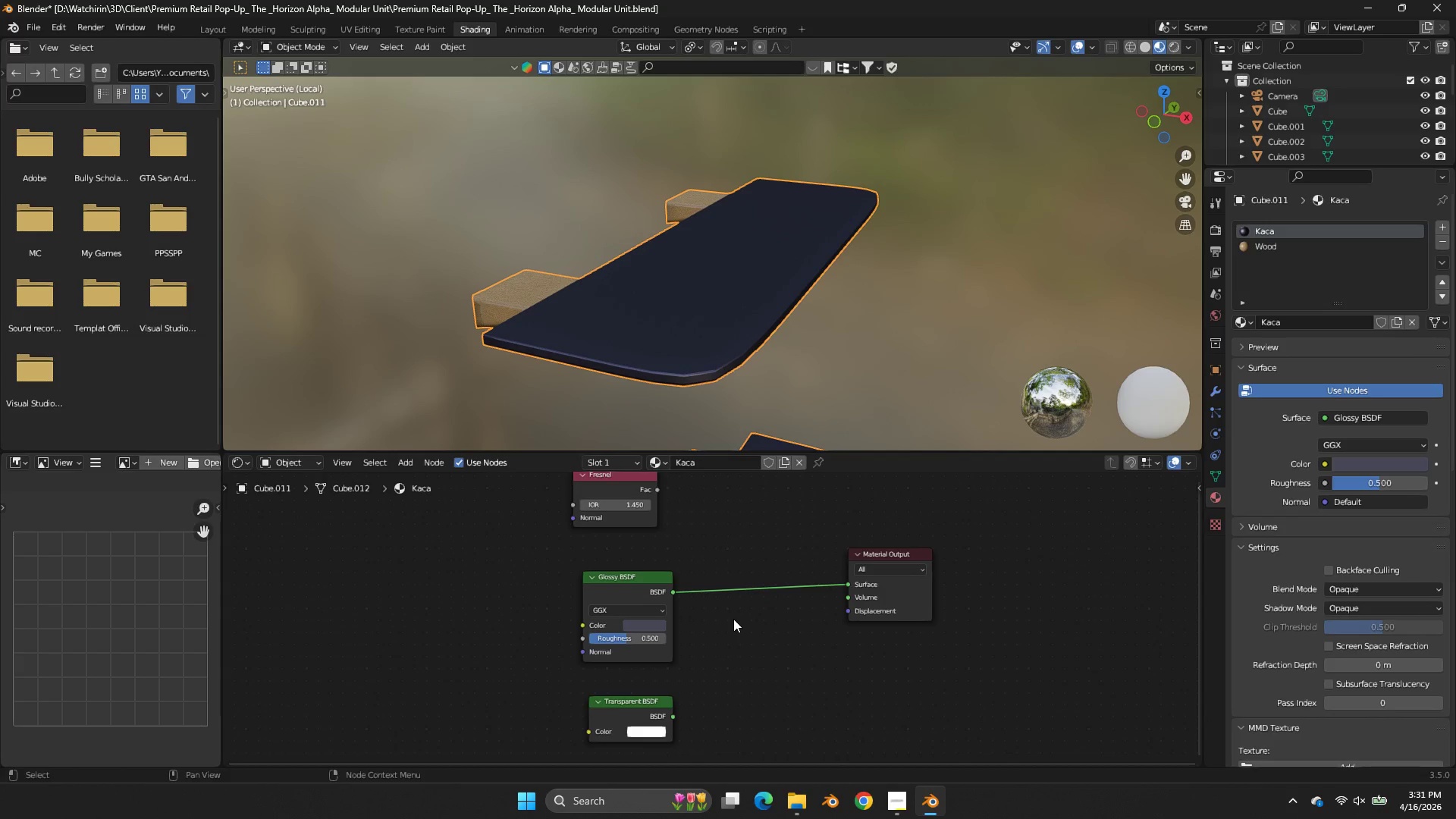 
key(Shift+ShiftLeft)
 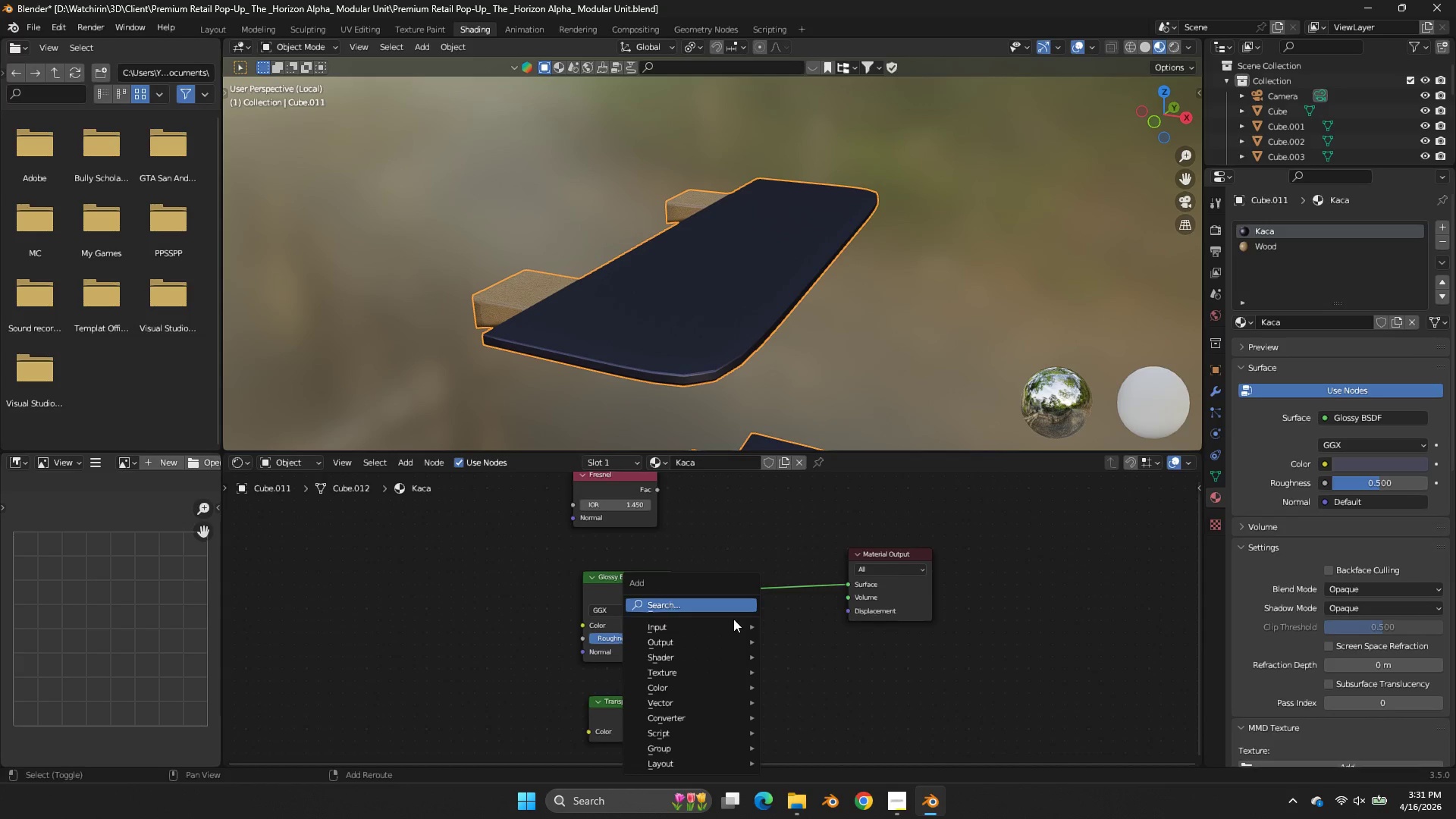 
key(Shift+A)
 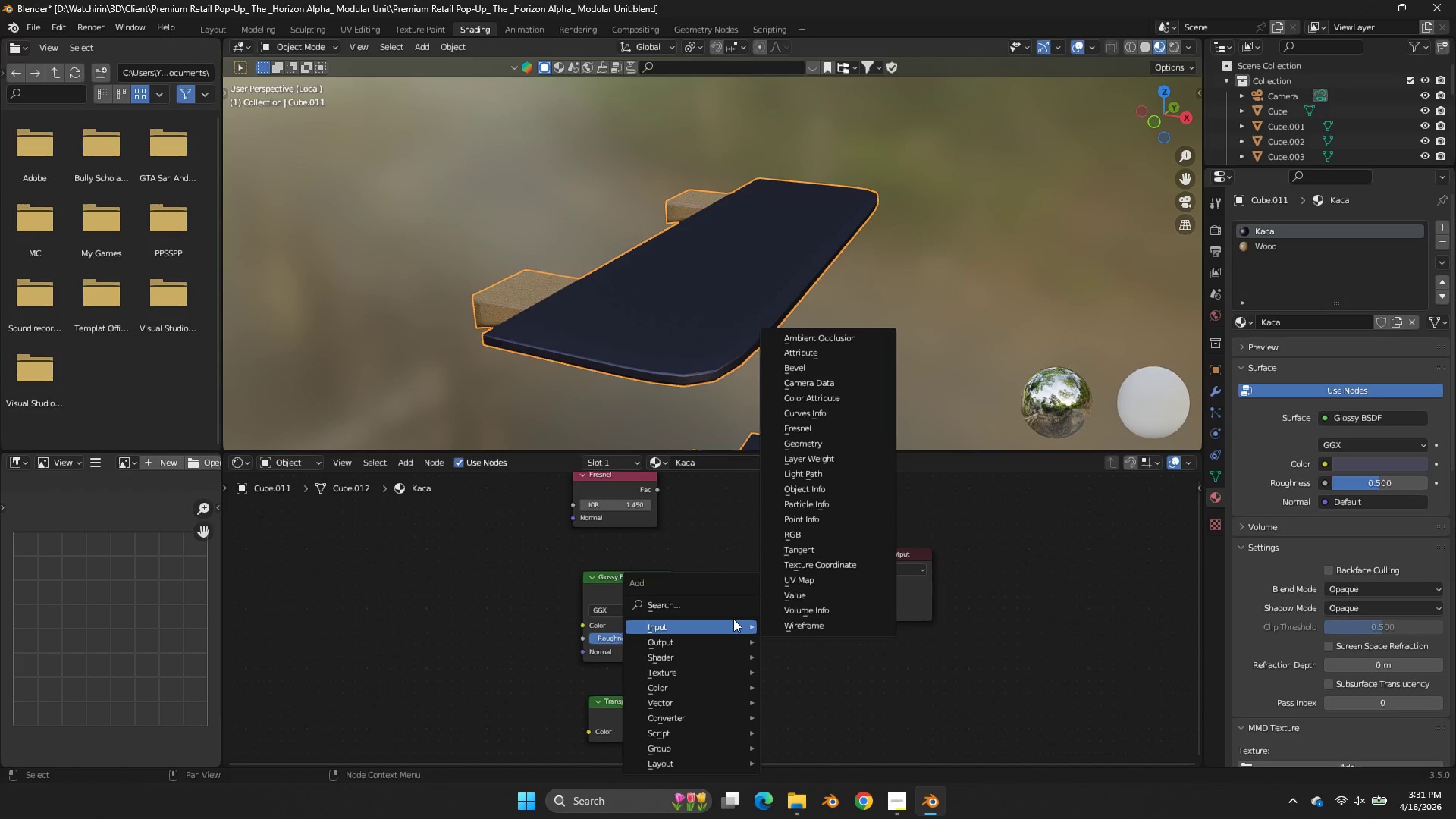 
left_click([733, 619])
 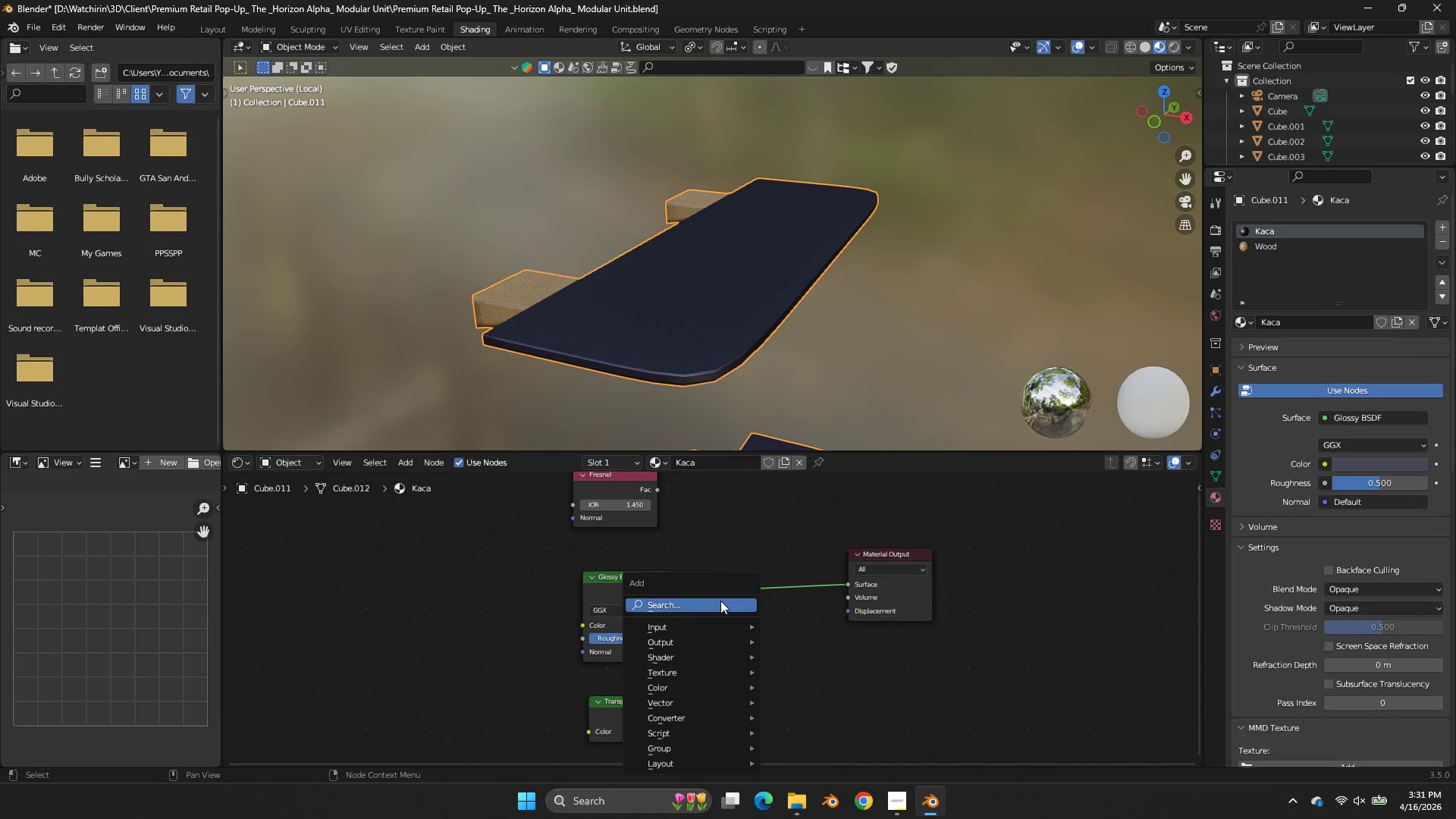 
type(sm)
 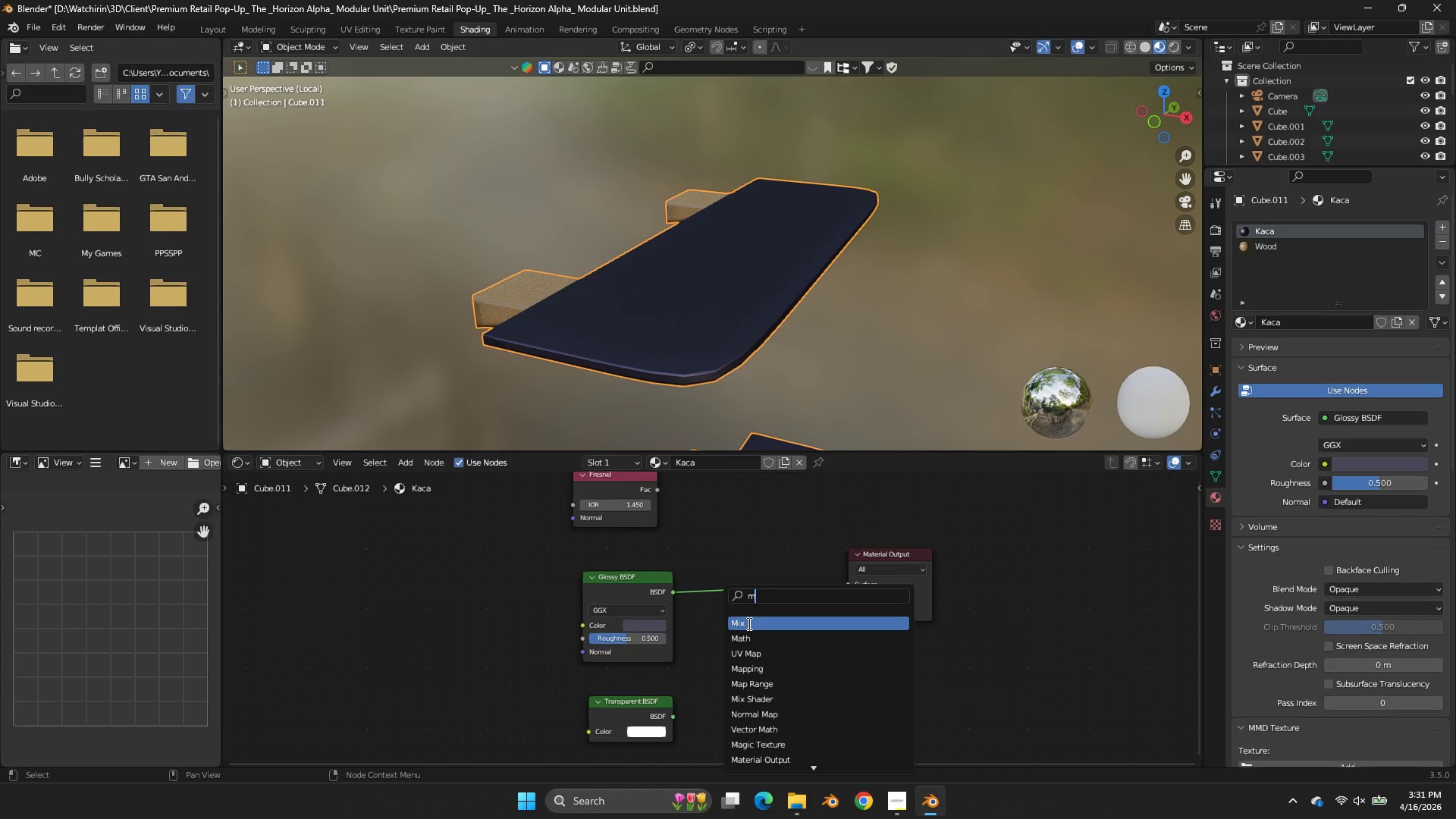 
type(ix)
 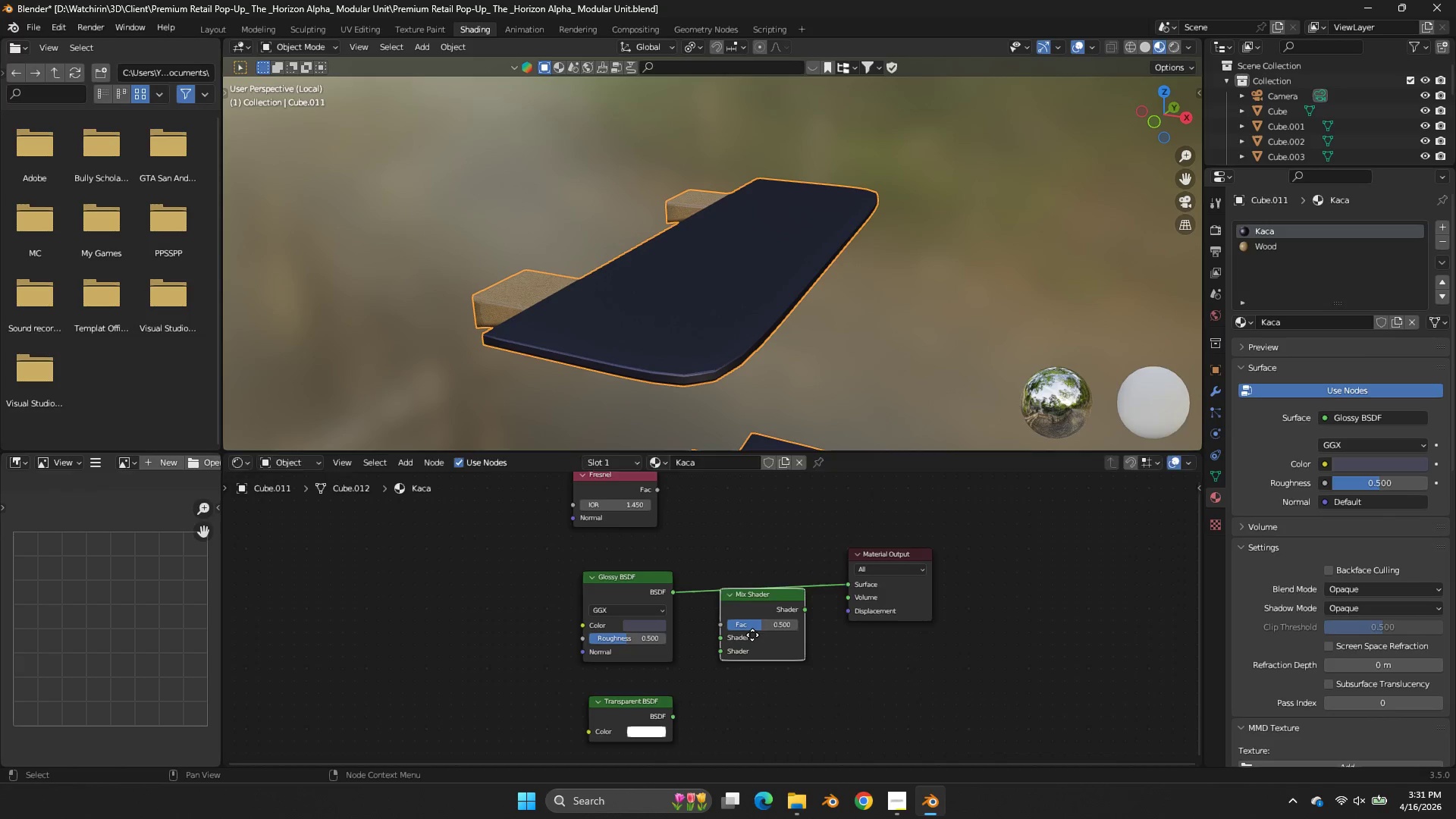 
double_click([752, 602])
 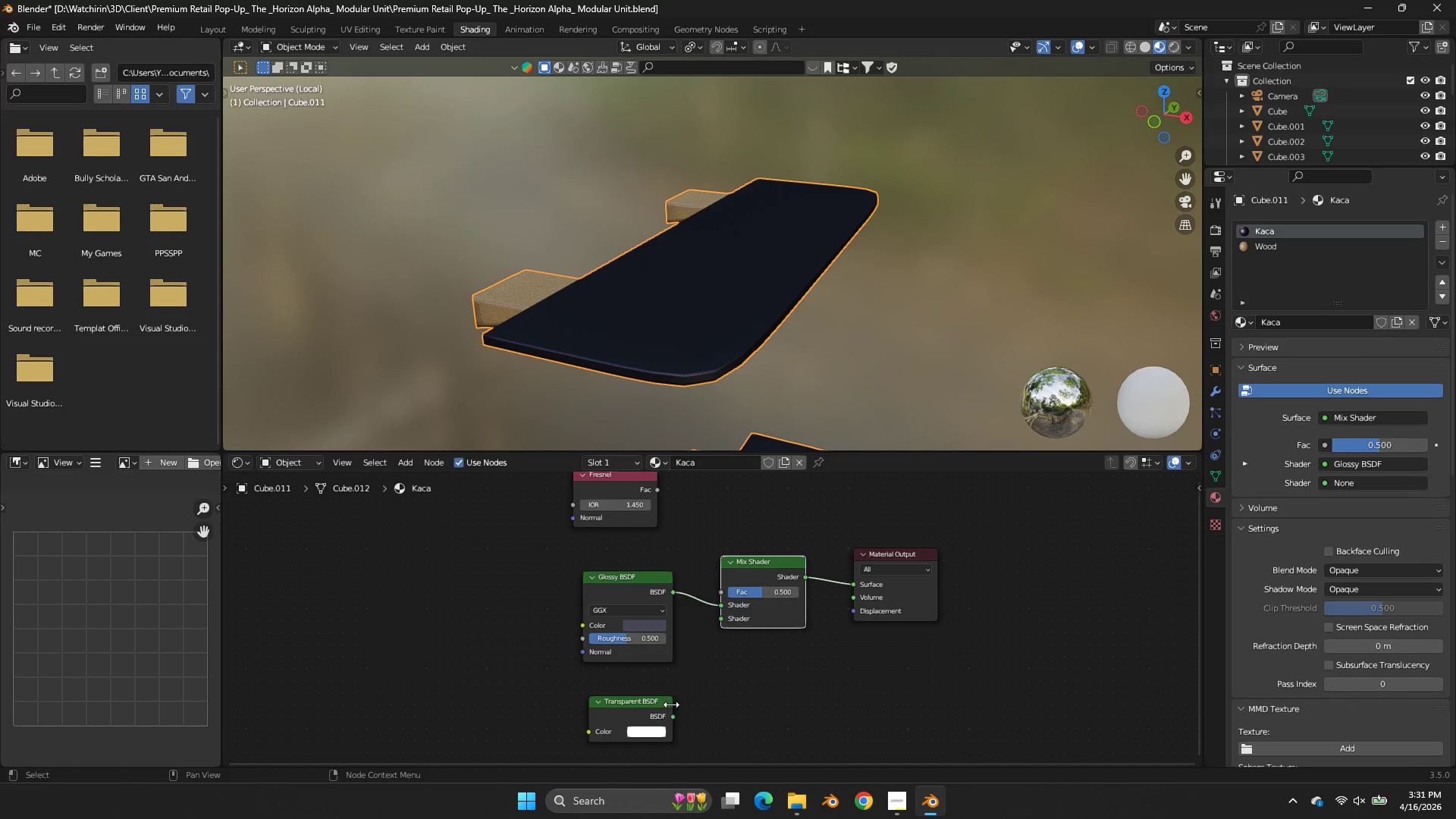 
left_click_drag(start_coordinate=[675, 712], to_coordinate=[723, 615])
 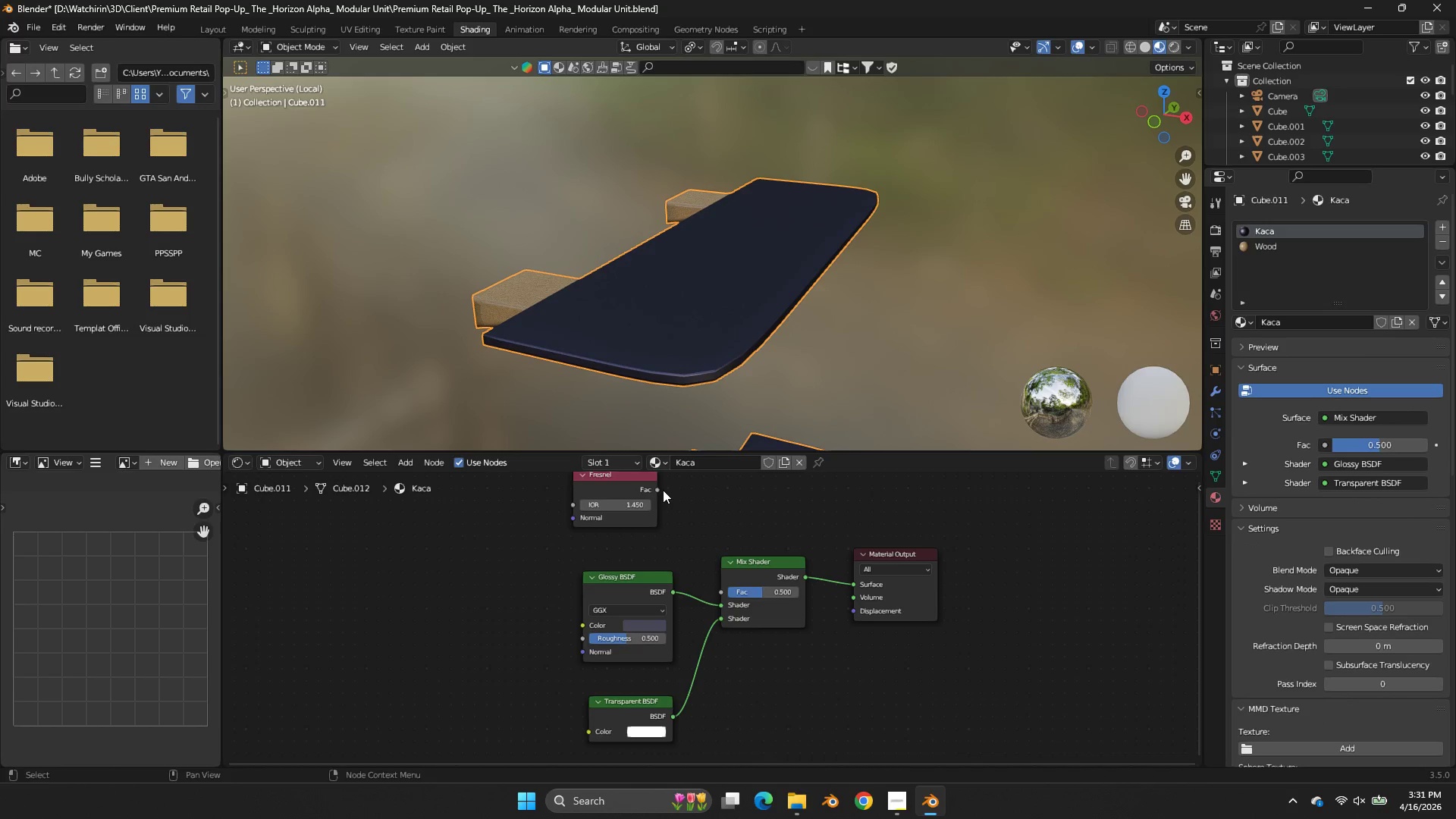 
left_click_drag(start_coordinate=[660, 486], to_coordinate=[717, 588])
 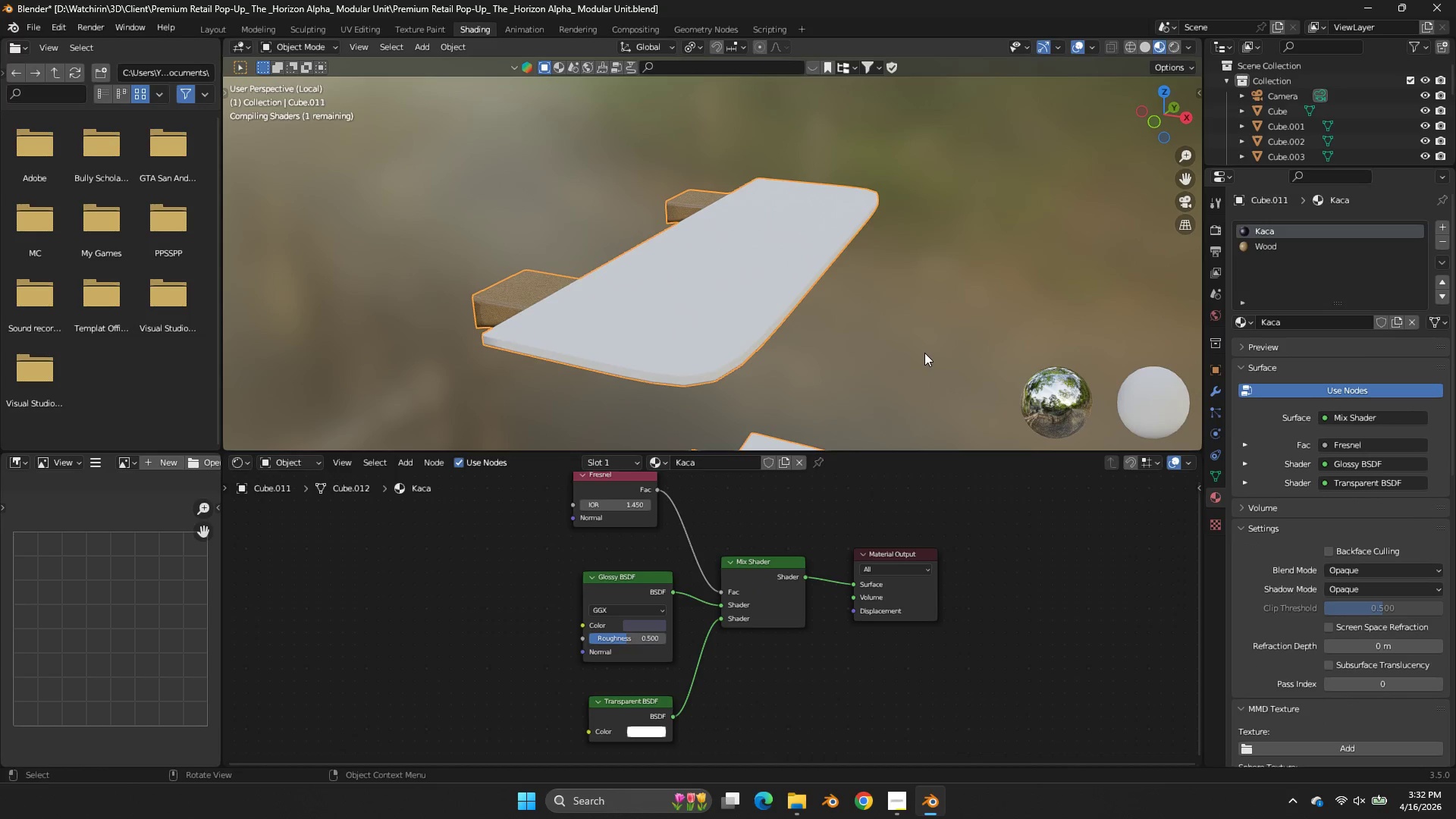 
scroll: coordinate [1000, 296], scroll_direction: up, amount: 1.0
 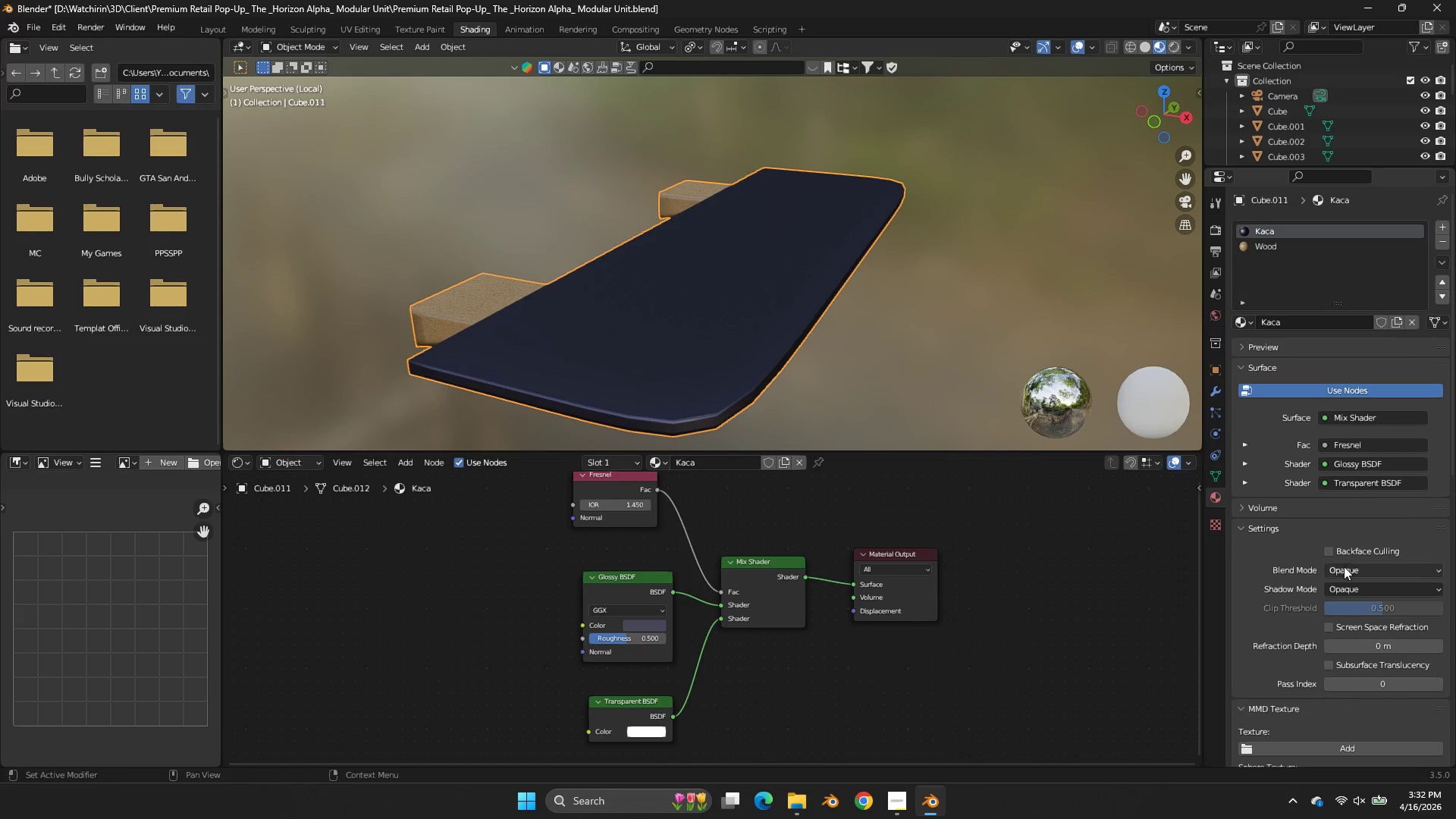 
left_click([1348, 549])
 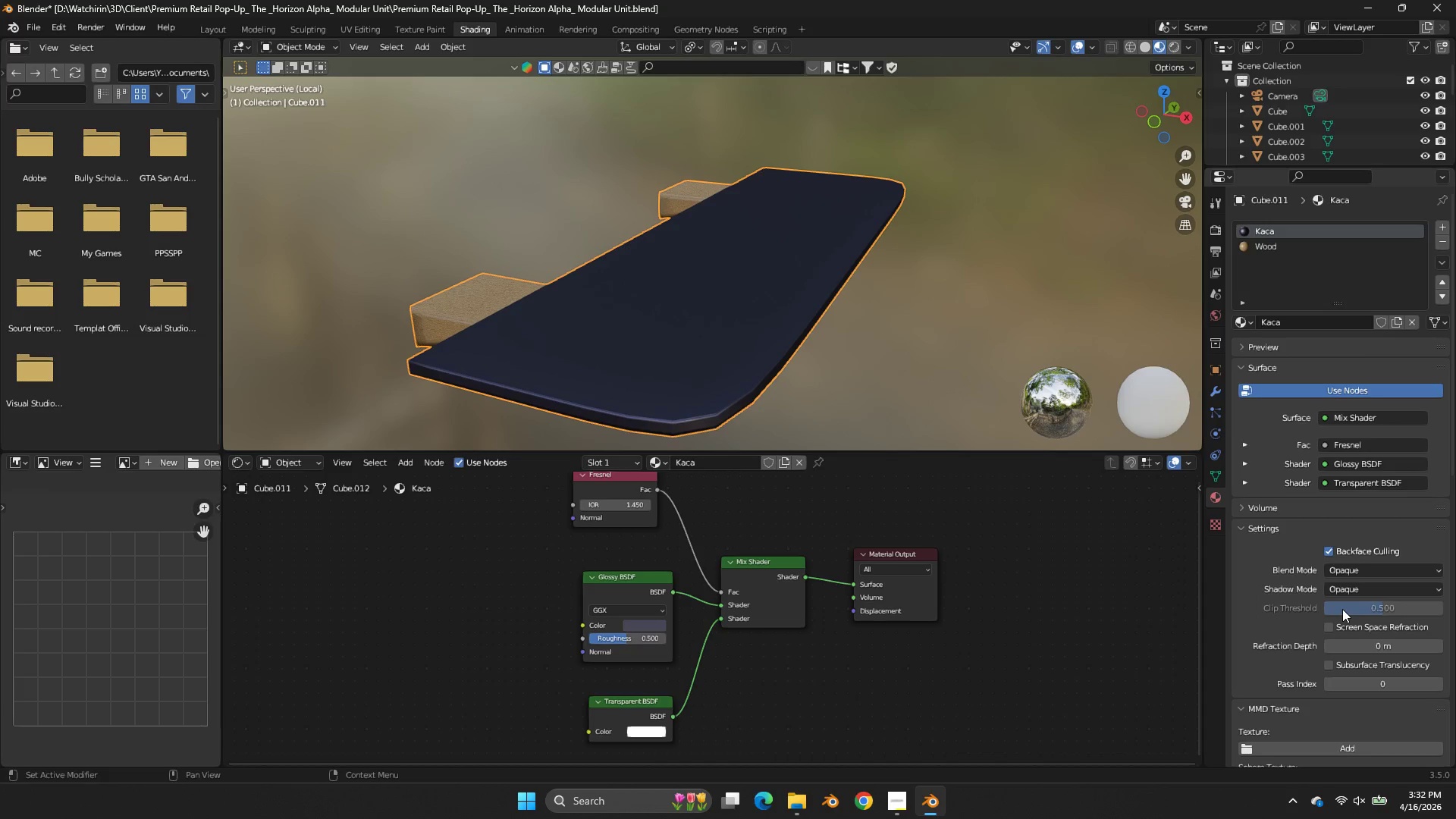 
left_click([1335, 573])
 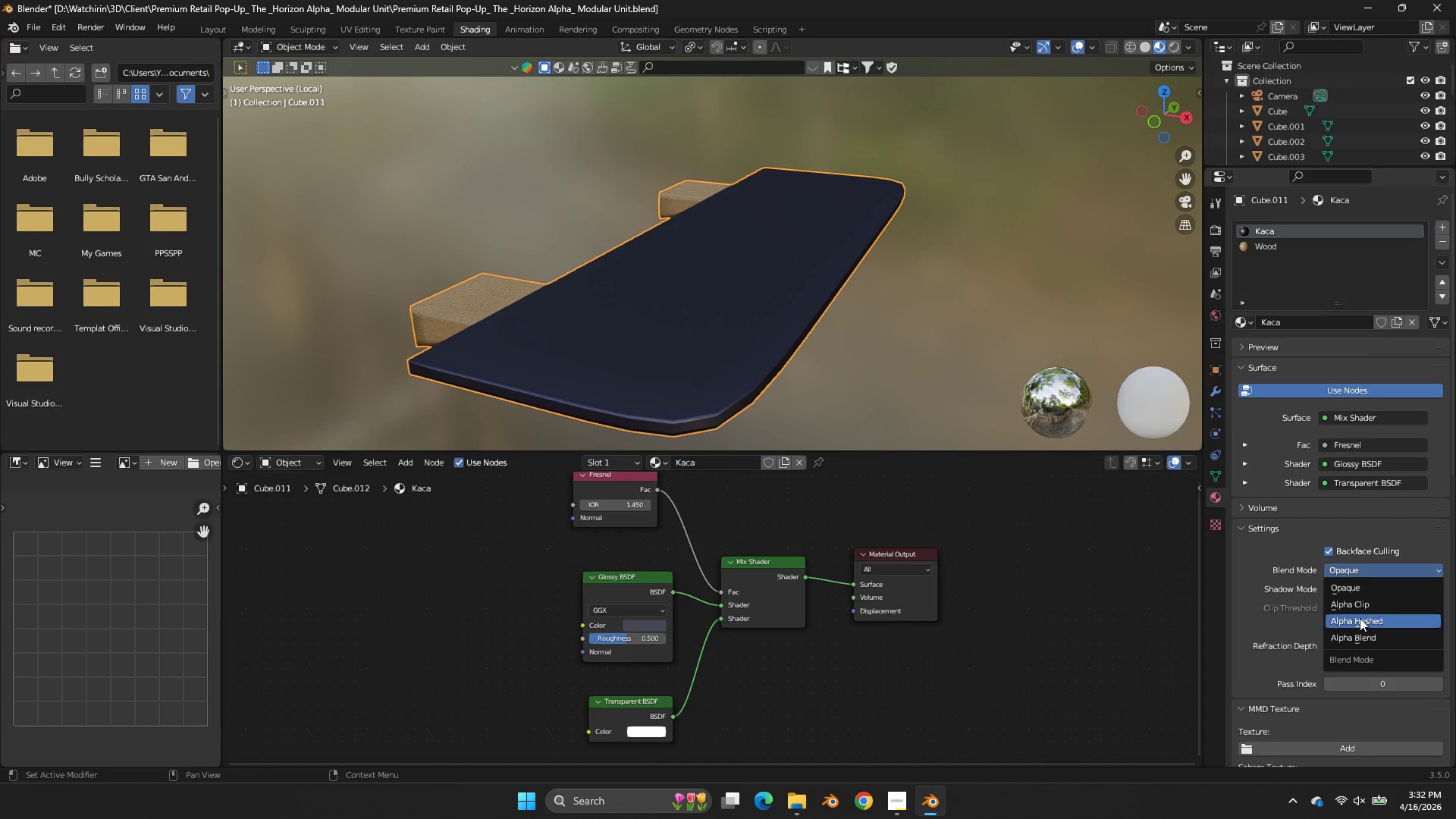 
left_click([1363, 624])
 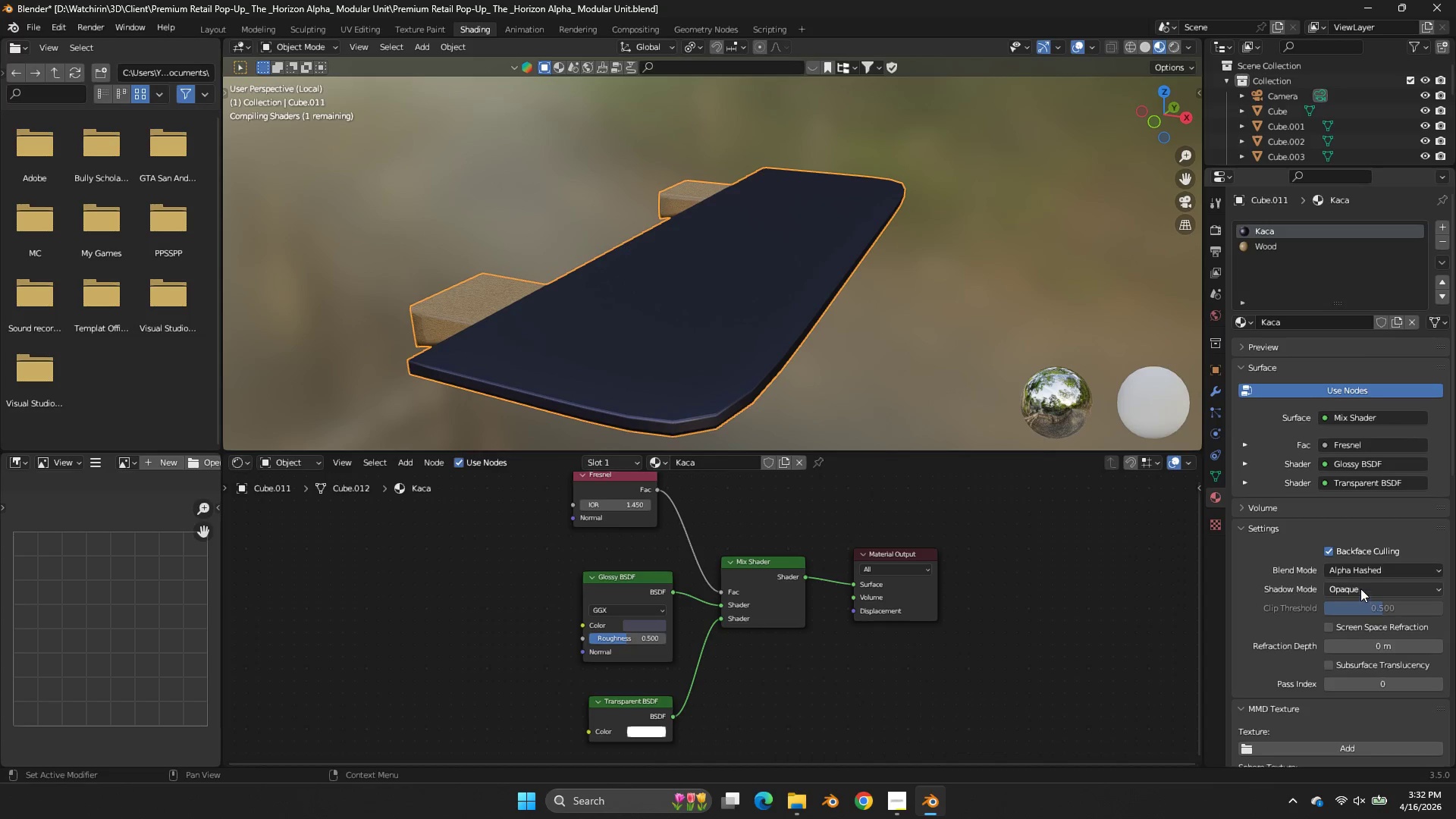 
left_click([1360, 588])
 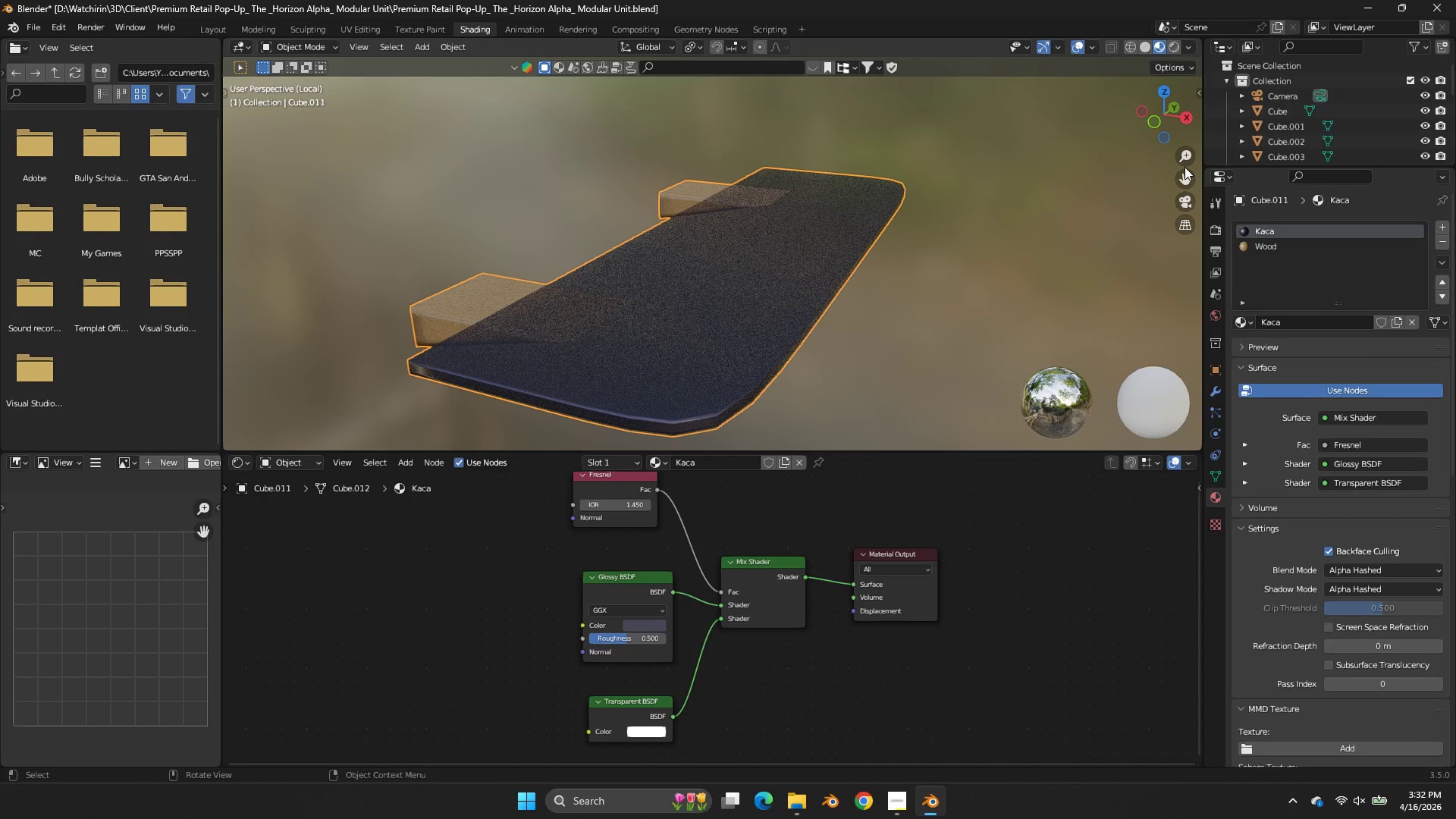 
left_click_drag(start_coordinate=[1151, 106], to_coordinate=[1048, 123])
 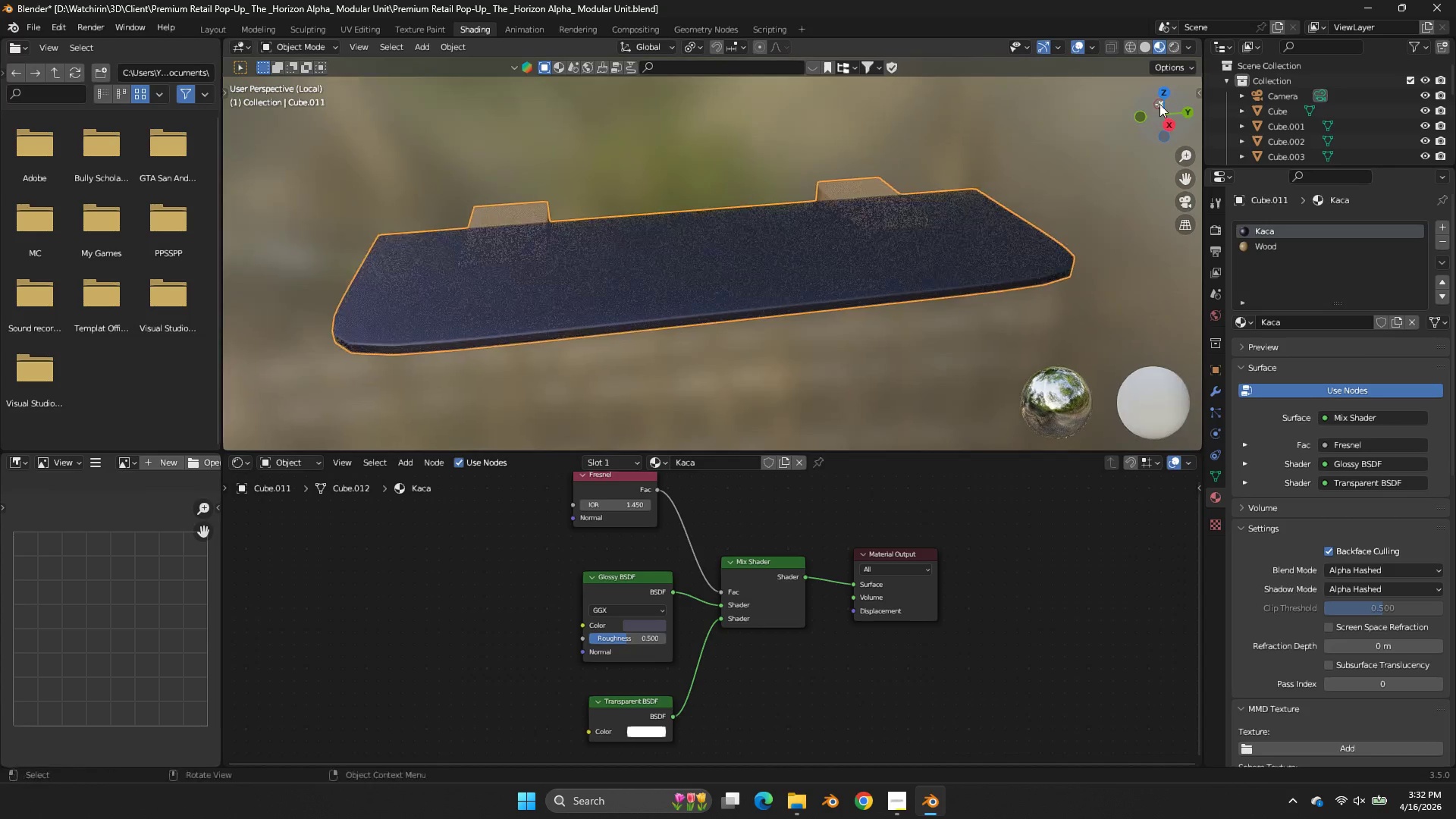 
left_click_drag(start_coordinate=[1151, 108], to_coordinate=[1200, 104])
 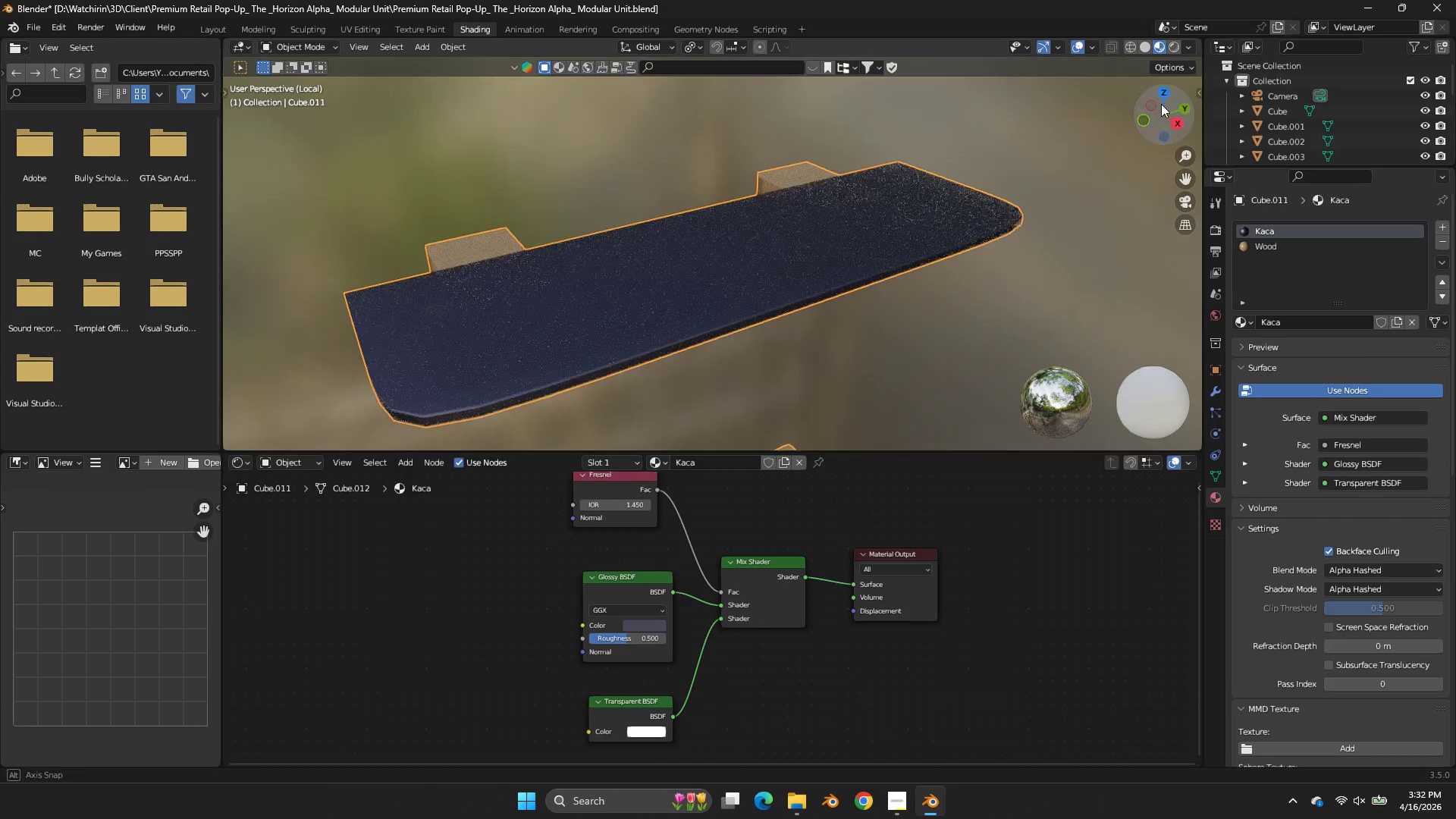 
triple_click([1163, 105])
 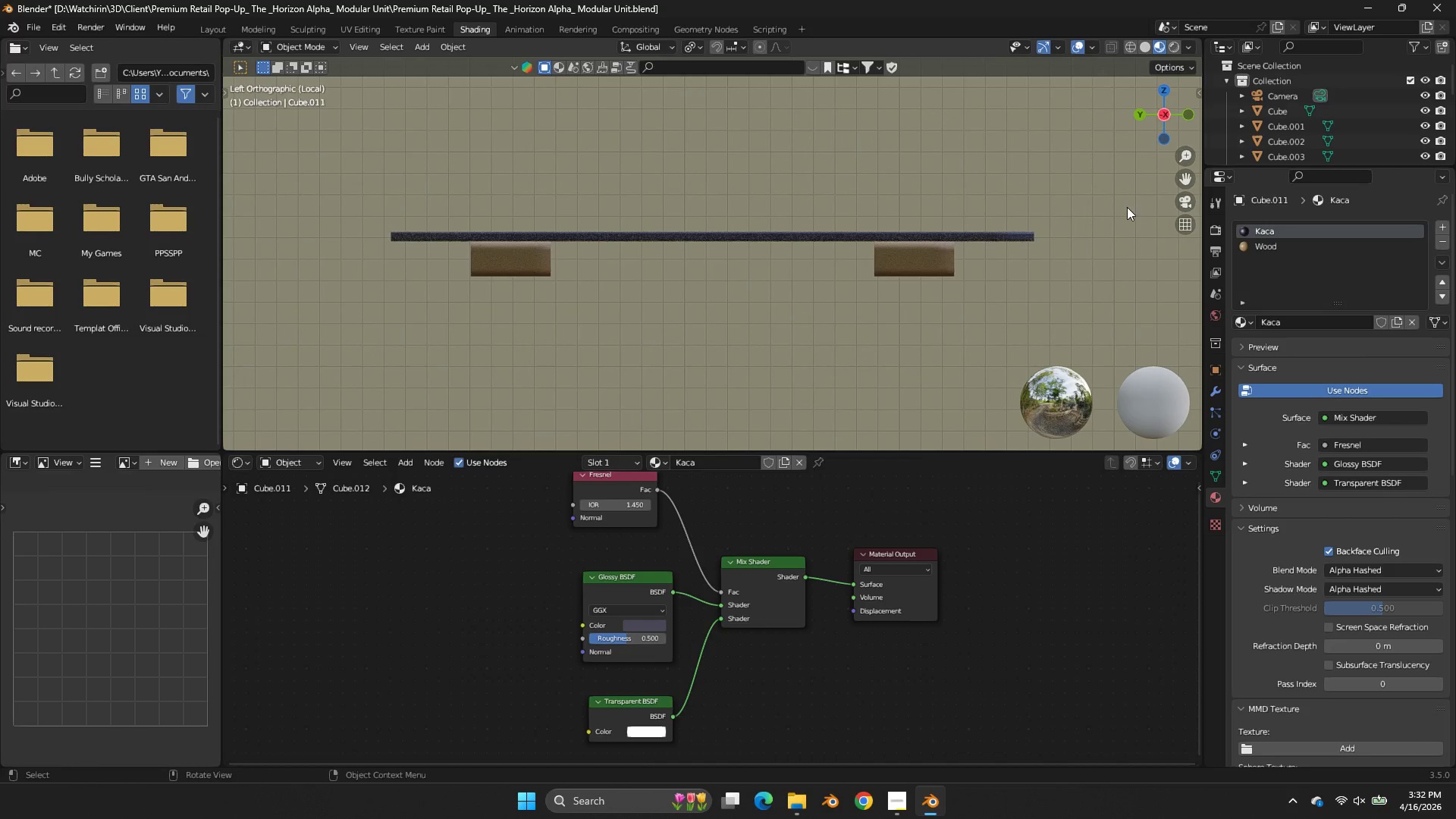 
left_click_drag(start_coordinate=[1200, 104], to_coordinate=[1163, 105])
 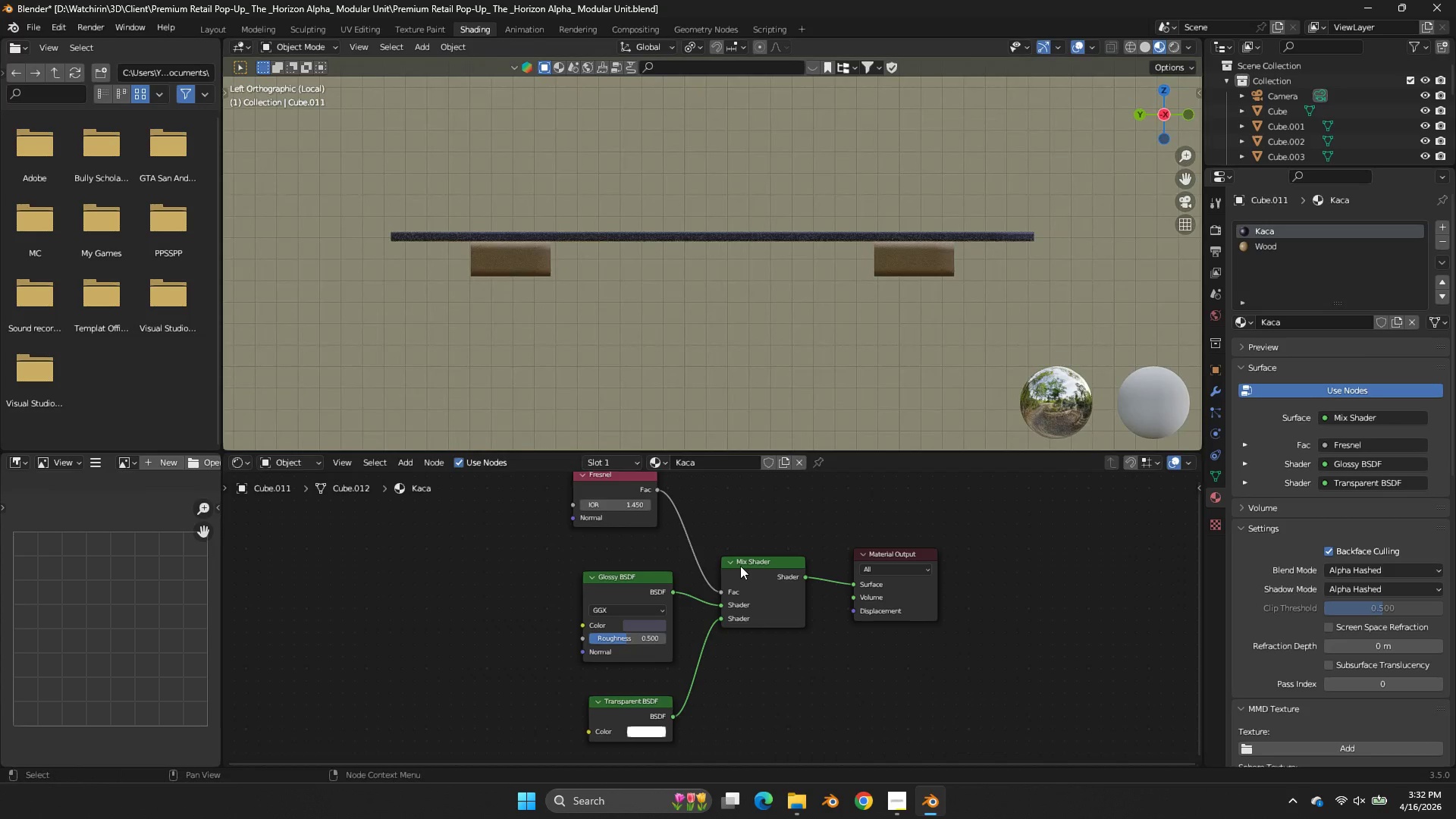 
left_click_drag(start_coordinate=[1158, 90], to_coordinate=[1035, 164])
 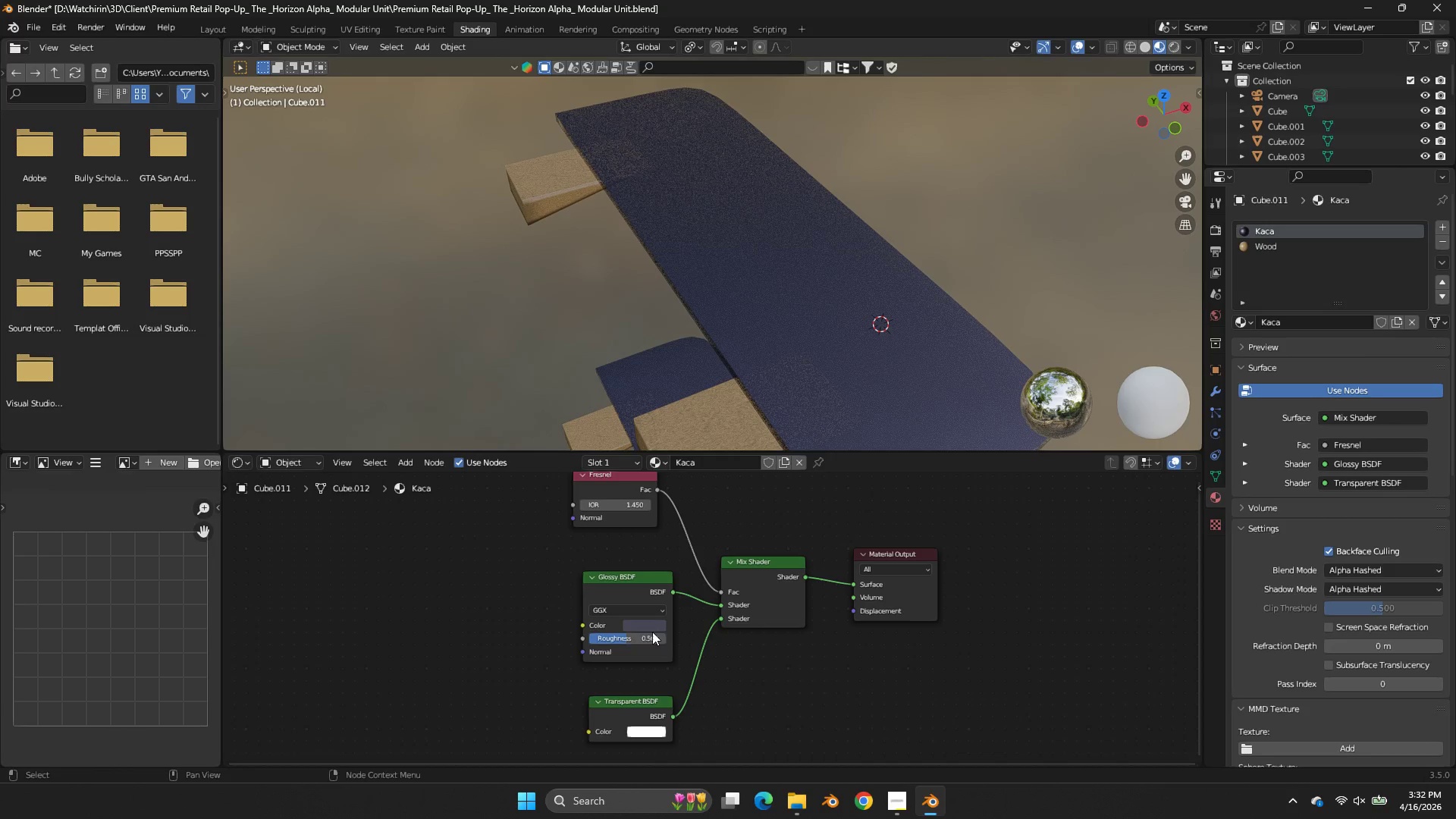 
left_click_drag(start_coordinate=[647, 634], to_coordinate=[550, 447])
 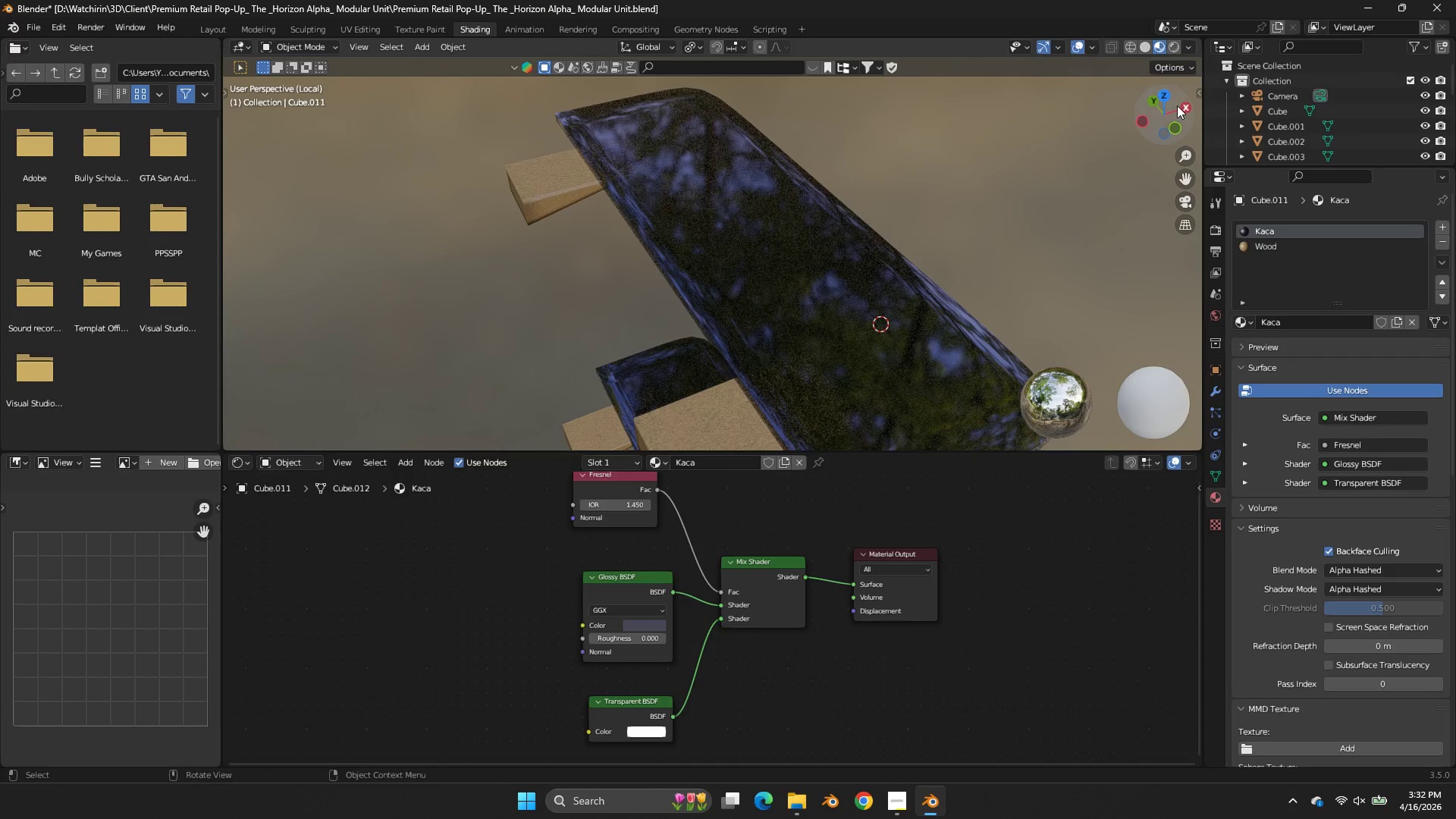 
left_click_drag(start_coordinate=[1178, 104], to_coordinate=[1029, 60])
 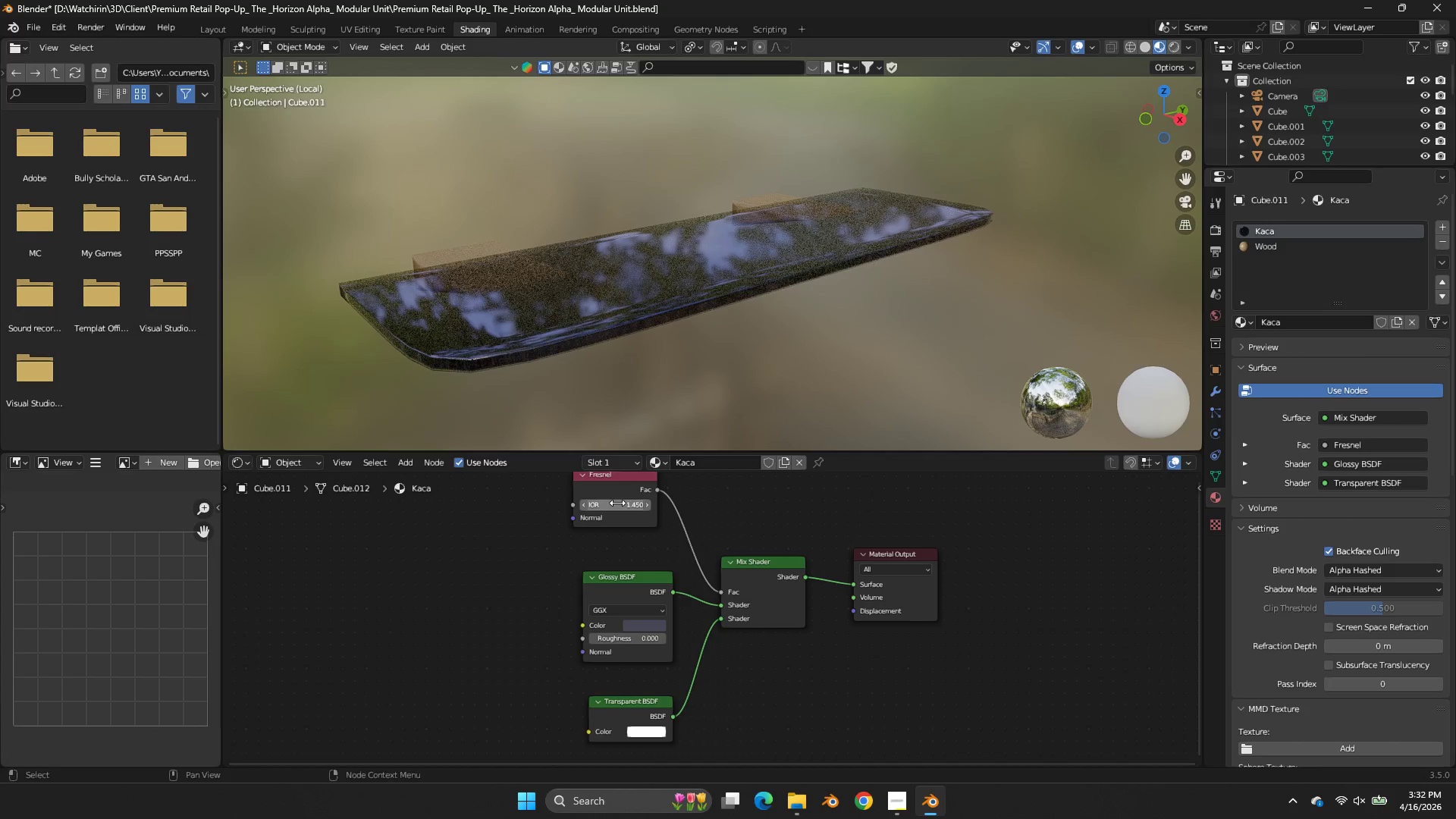 
left_click_drag(start_coordinate=[620, 504], to_coordinate=[620, 316])
 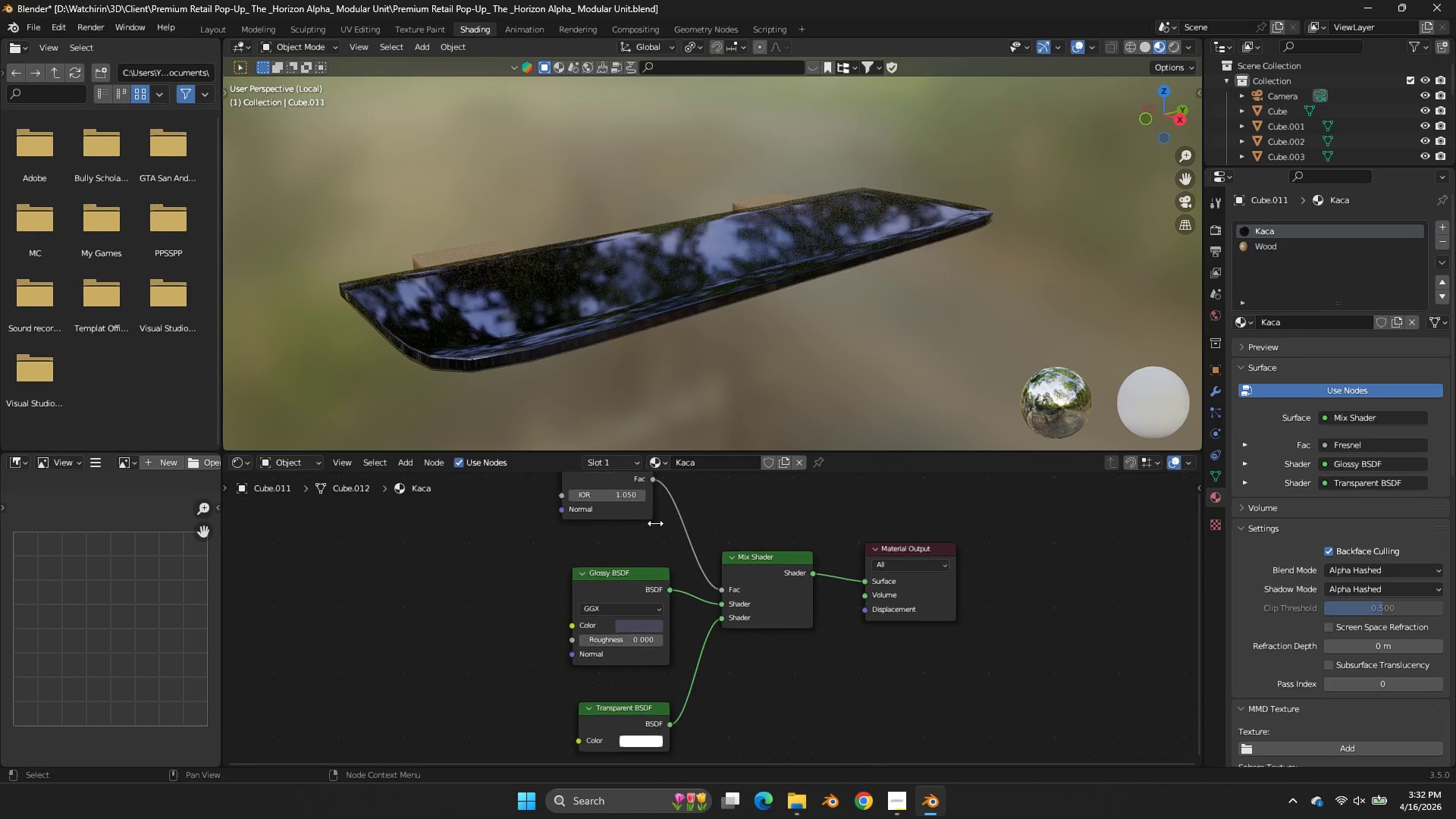 
scroll: coordinate [655, 523], scroll_direction: up, amount: 1.0
 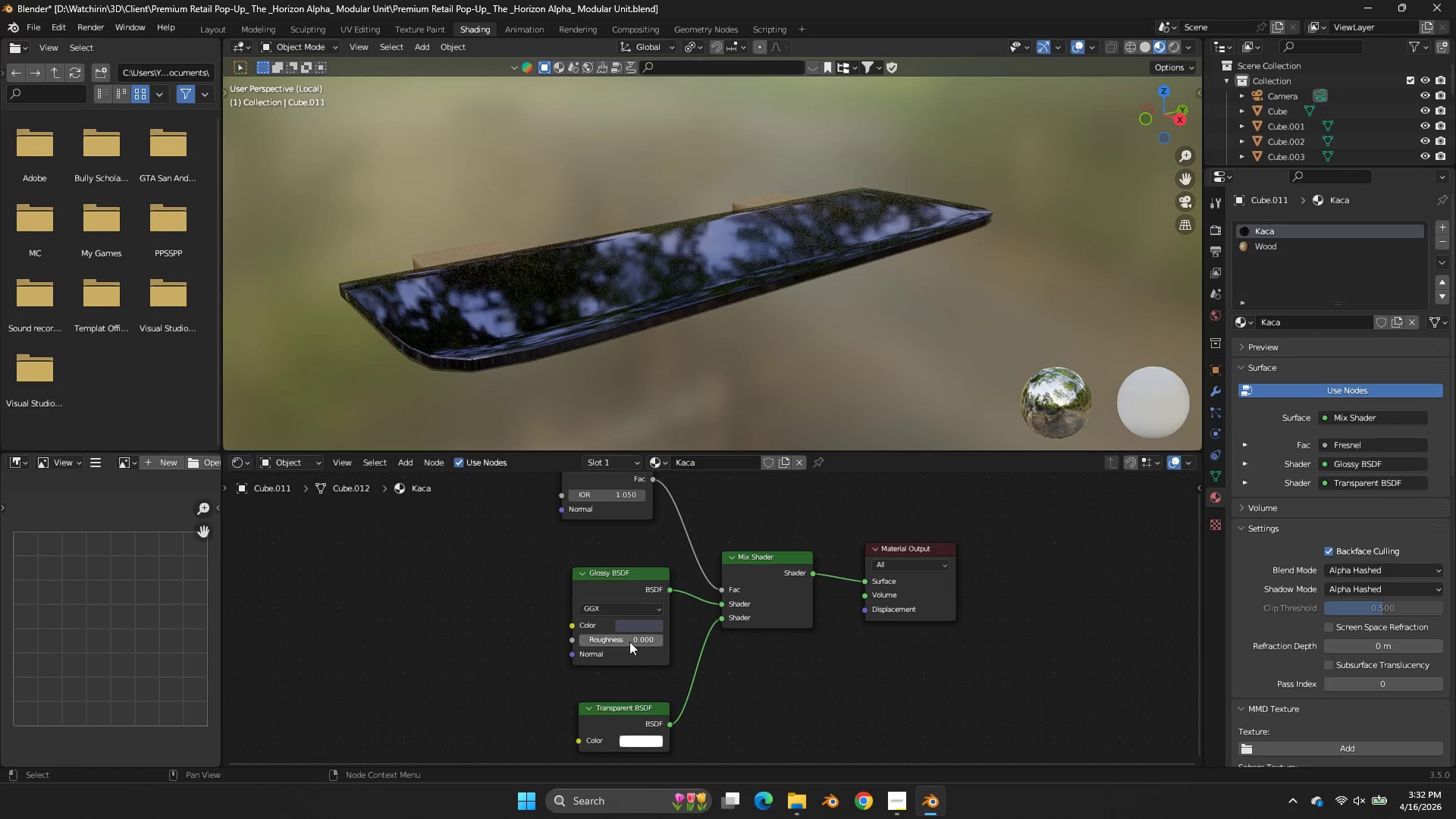 
left_click_drag(start_coordinate=[629, 642], to_coordinate=[653, 450])
 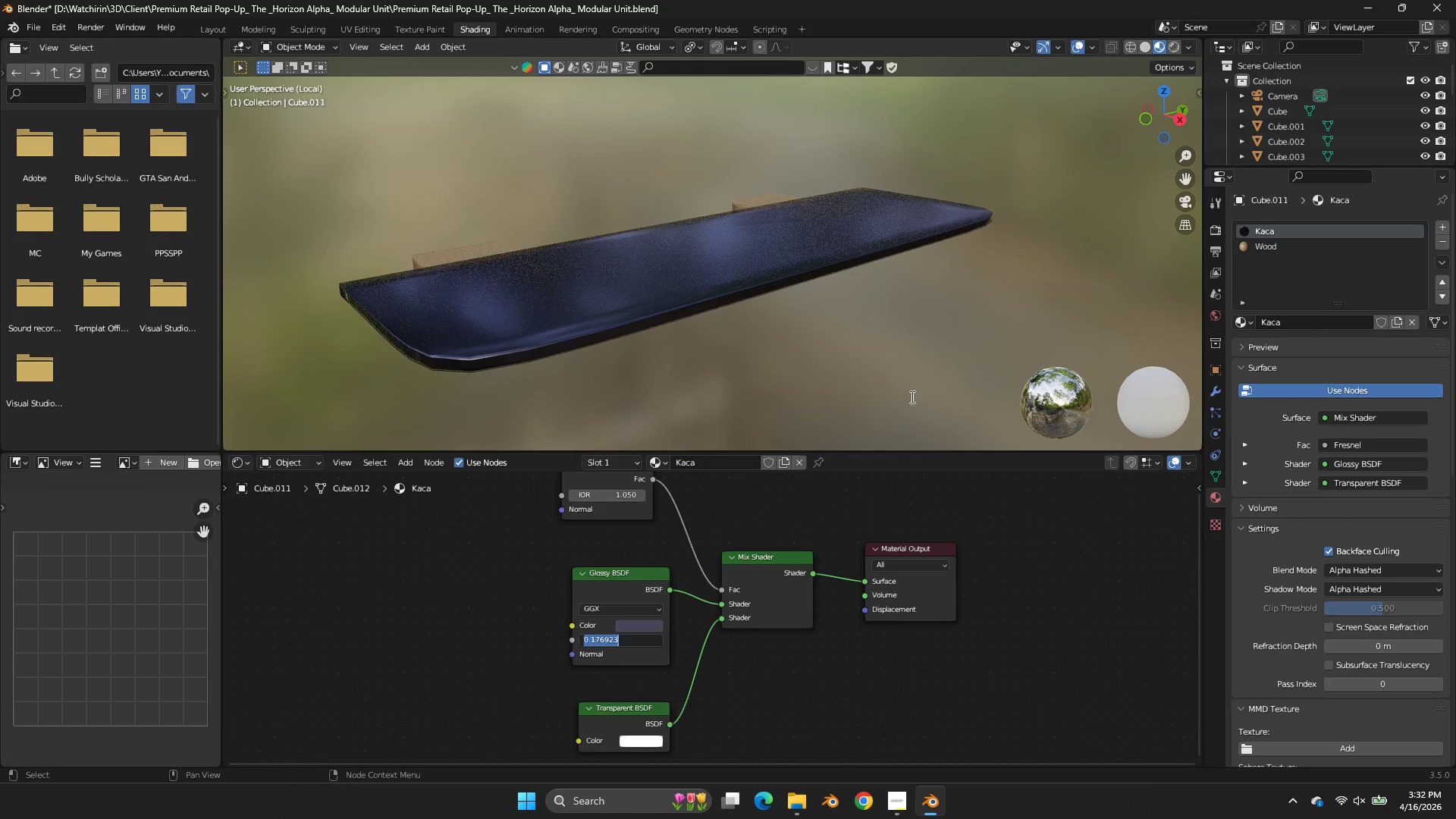 
left_click([593, 640])
 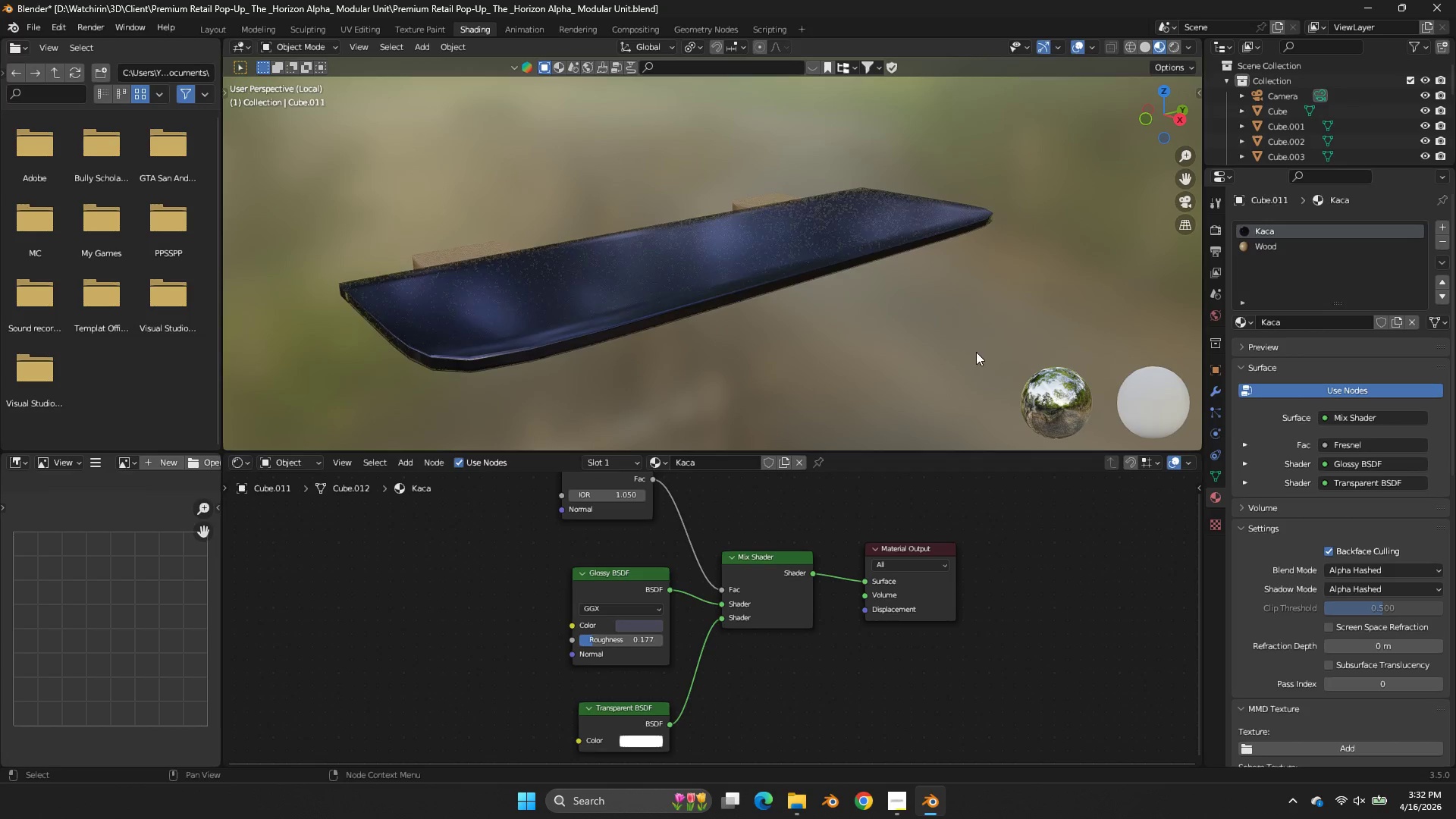 
double_click([976, 352])
 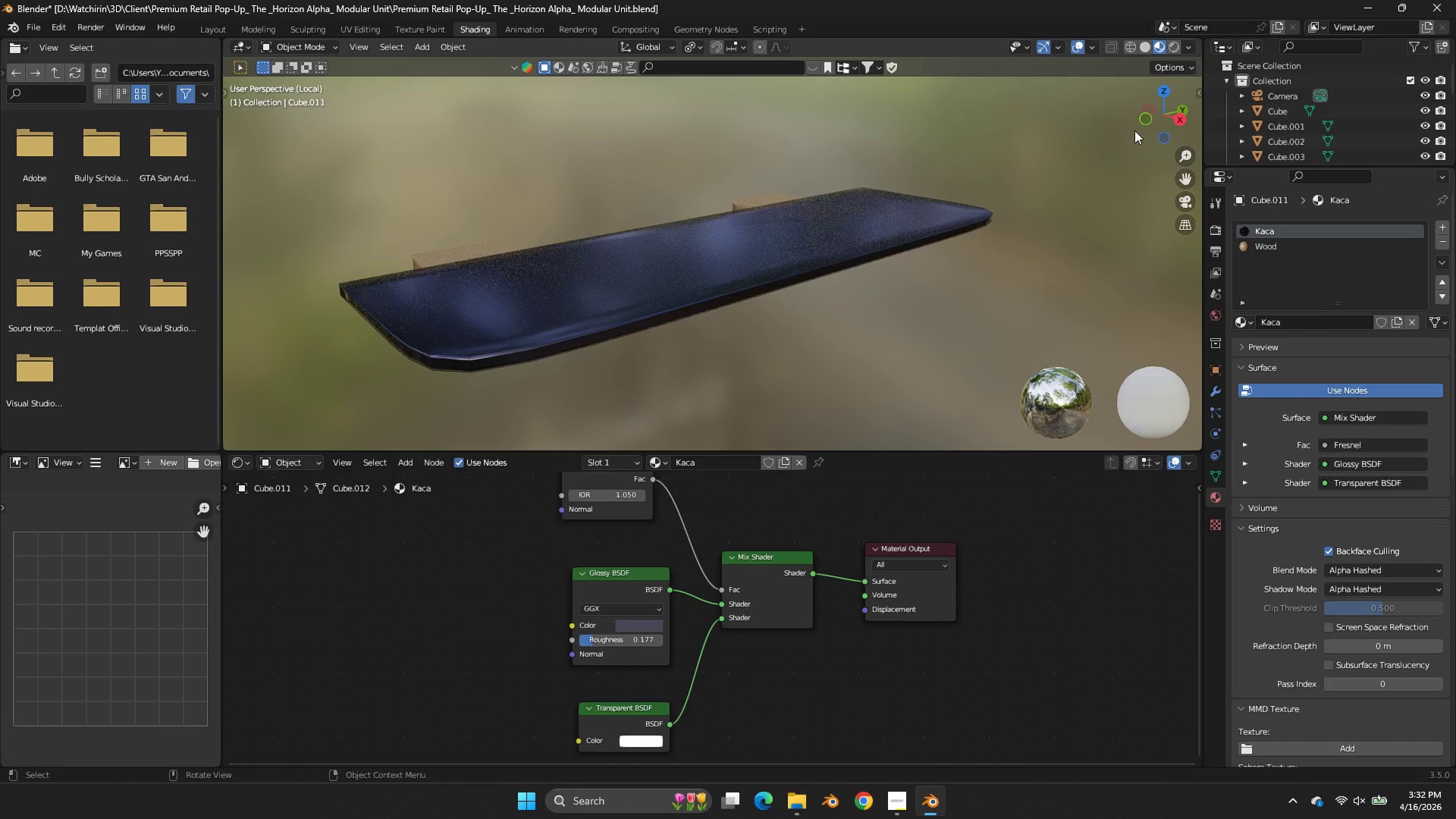 
left_click_drag(start_coordinate=[1136, 130], to_coordinate=[1148, 166])
 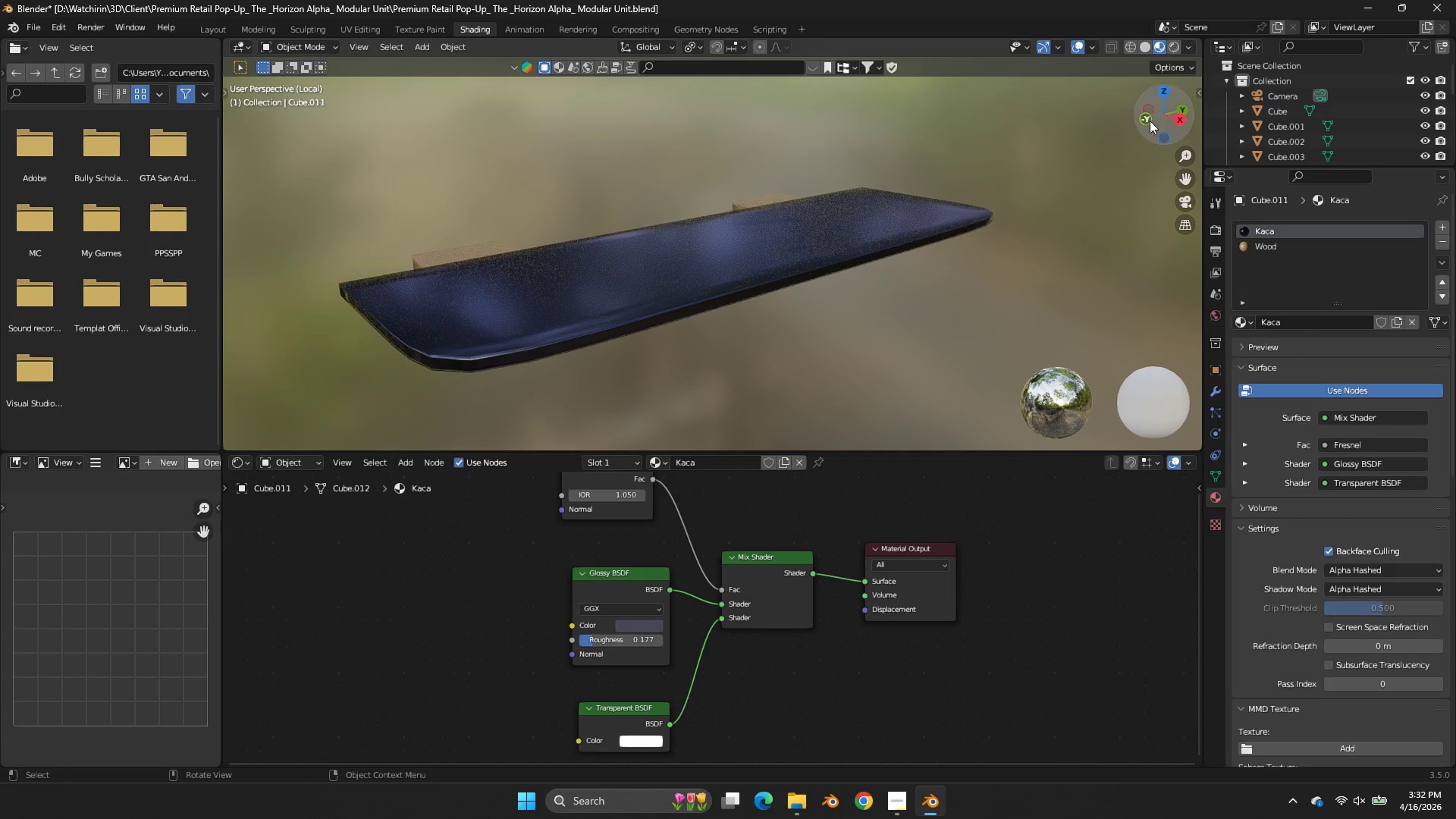 
left_click_drag(start_coordinate=[1150, 121], to_coordinate=[1153, 173])
 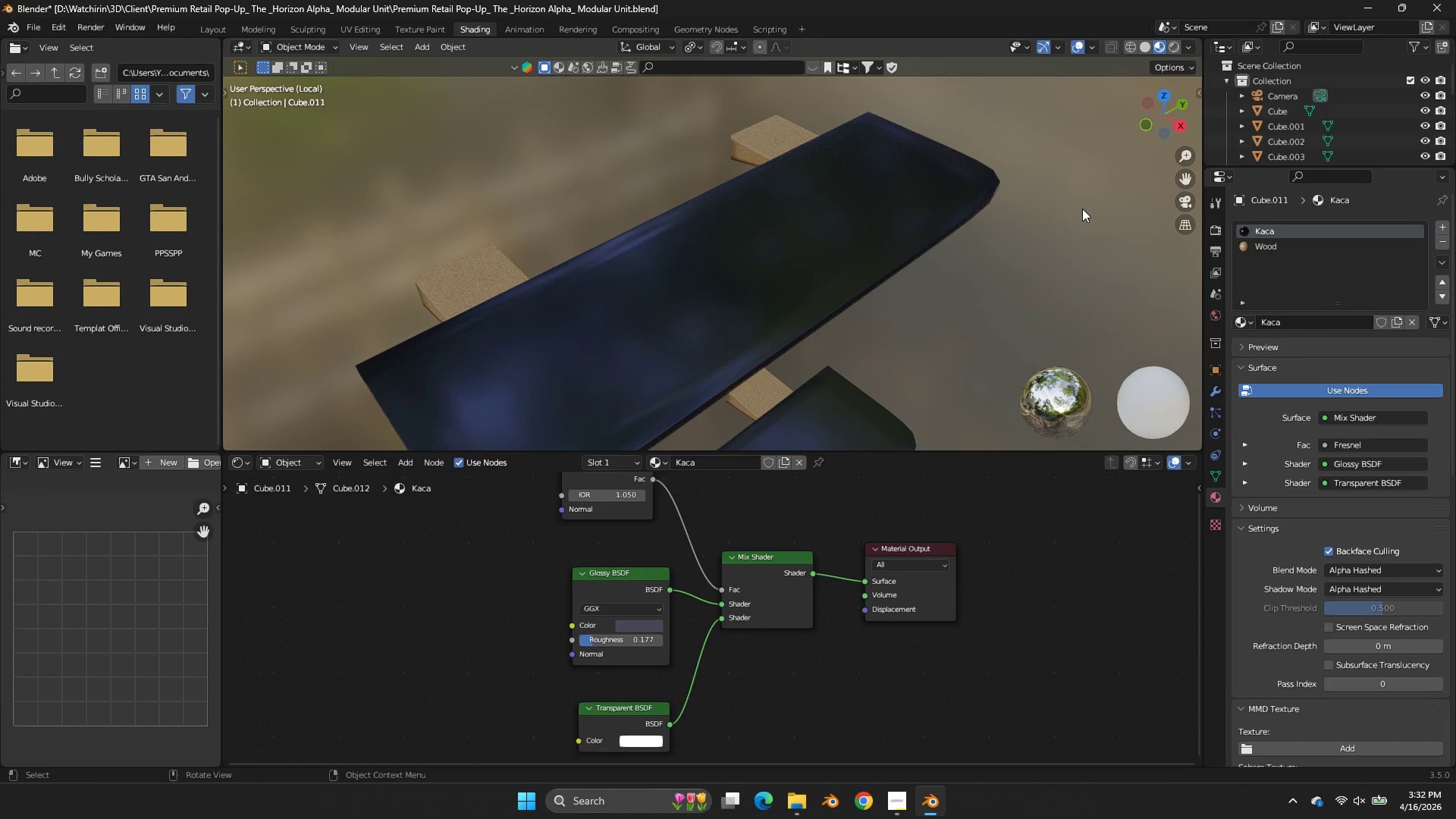 
left_click([1059, 177])
 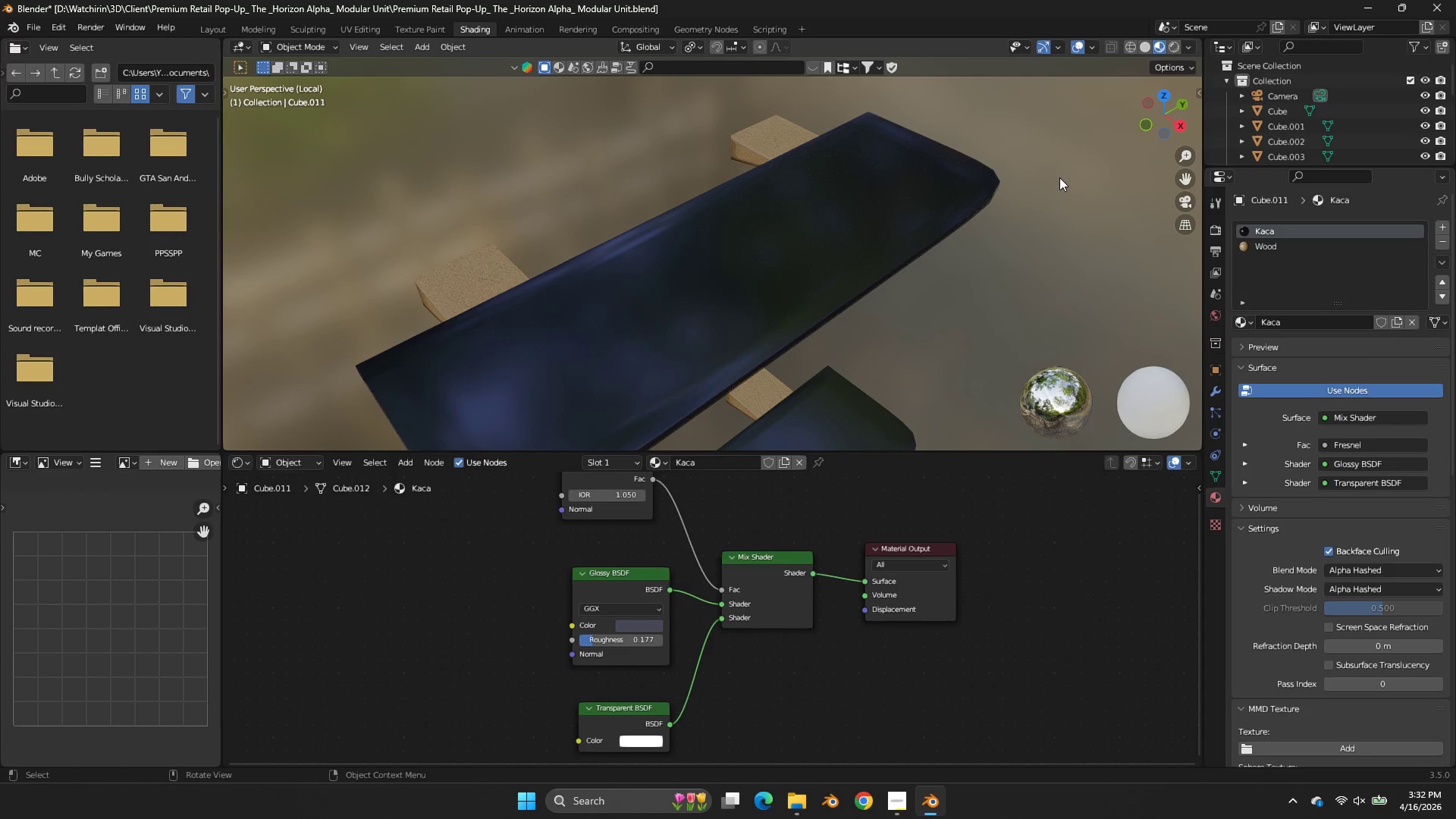 
wait(6.3)
 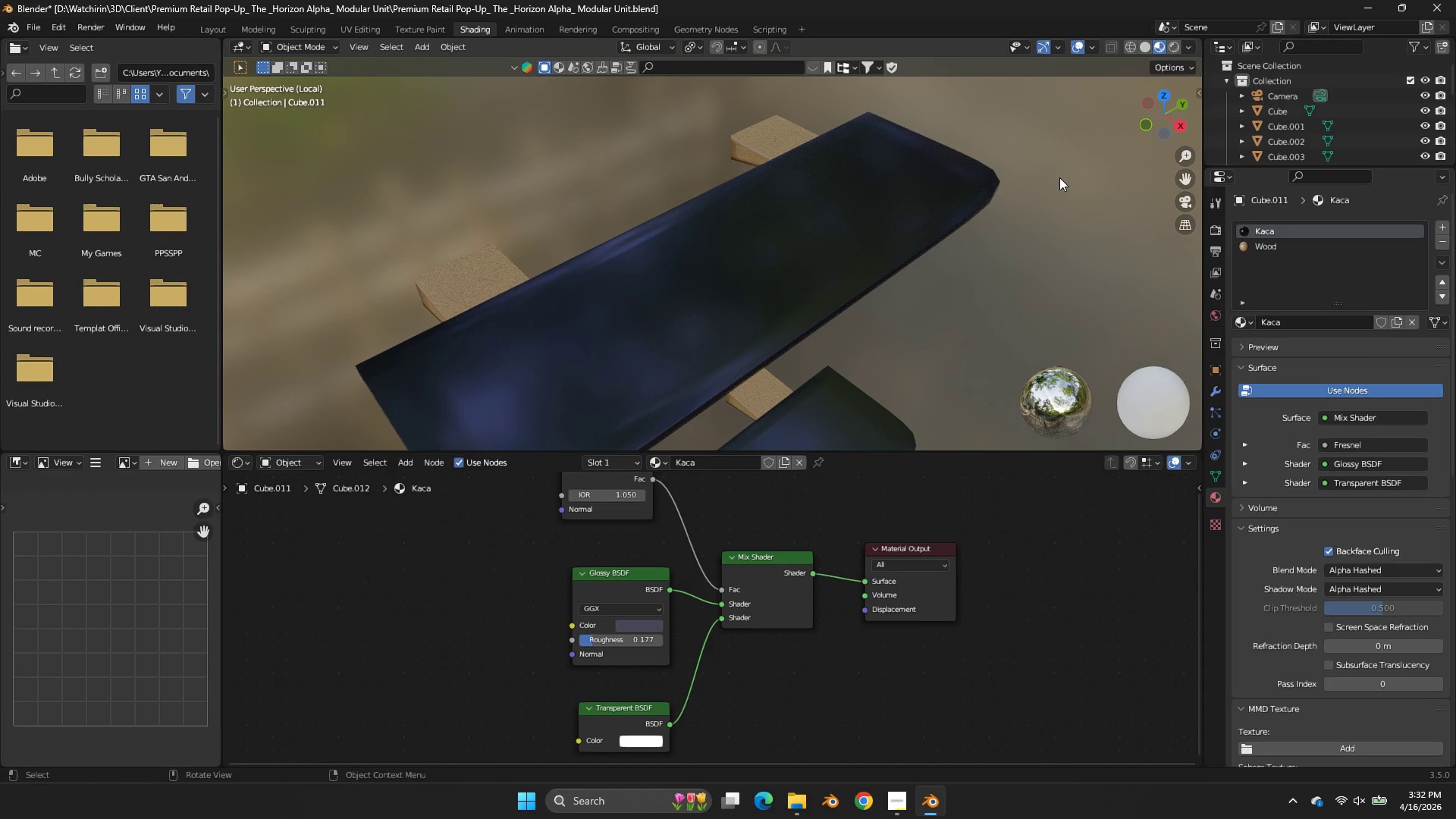 
left_click([1021, 174])
 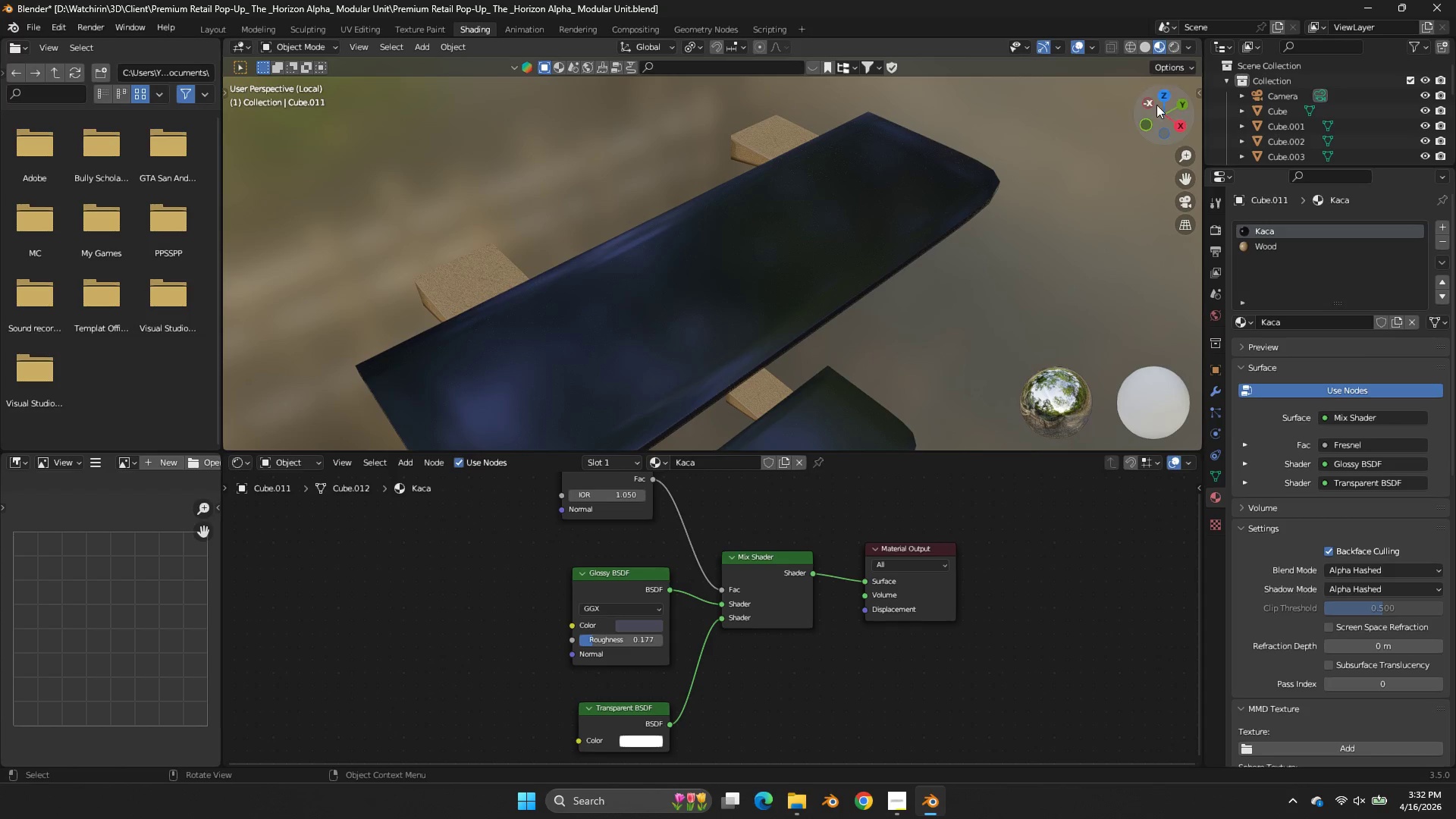 
left_click_drag(start_coordinate=[1157, 104], to_coordinate=[291, 429])
 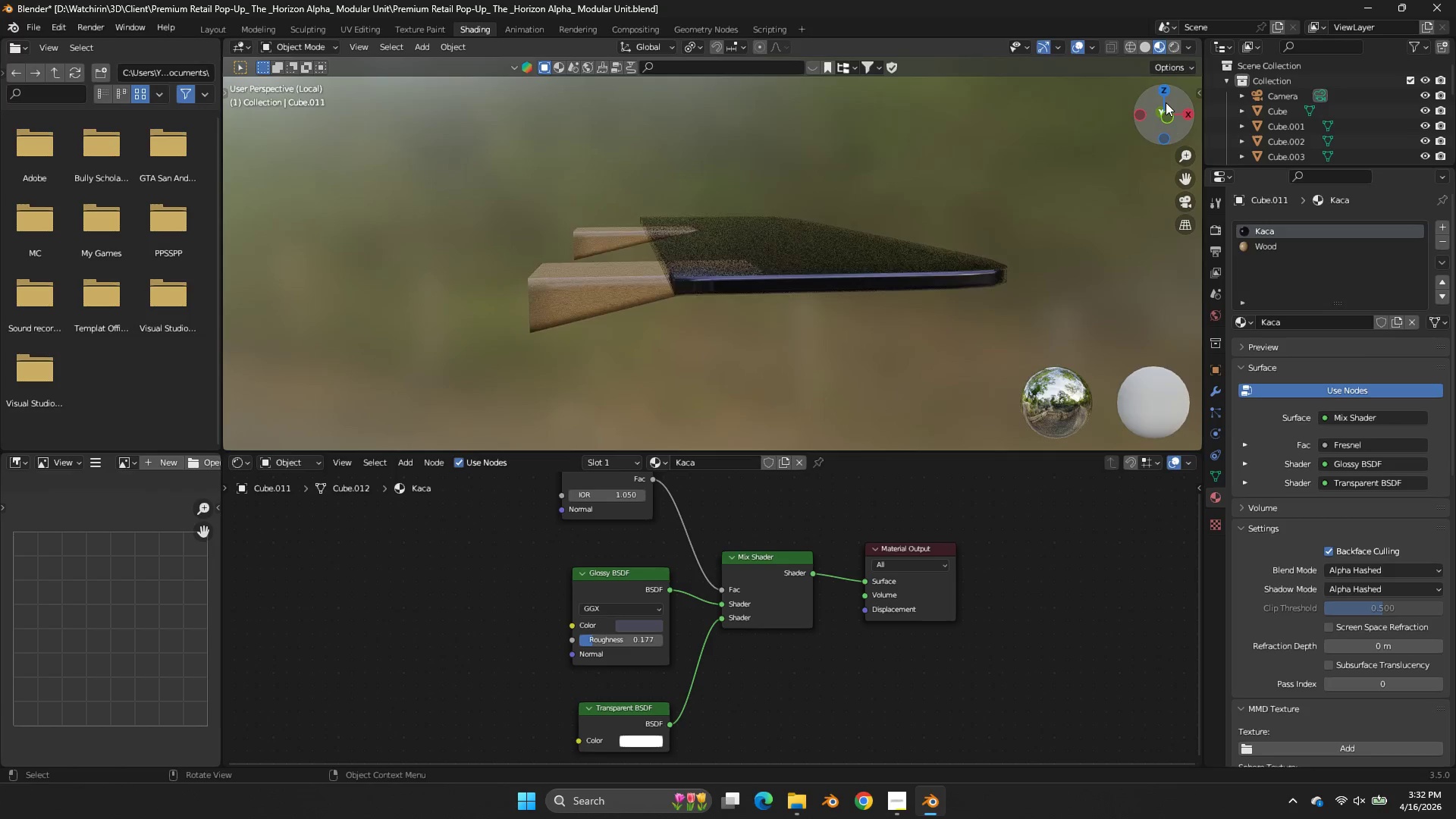 
scroll: coordinate [1166, 102], scroll_direction: down, amount: 4.0
 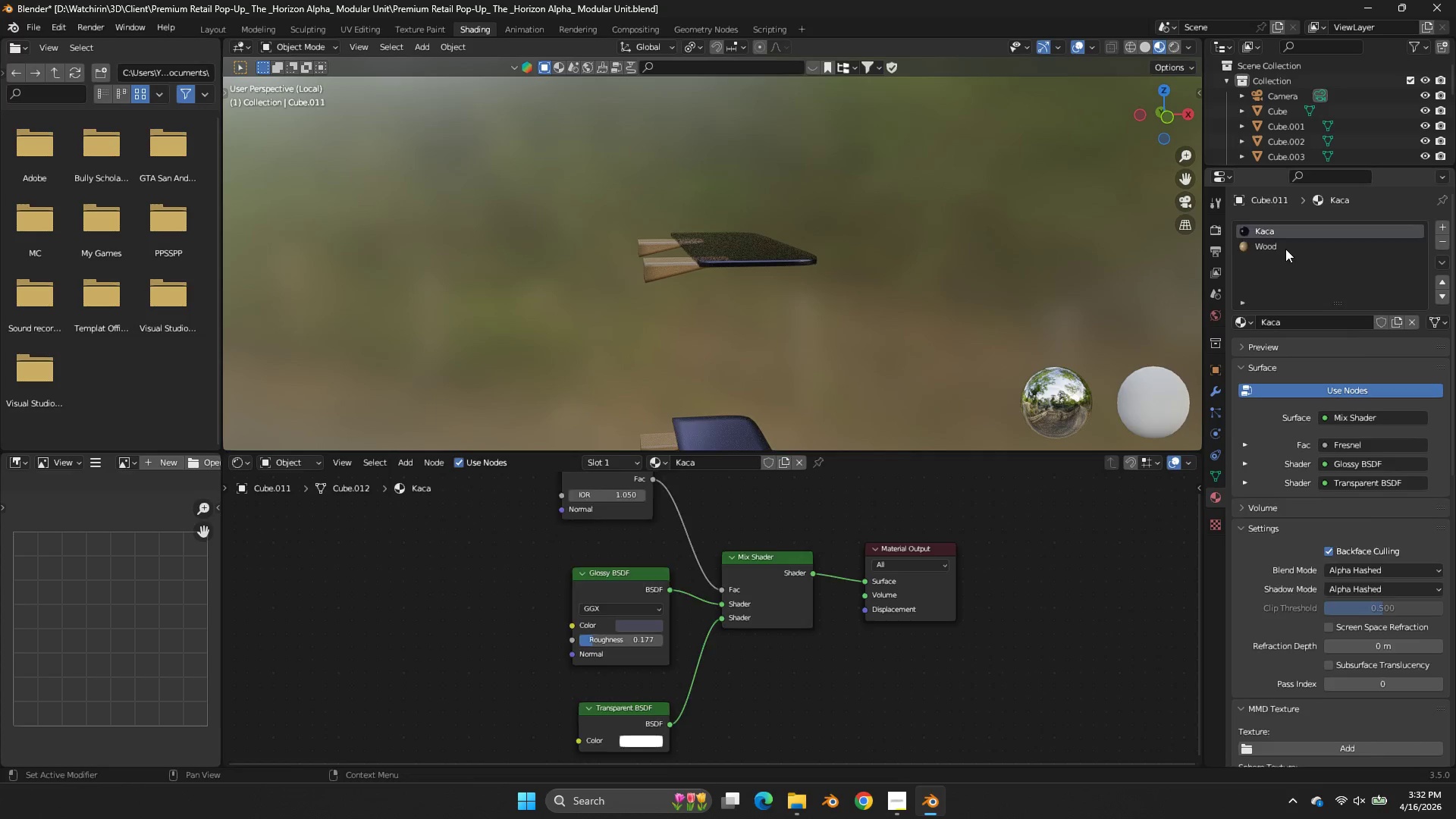 
left_click([1285, 246])
 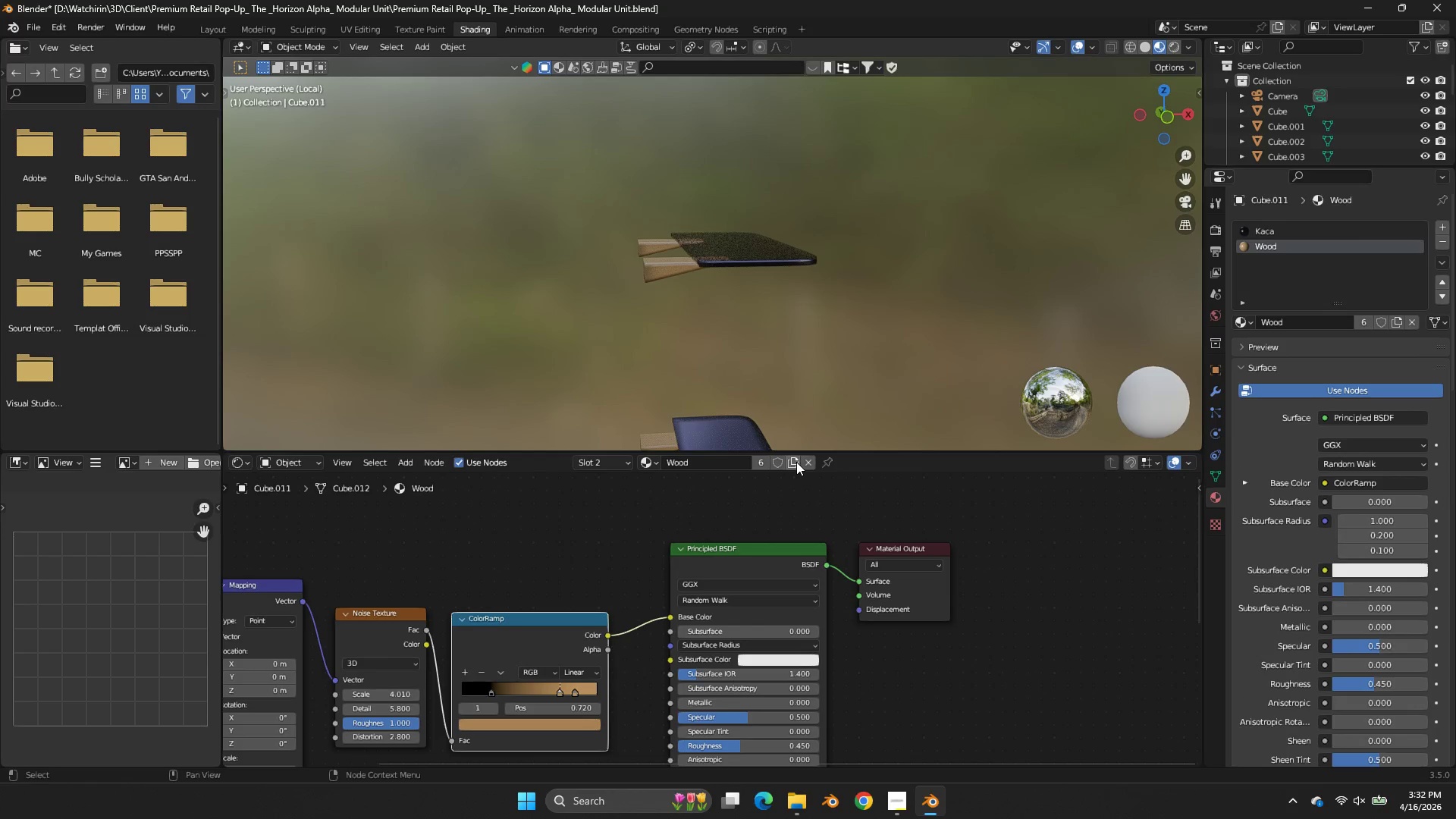 
double_click([725, 465])
 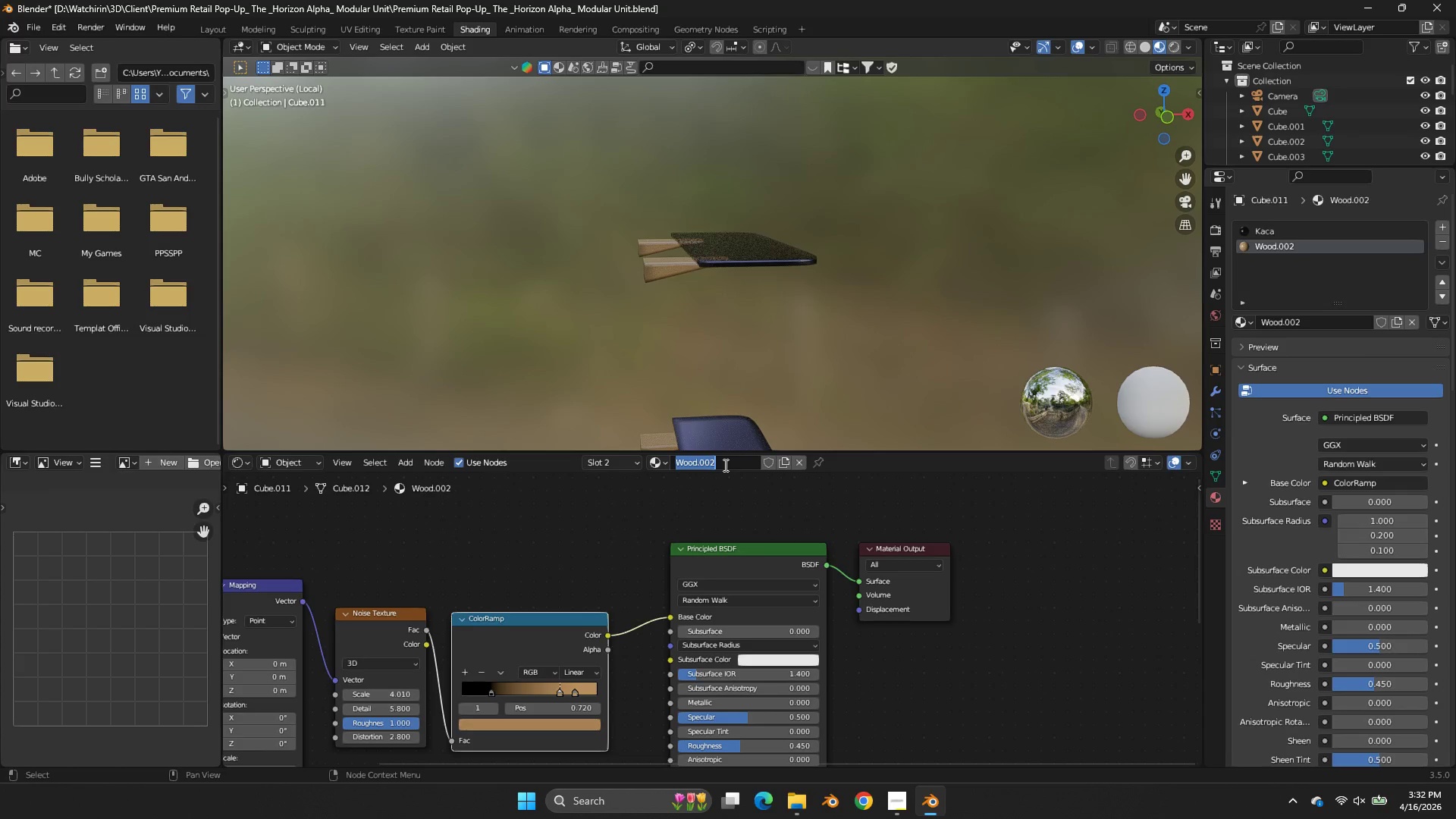 
type(Steel)
 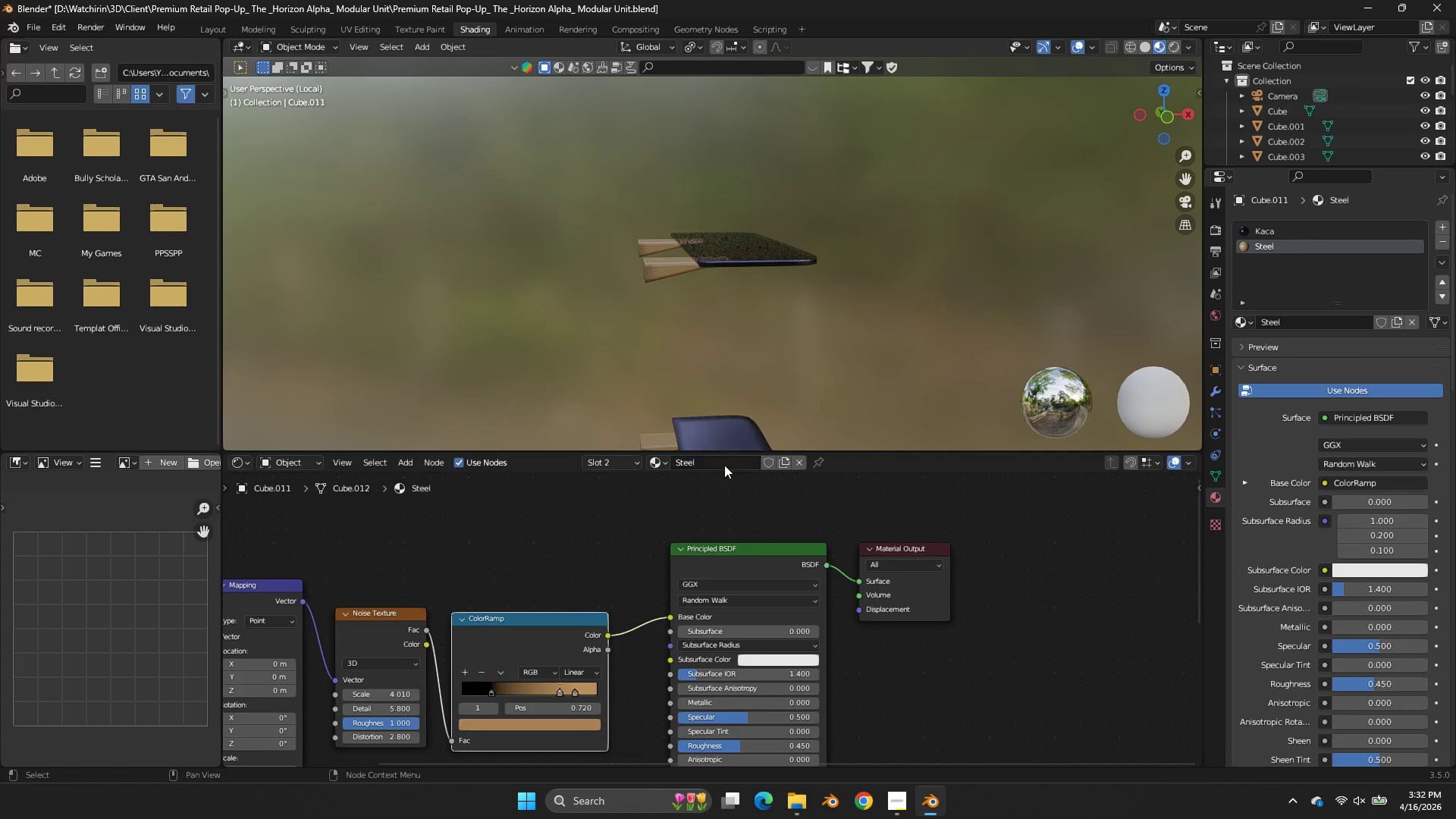 
key(Enter)
 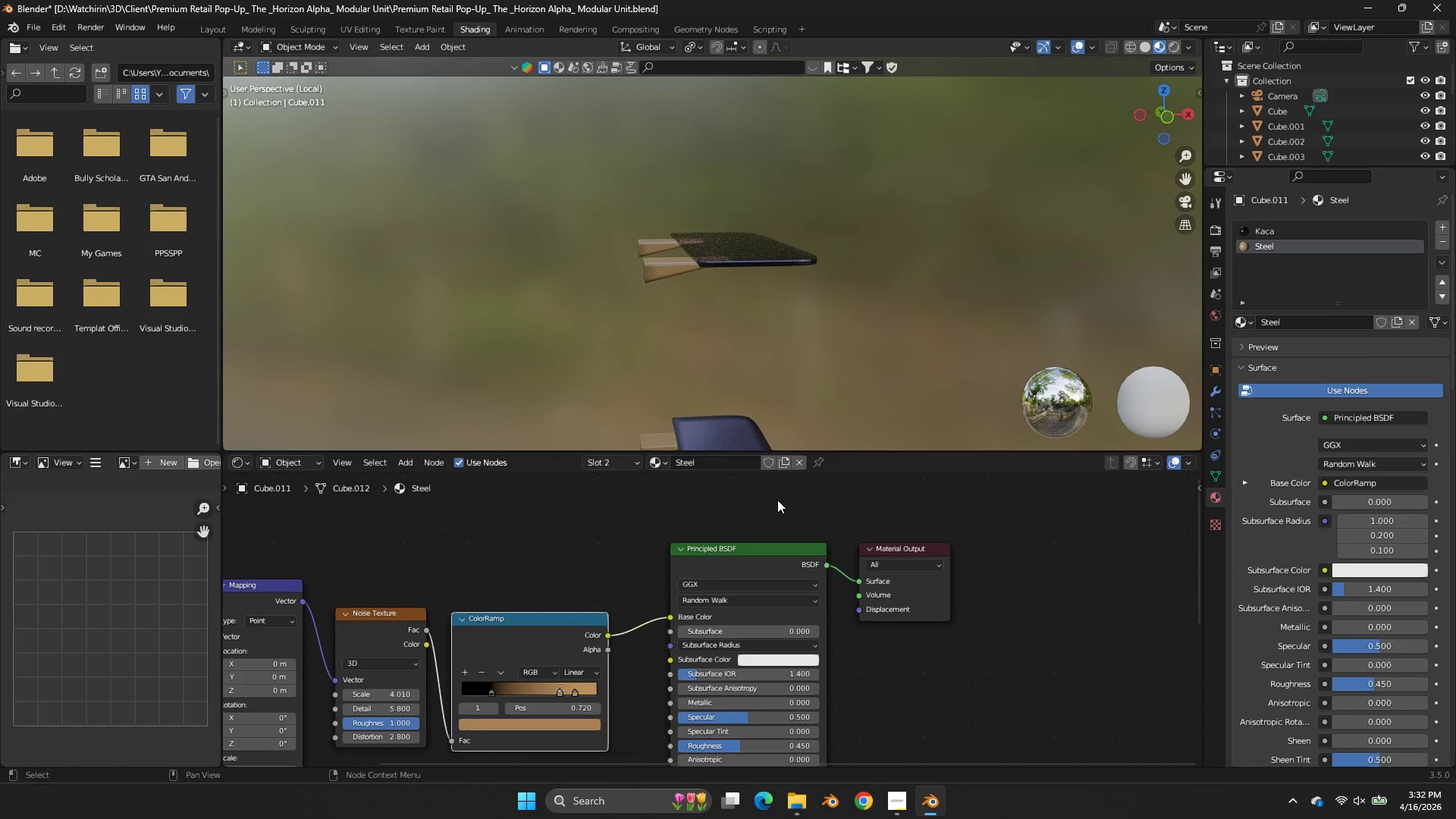 
key(Control+Z)
 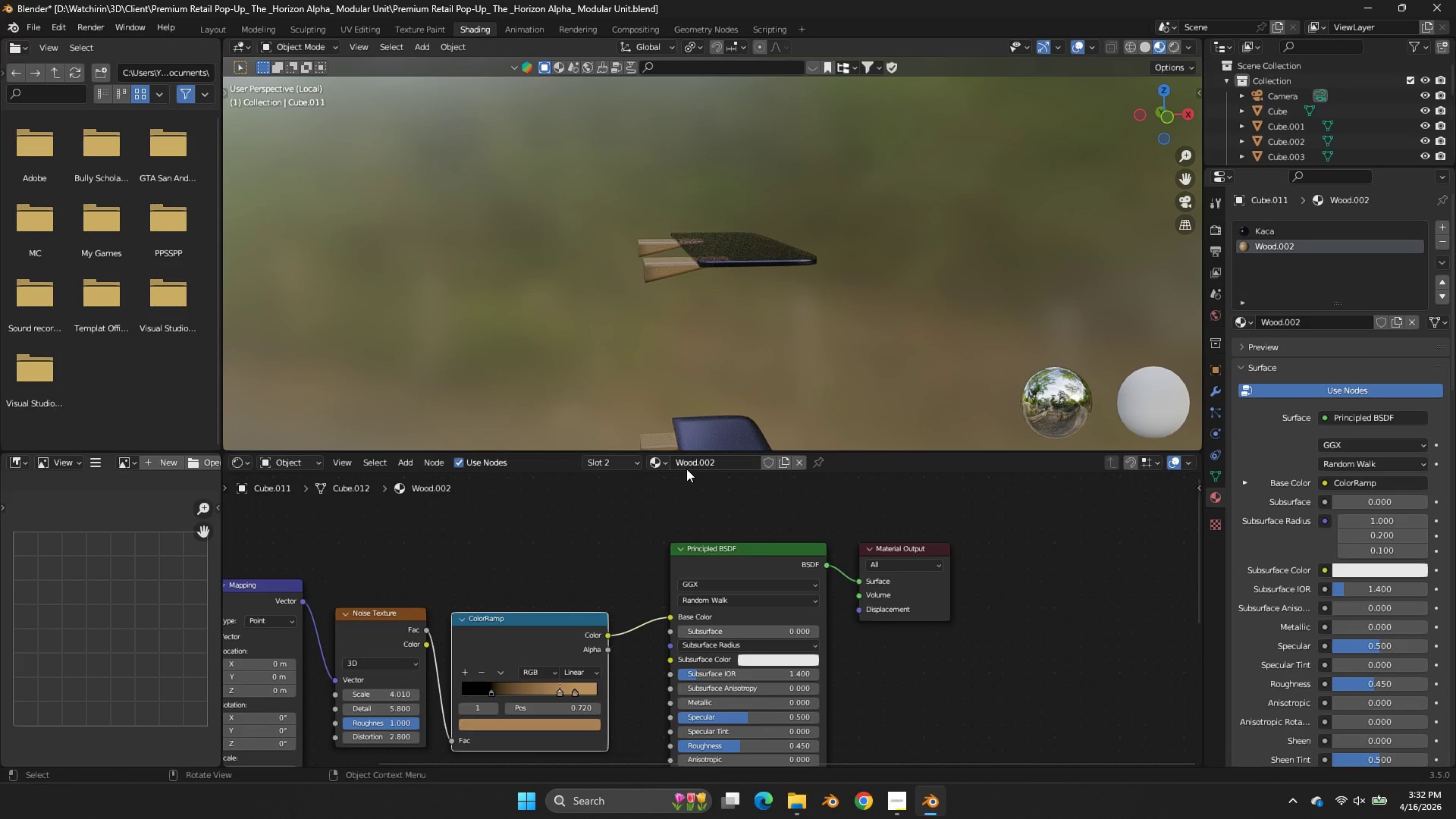 
left_click([661, 462])
 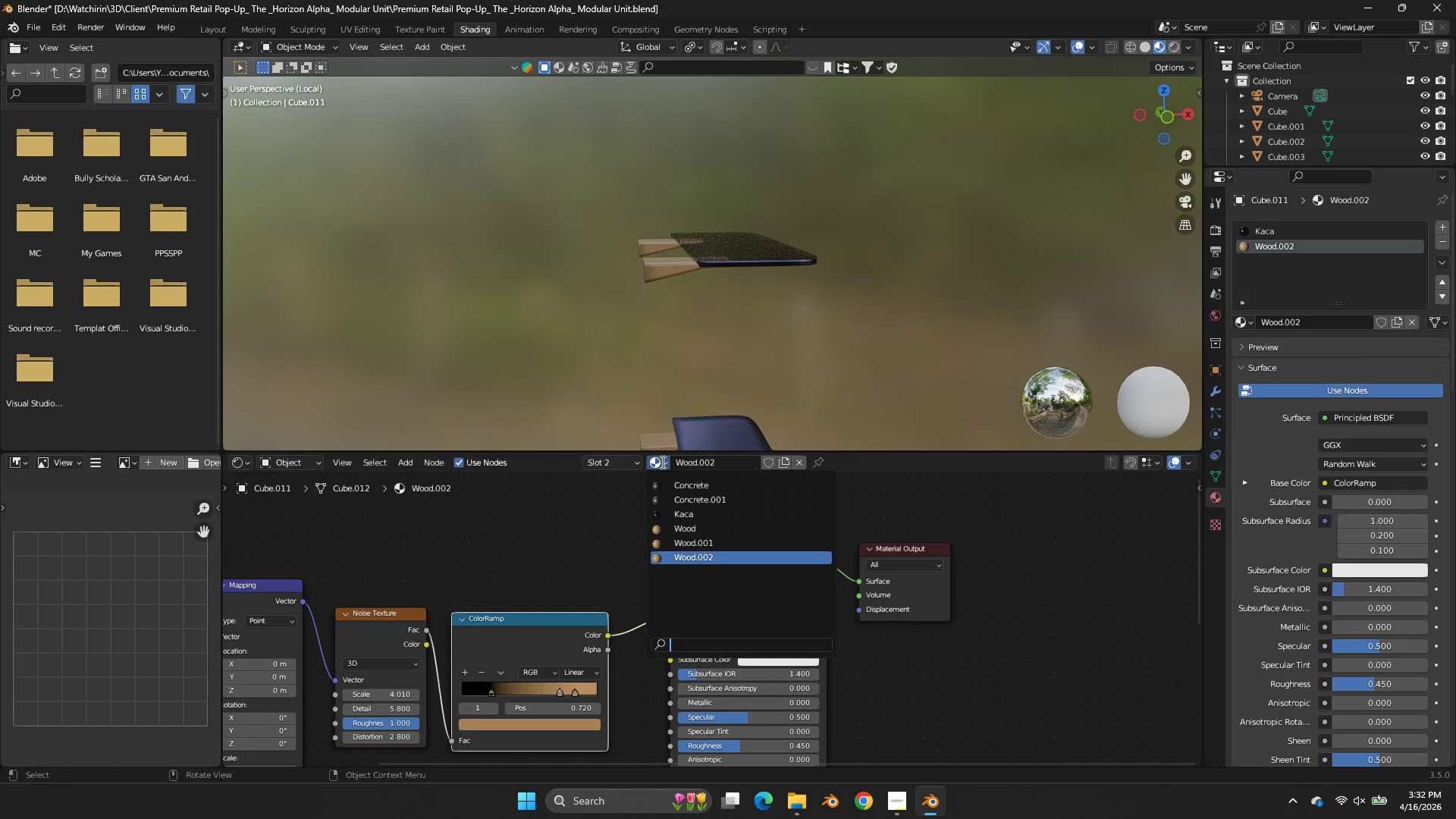 
left_click([661, 462])
 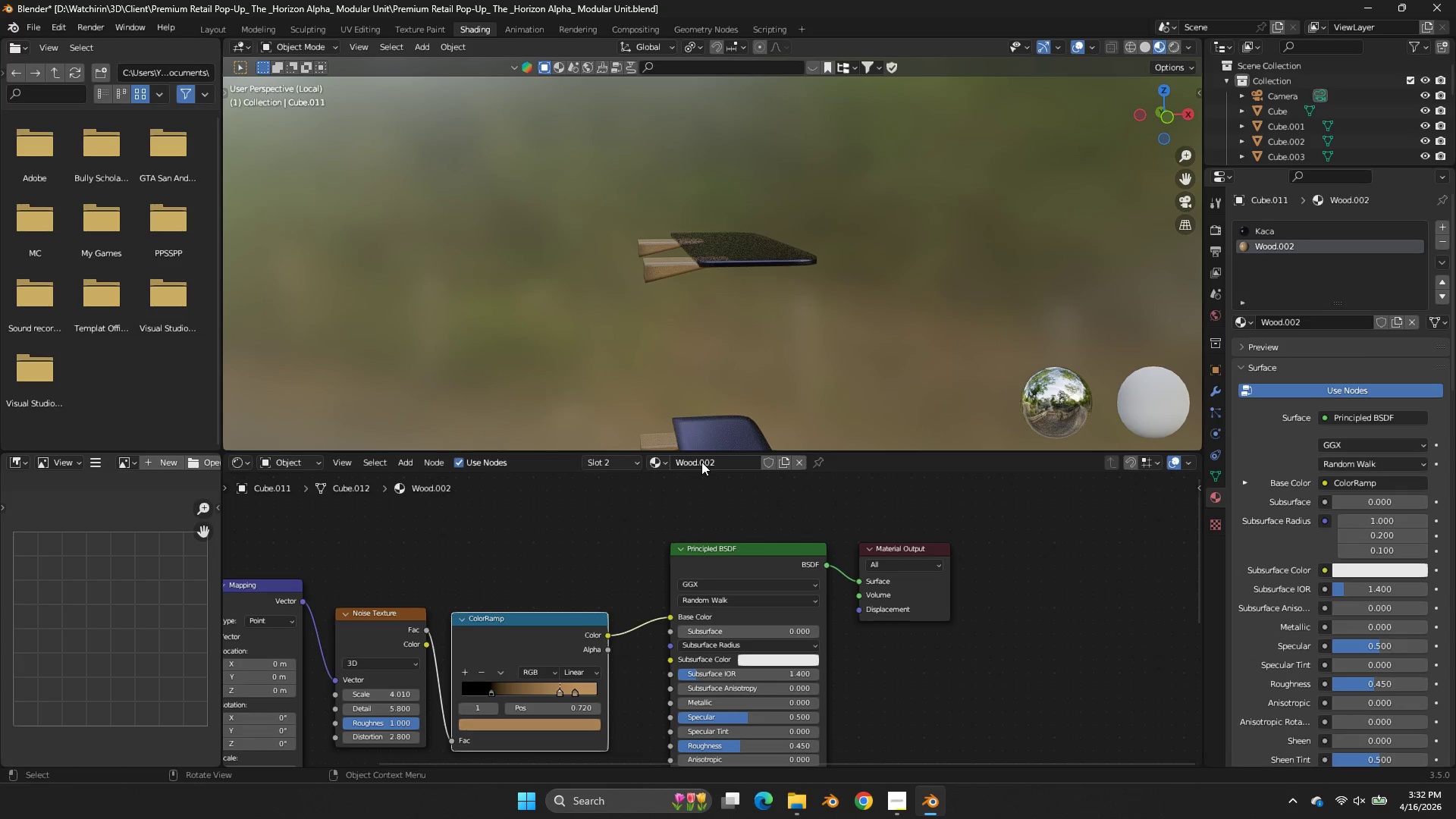 
double_click([701, 462])
 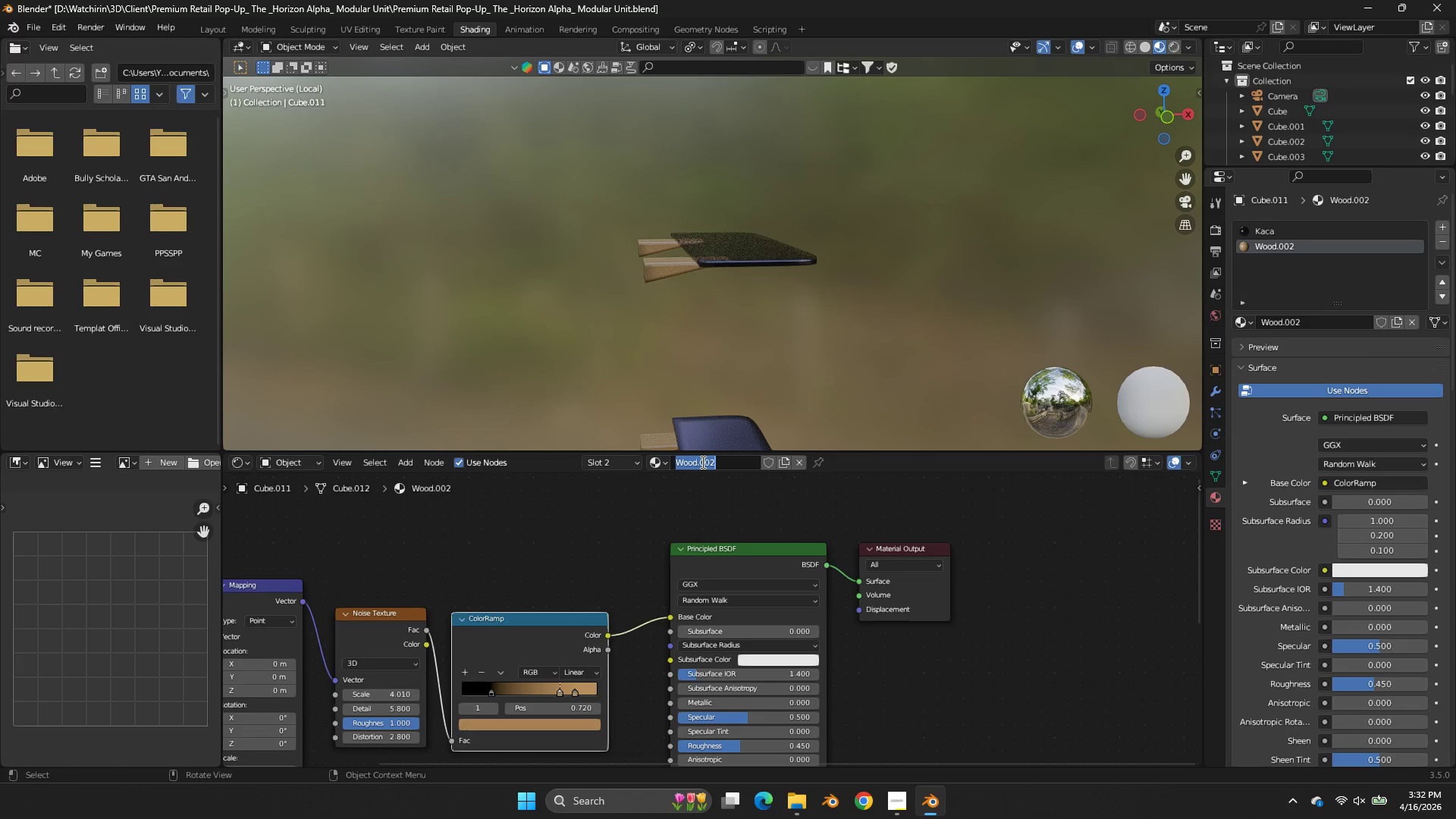 
type(Steel)
 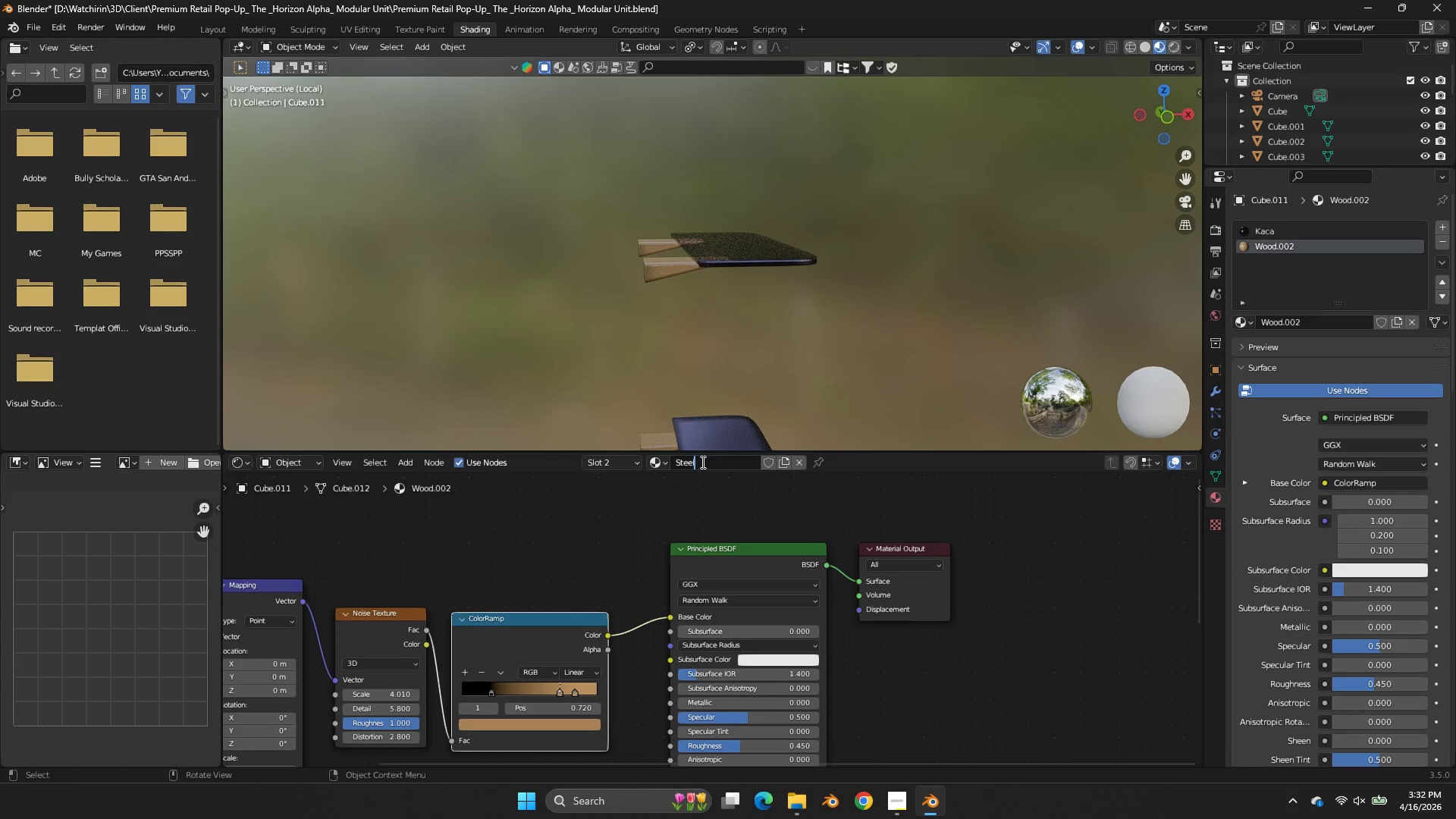 
key(Enter)
 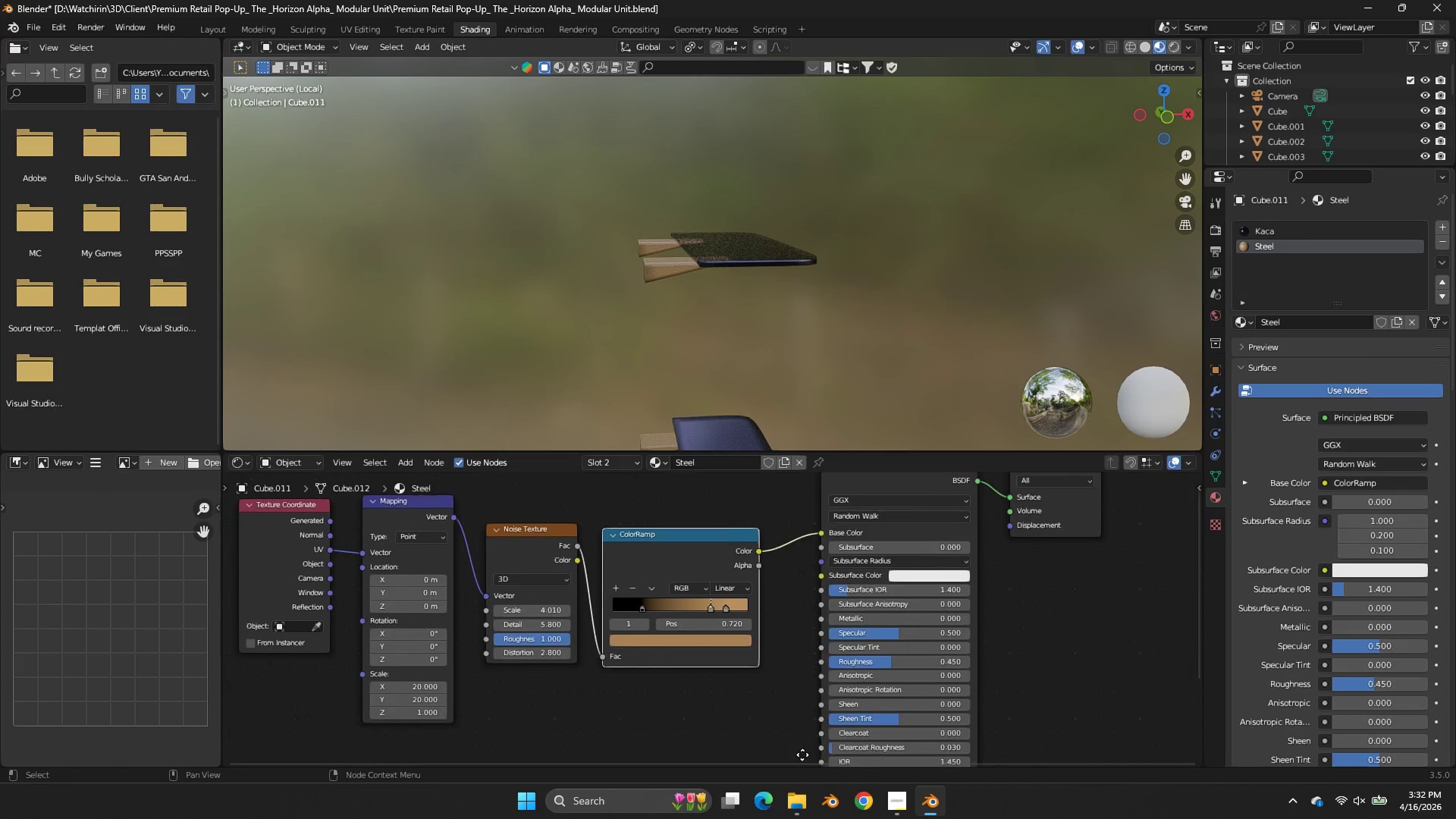 
scroll: coordinate [656, 680], scroll_direction: up, amount: 5.0
 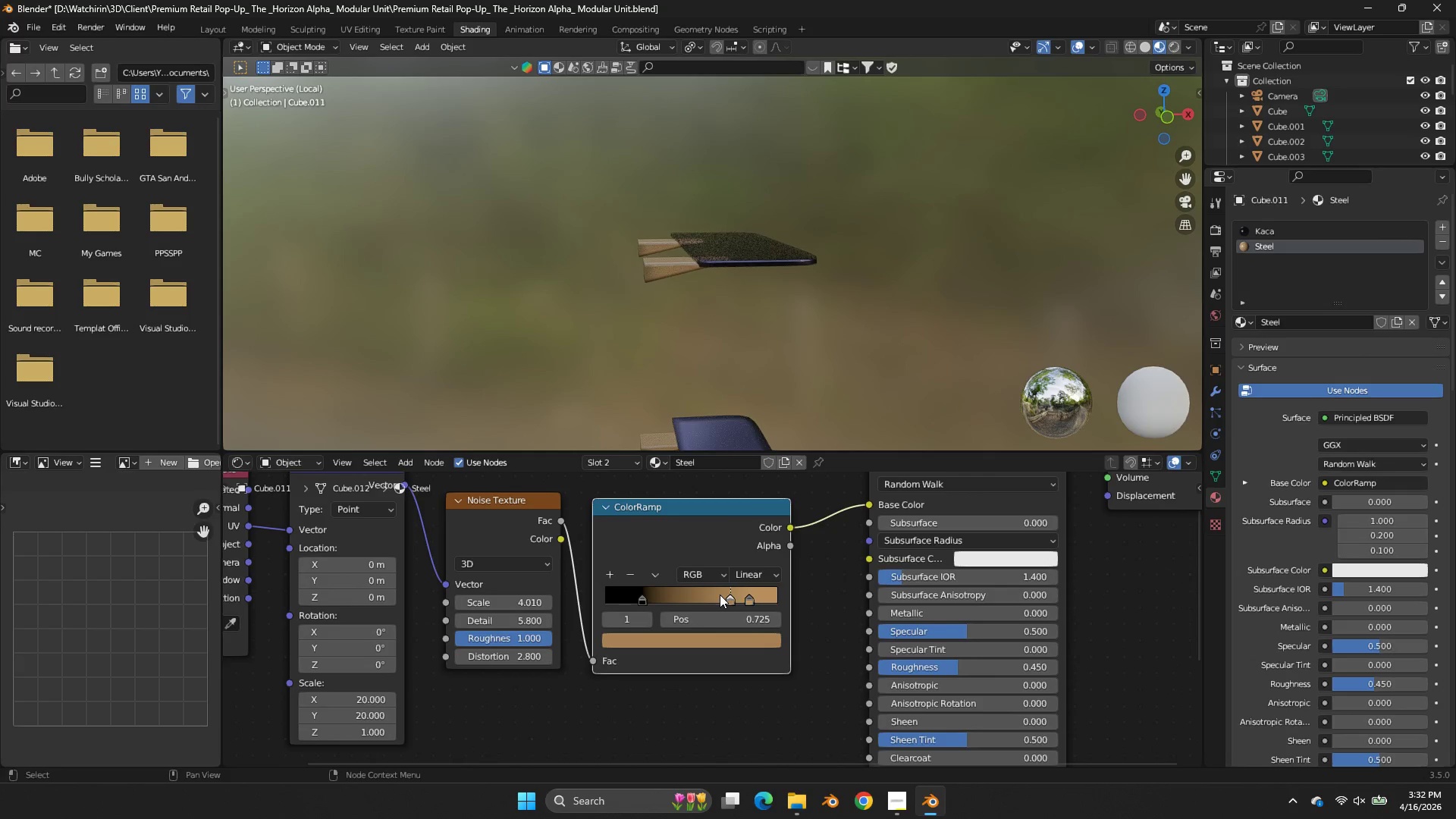 
double_click([736, 595])
 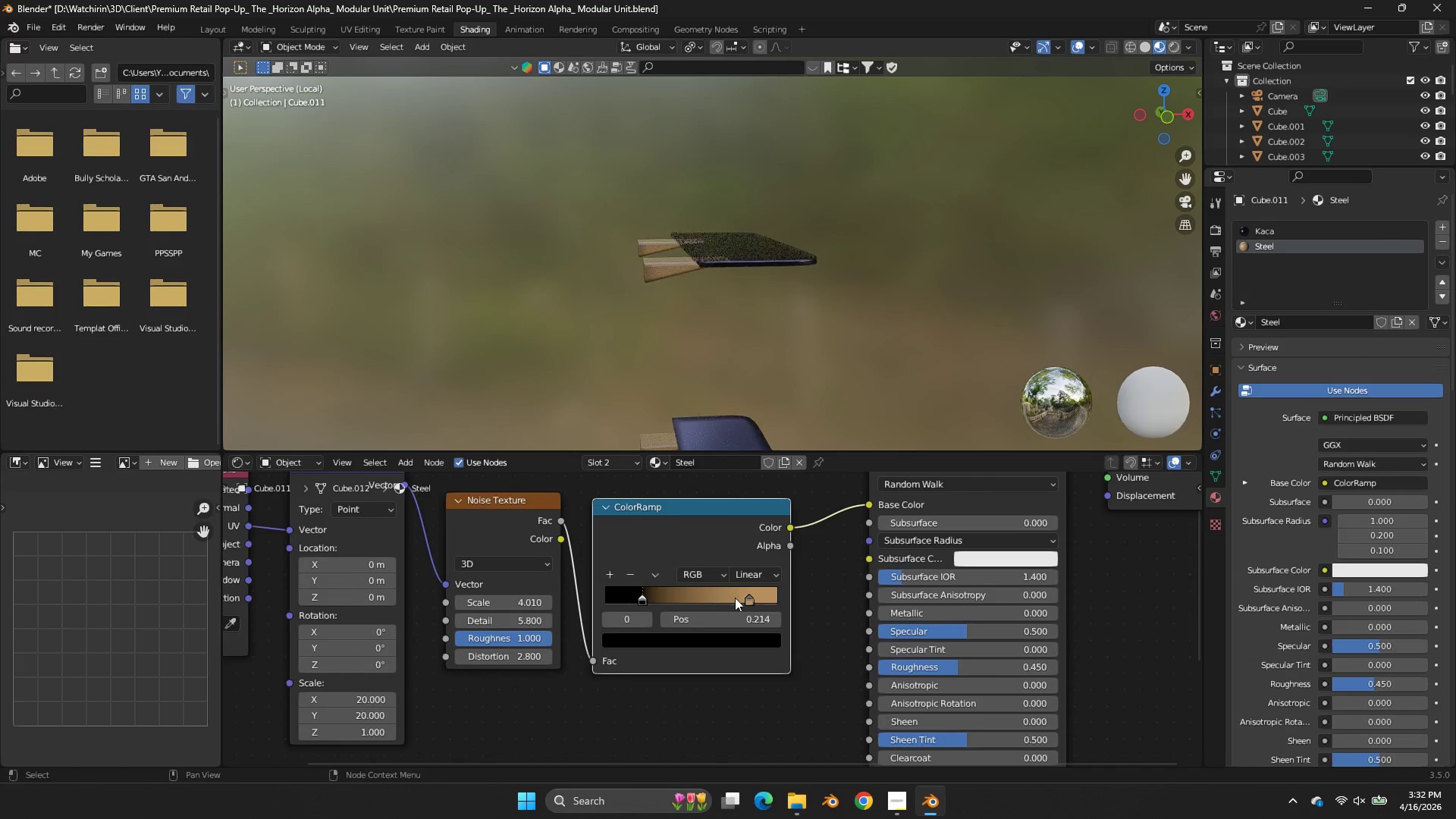 
left_click_drag(start_coordinate=[746, 599], to_coordinate=[691, 597])
 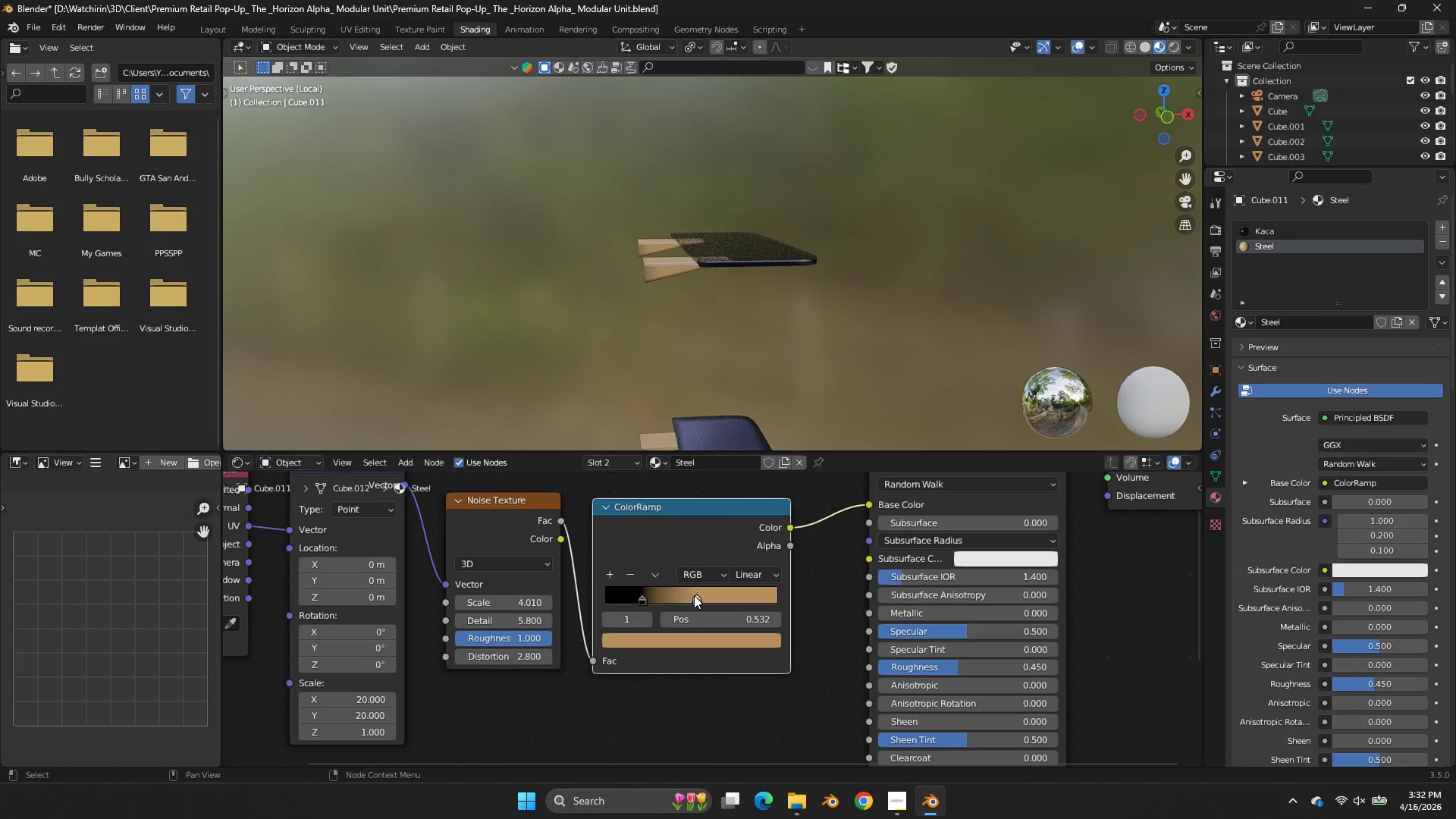 
left_click_drag(start_coordinate=[686, 596], to_coordinate=[673, 603])
 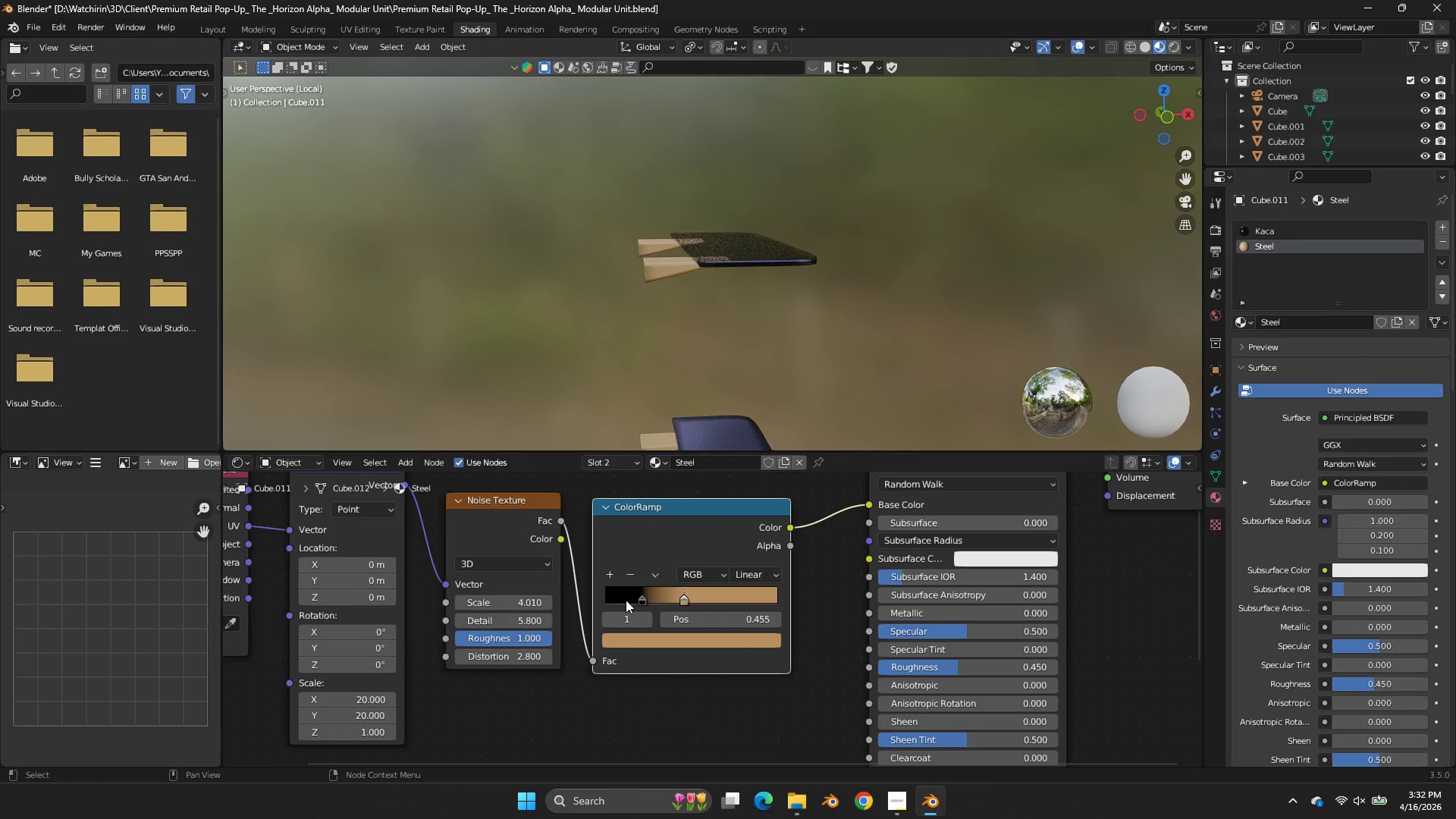 
left_click_drag(start_coordinate=[626, 600], to_coordinate=[607, 600])
 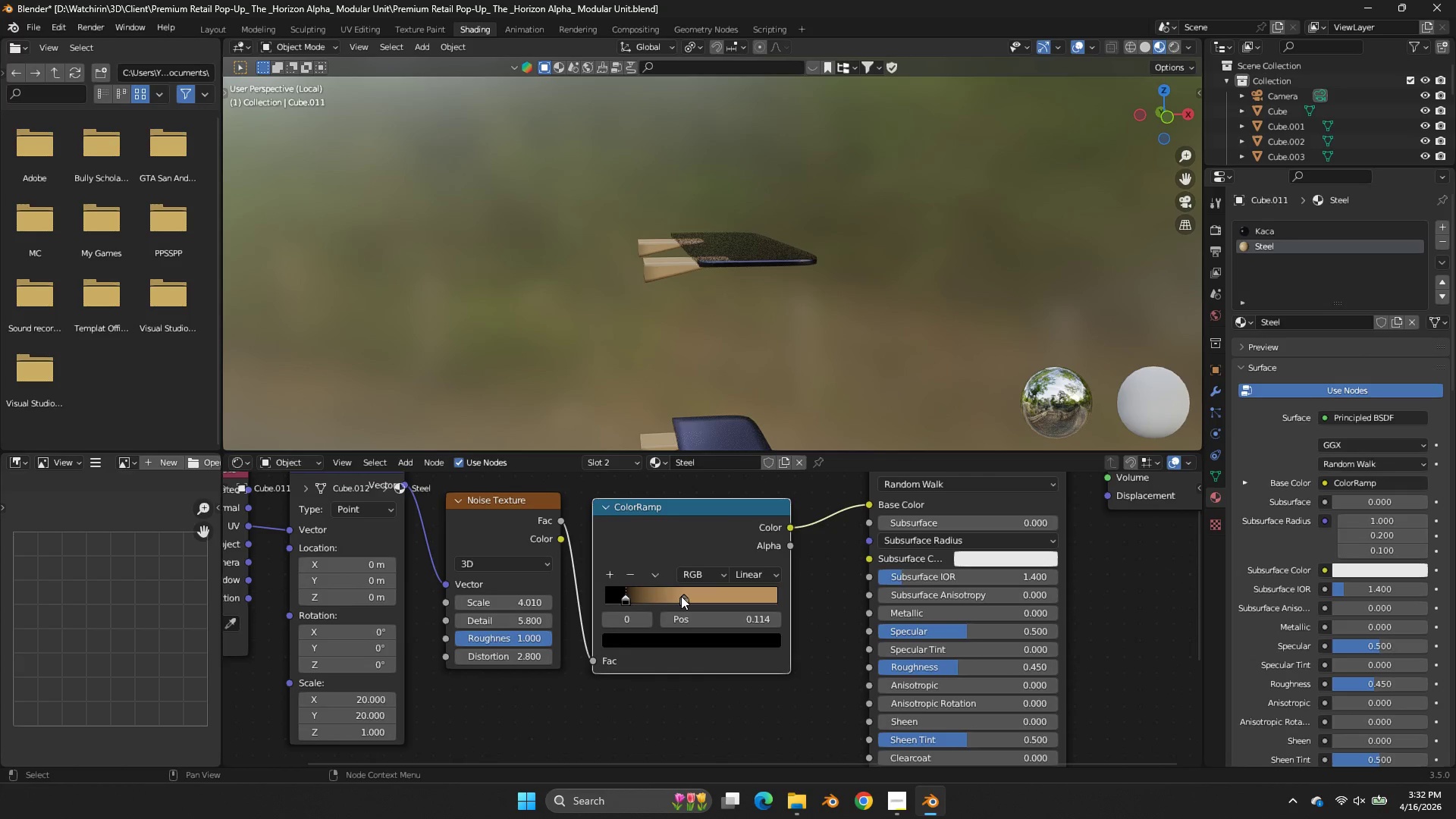 
left_click([681, 596])
 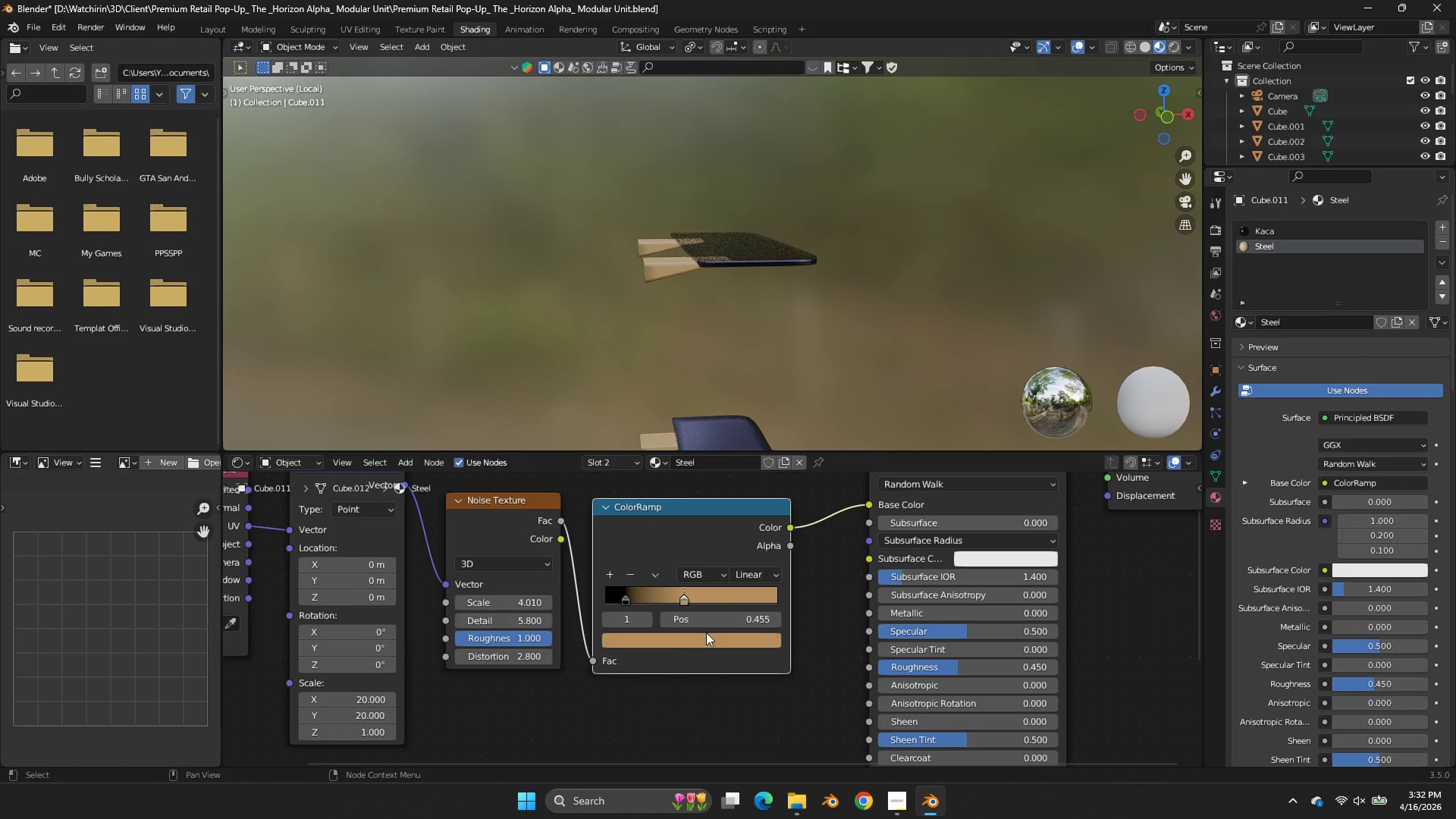 
left_click([708, 637])
 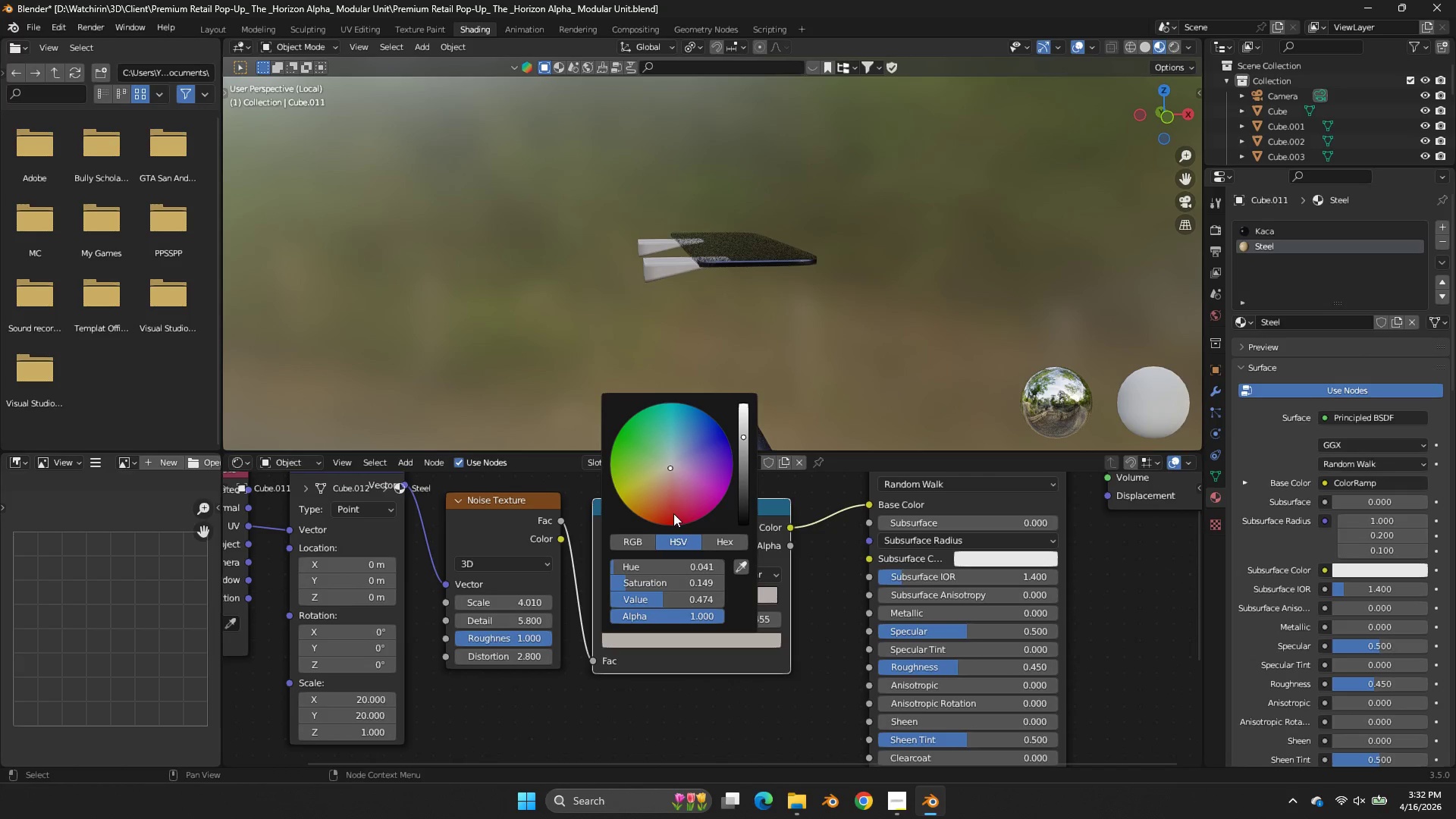 
left_click_drag(start_coordinate=[684, 570], to_coordinate=[598, 384])
 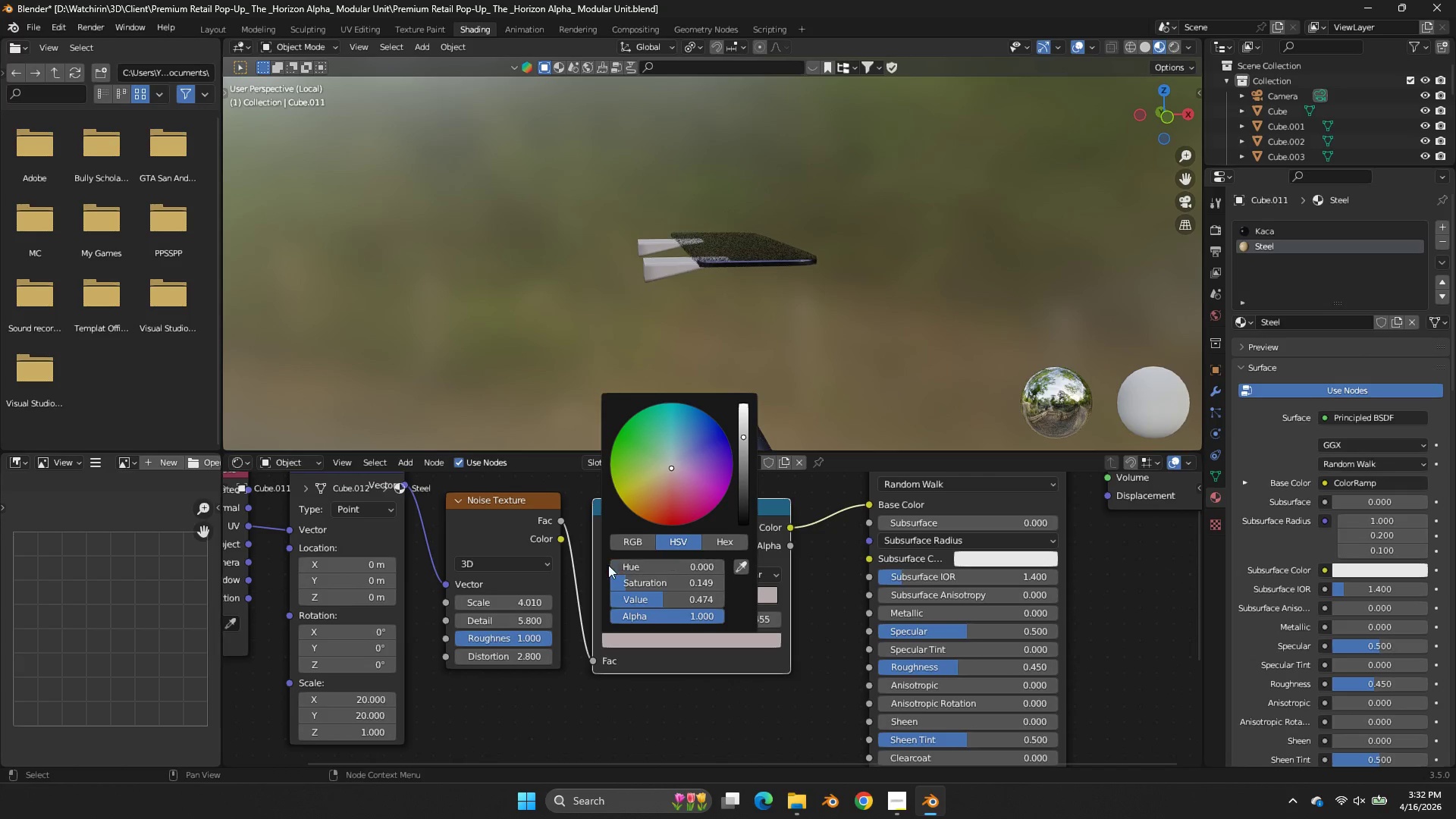 
double_click([607, 566])
 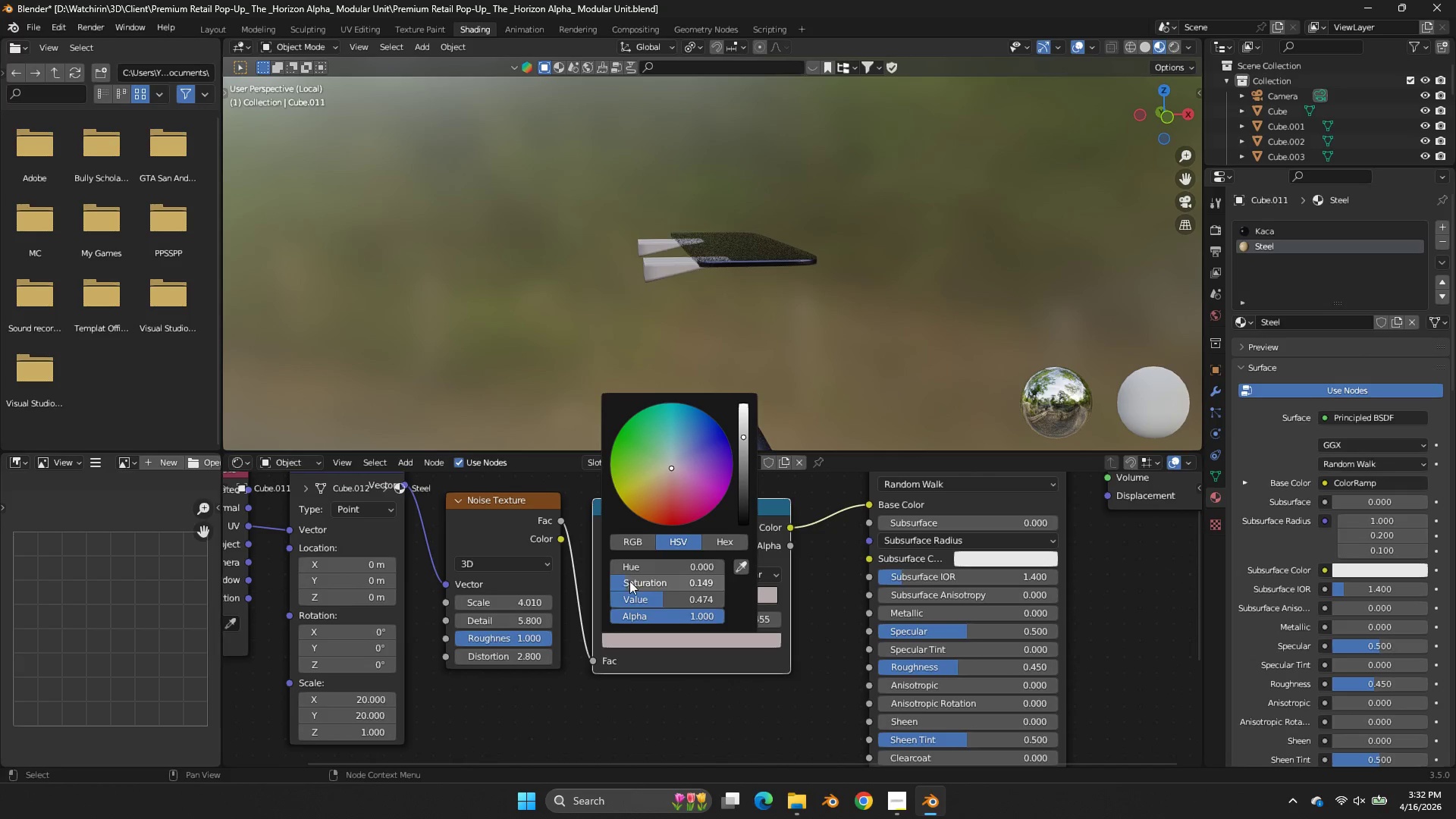 
left_click_drag(start_coordinate=[629, 581], to_coordinate=[882, 388])
 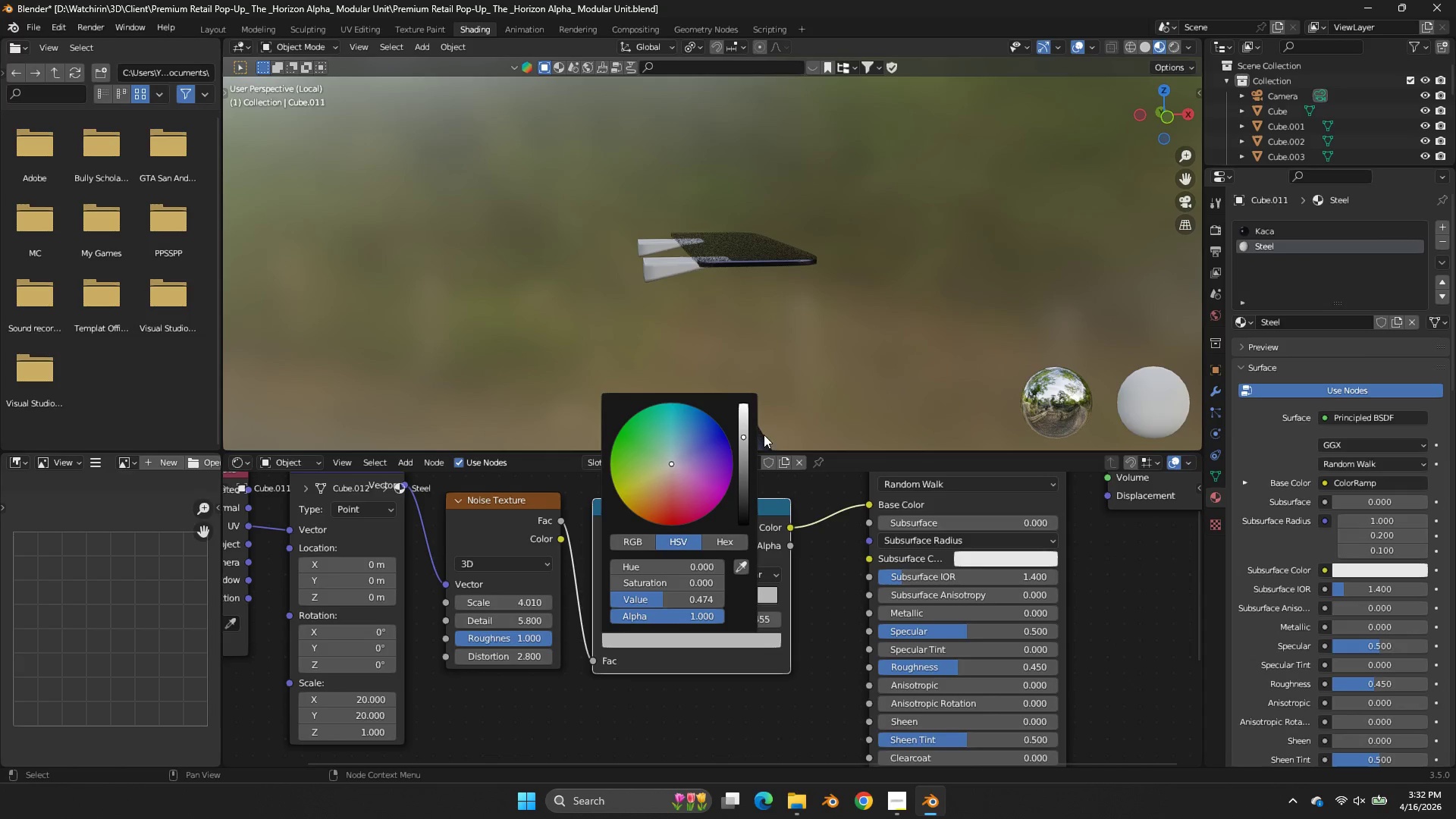 
scroll: coordinate [850, 391], scroll_direction: up, amount: 6.0
 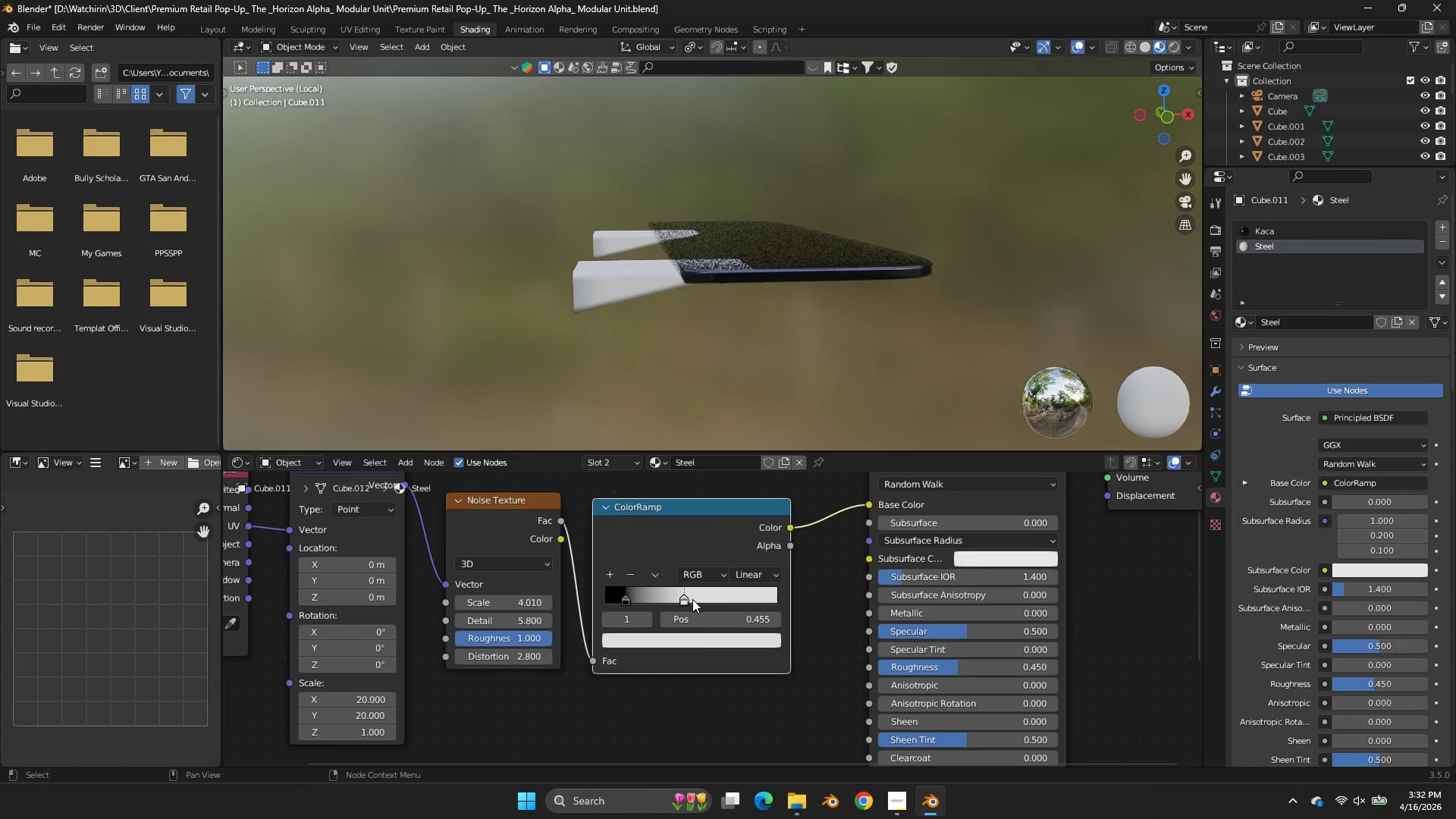 
double_click([699, 637])
 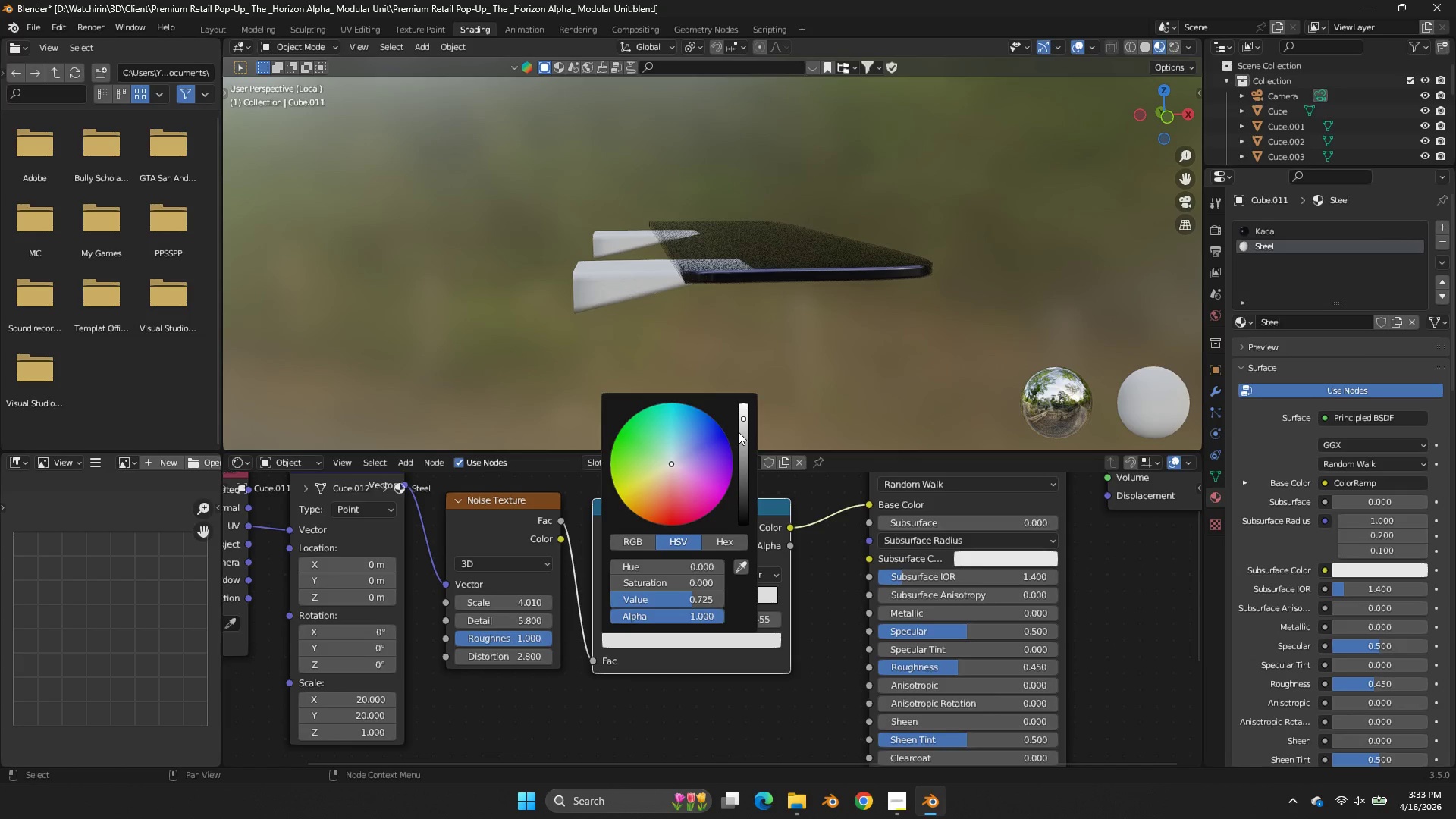 
left_click_drag(start_coordinate=[747, 431], to_coordinate=[750, 467])
 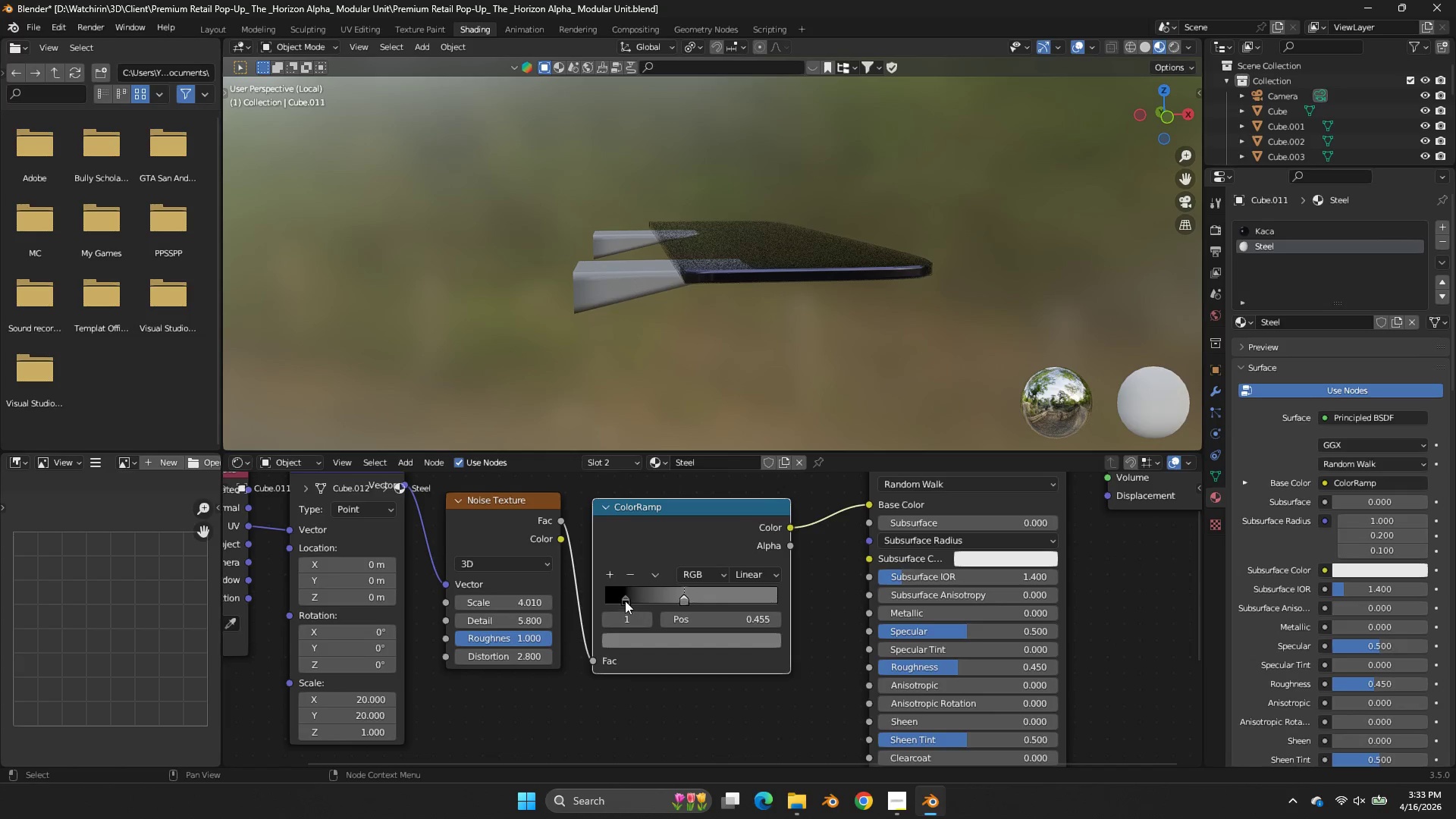 
left_click_drag(start_coordinate=[623, 598], to_coordinate=[582, 598])
 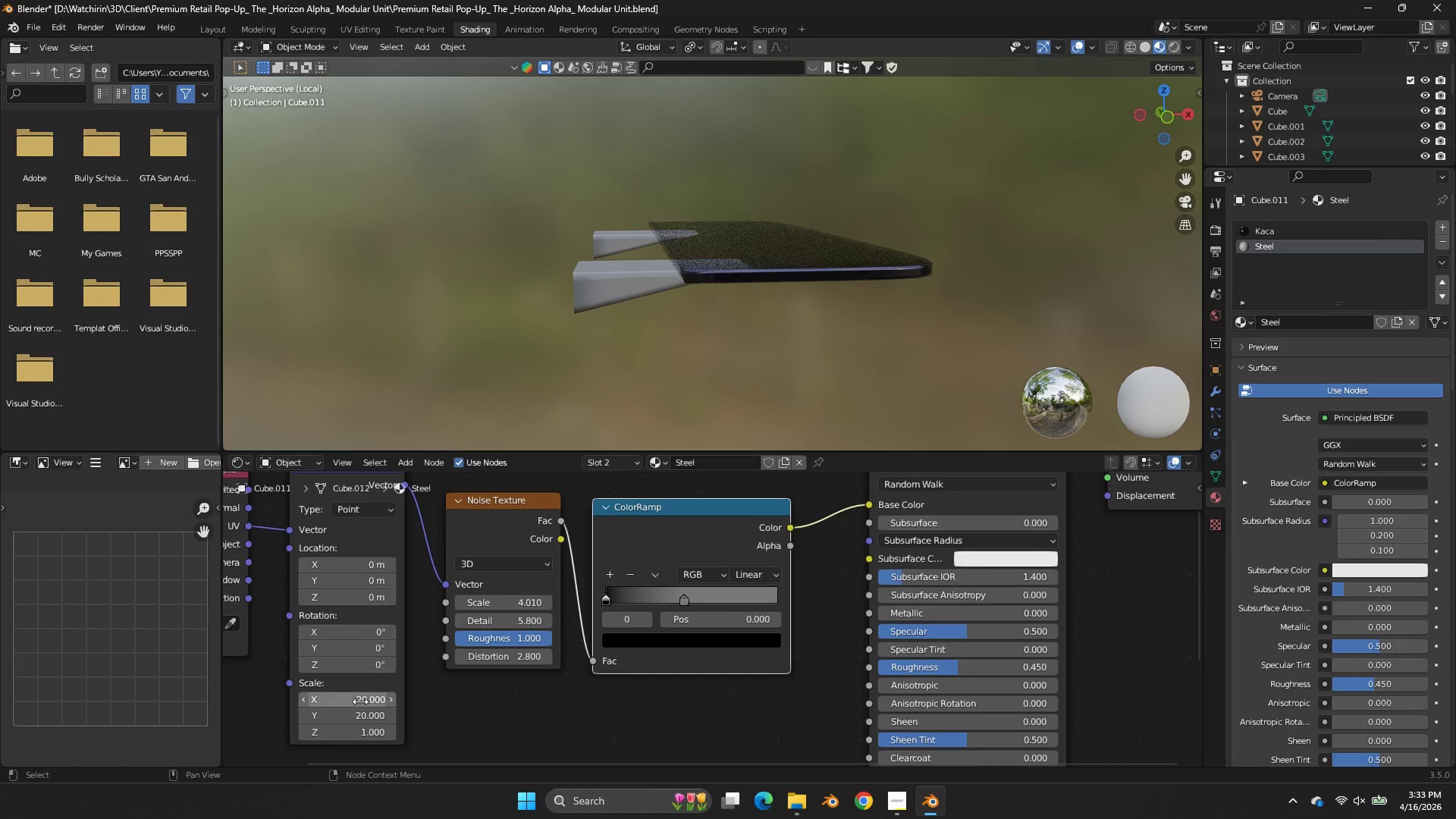 
left_click([359, 701])
 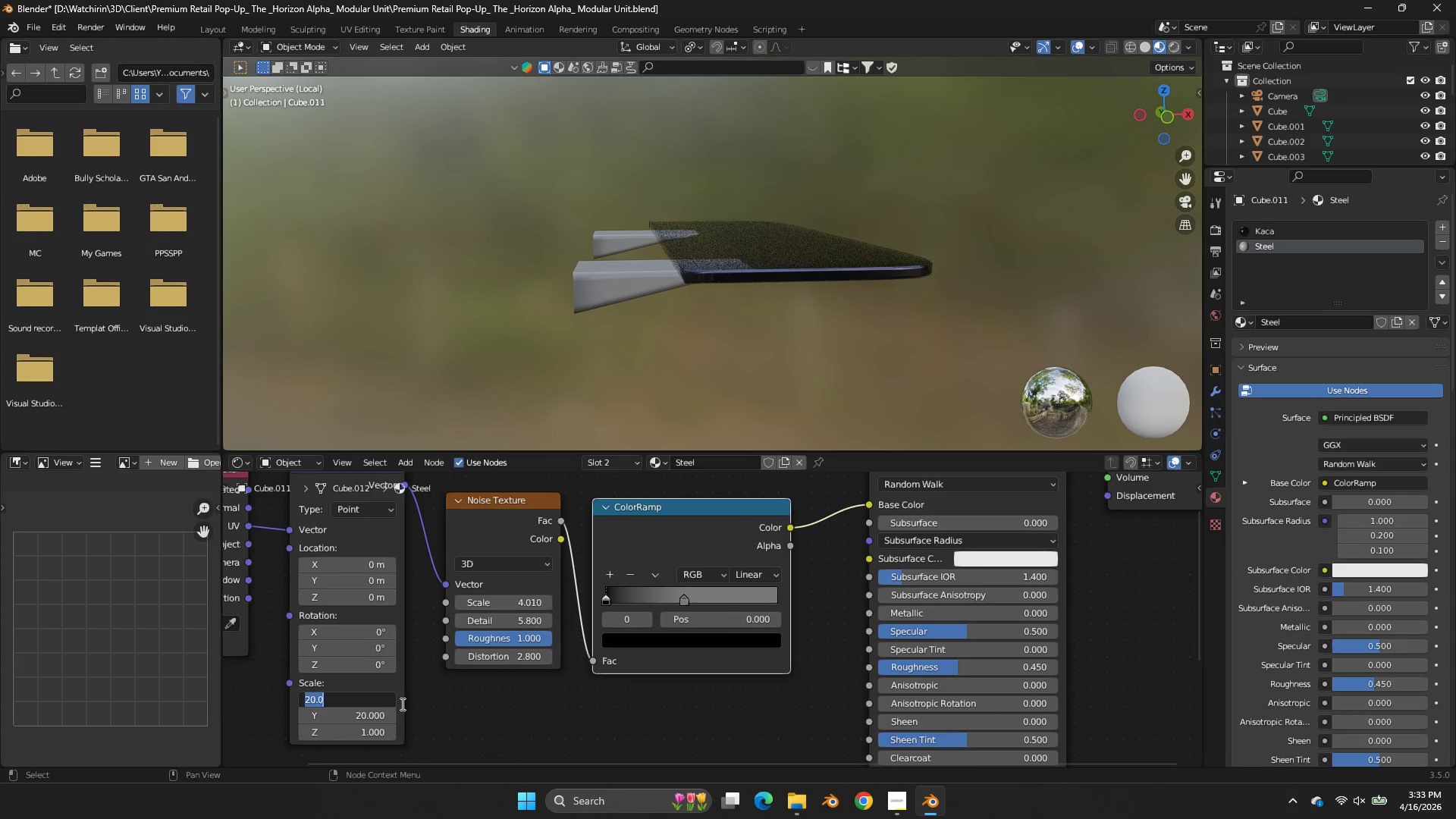 
key(1)
 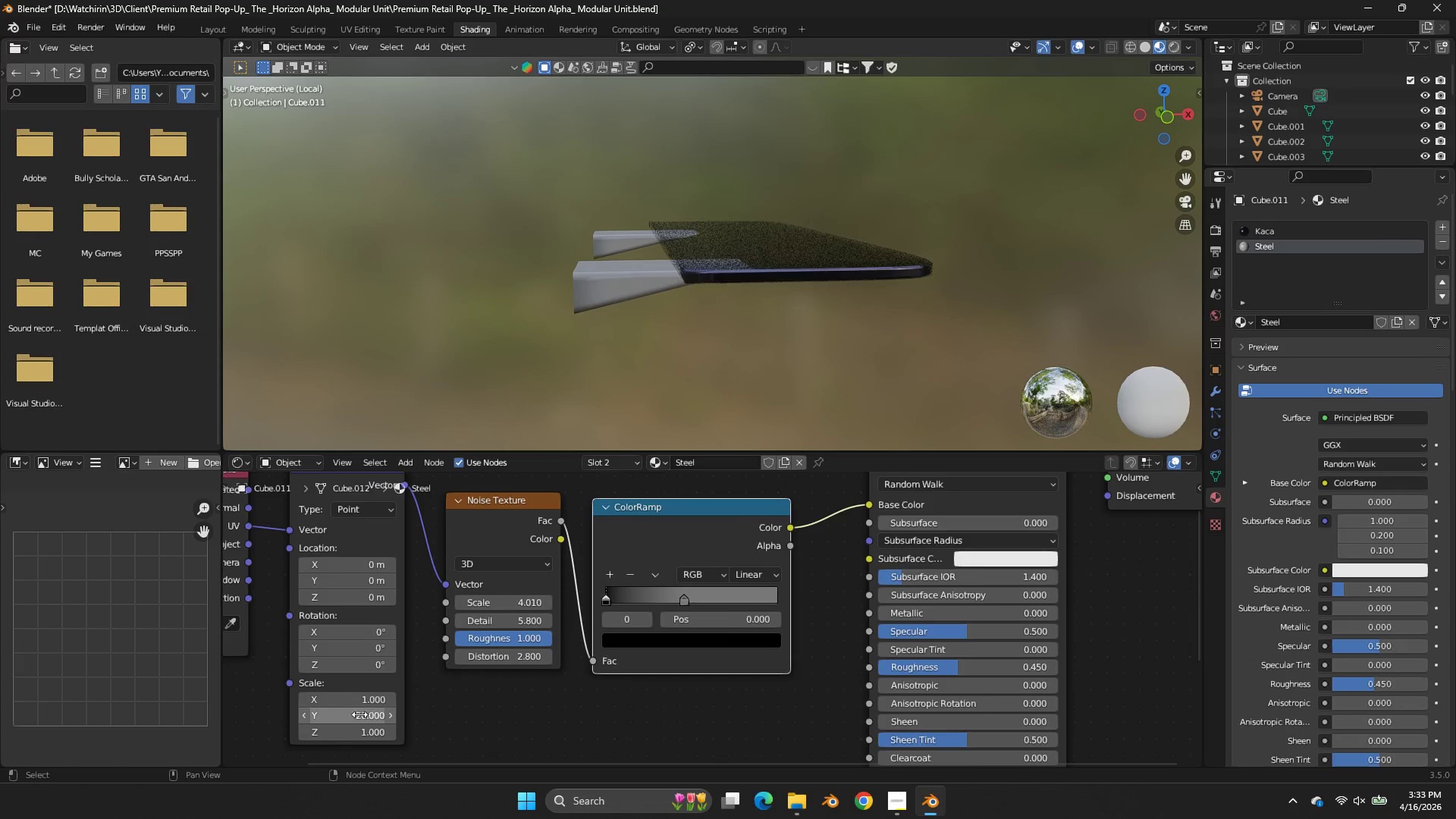 
double_click([359, 714])
 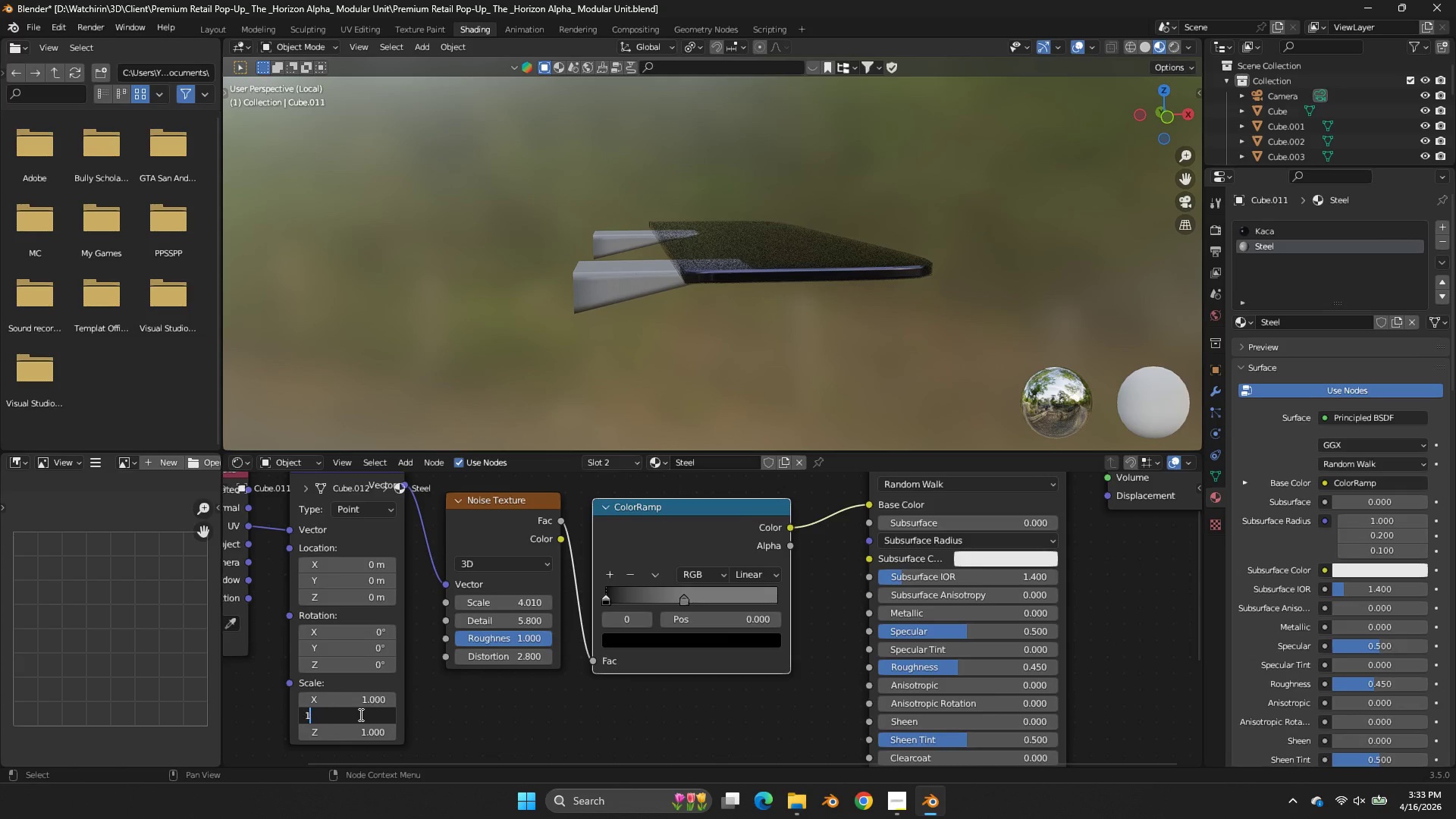 
key(1)
 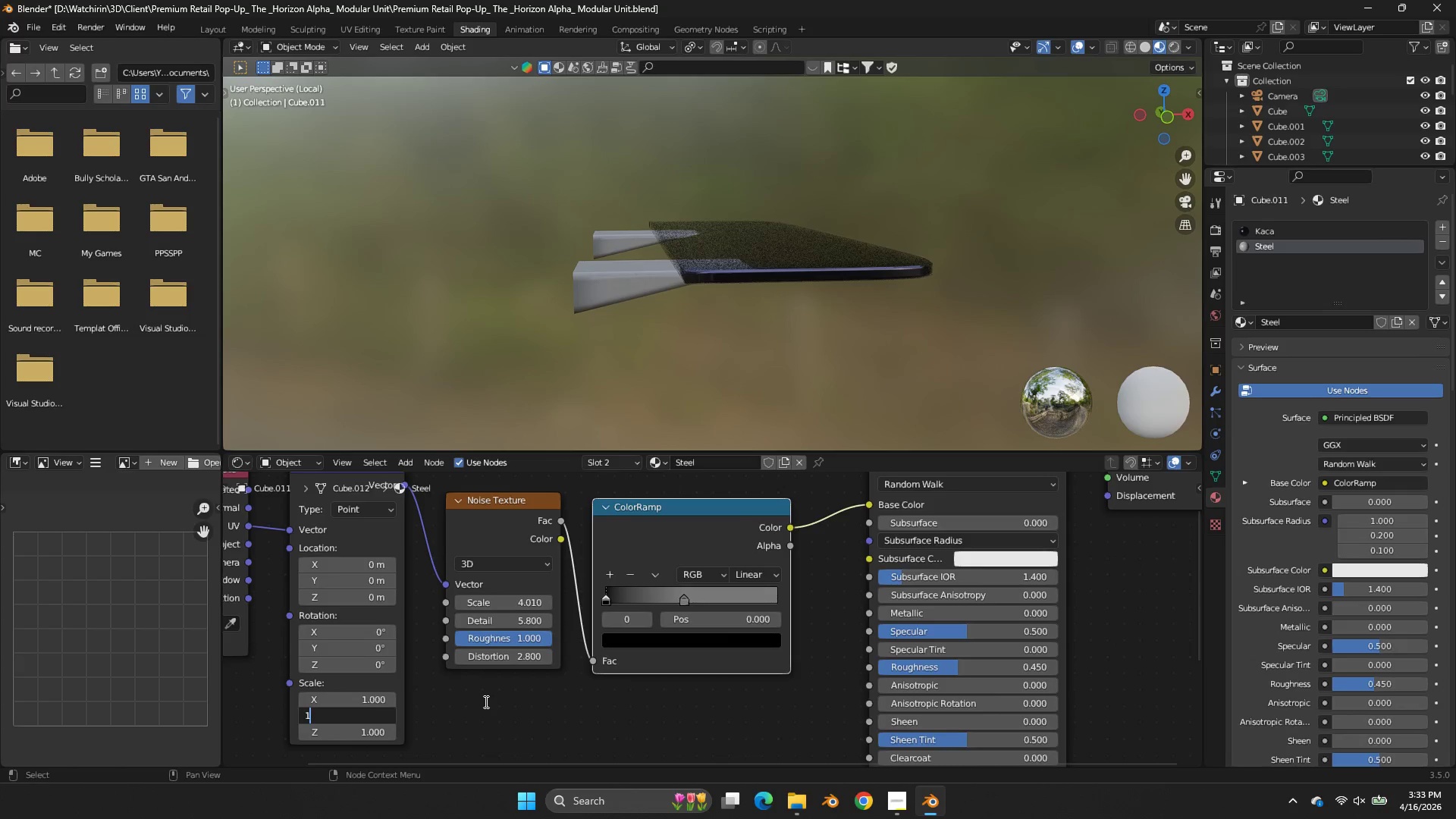 
triple_click([485, 701])
 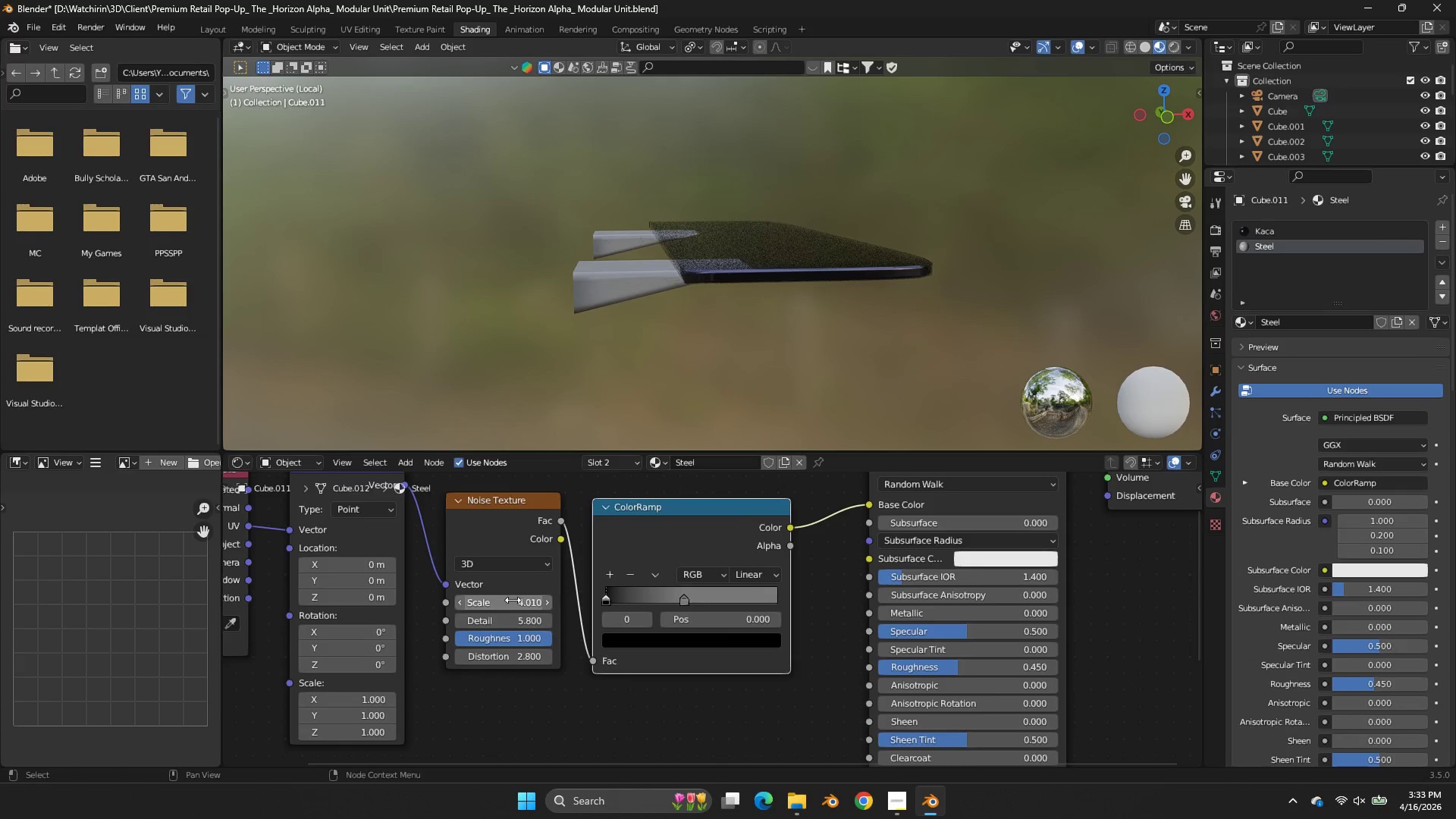 
left_click_drag(start_coordinate=[513, 600], to_coordinate=[853, 411])
 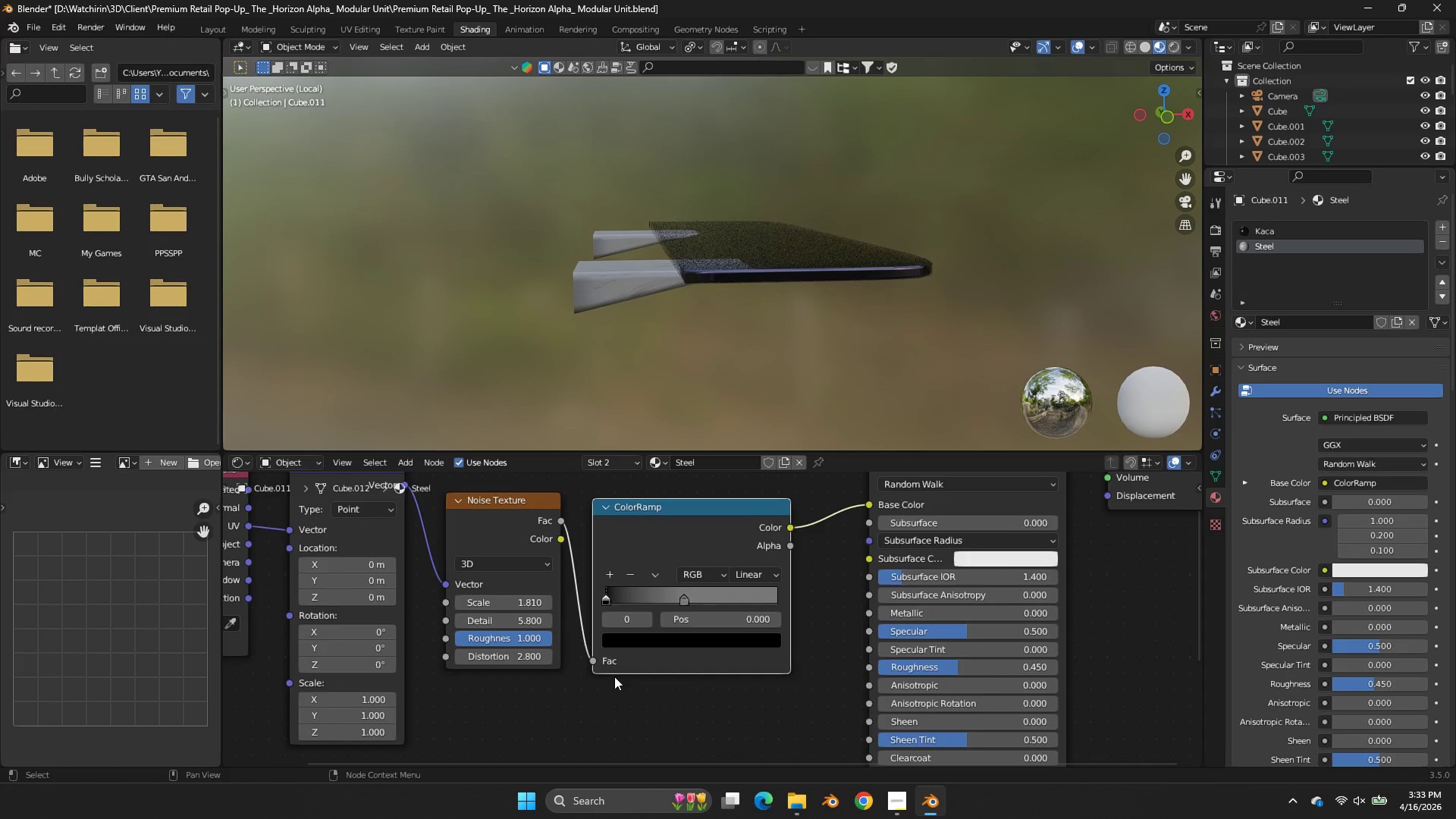 
scroll: coordinate [827, 356], scroll_direction: up, amount: 5.0
 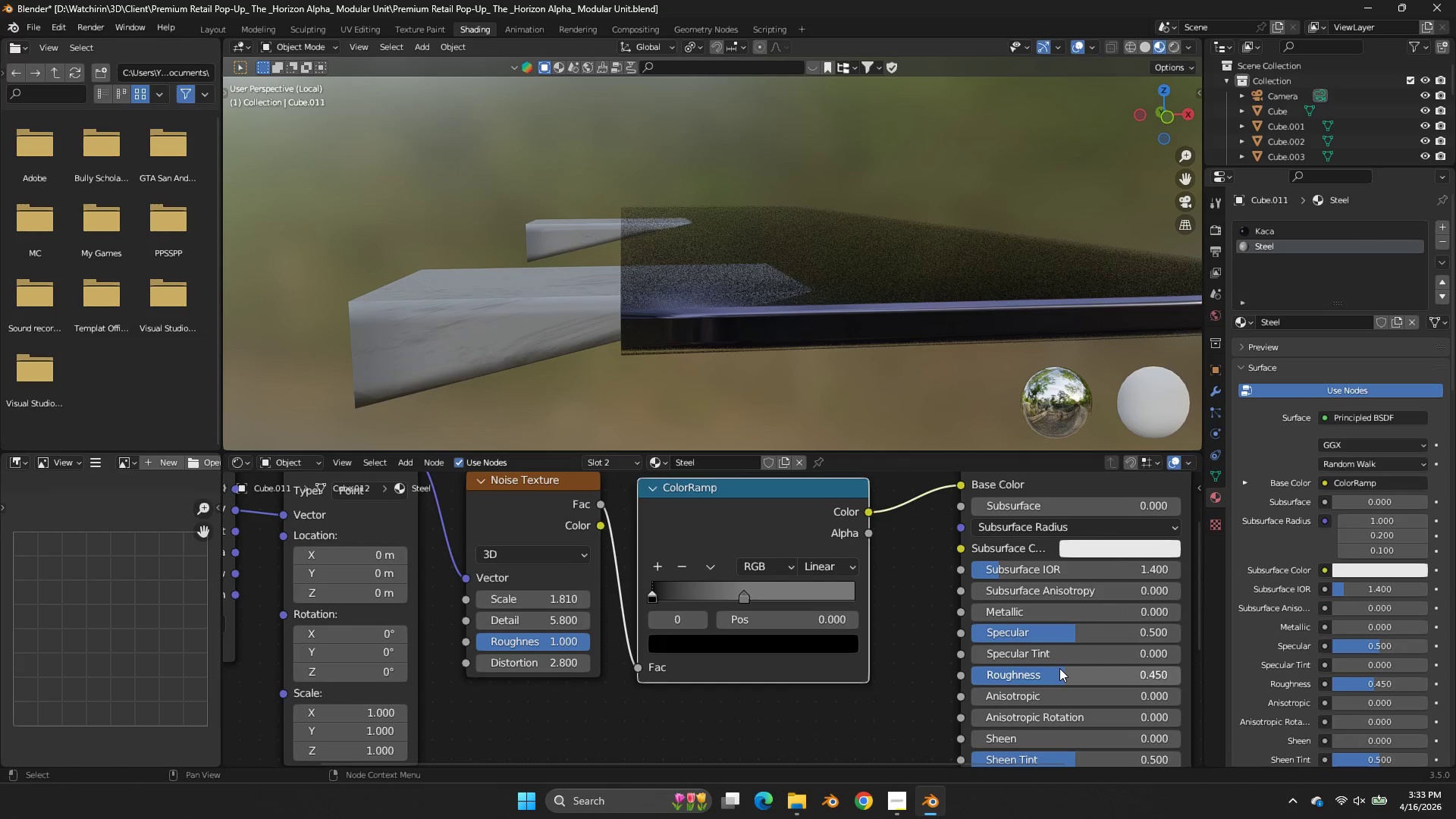 
left_click_drag(start_coordinate=[1038, 613], to_coordinate=[630, 432])
 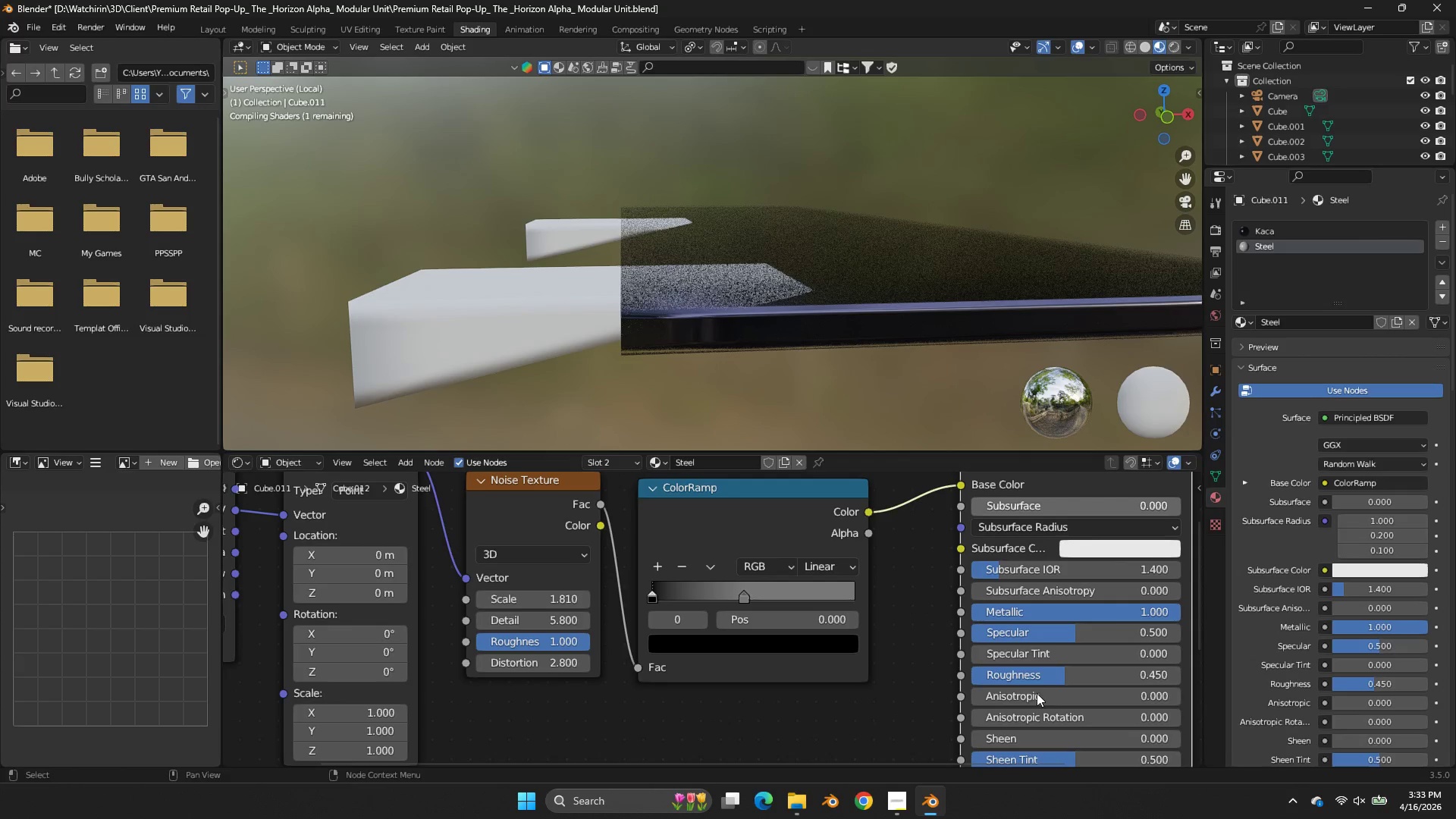 
left_click_drag(start_coordinate=[1050, 625], to_coordinate=[631, 435])
 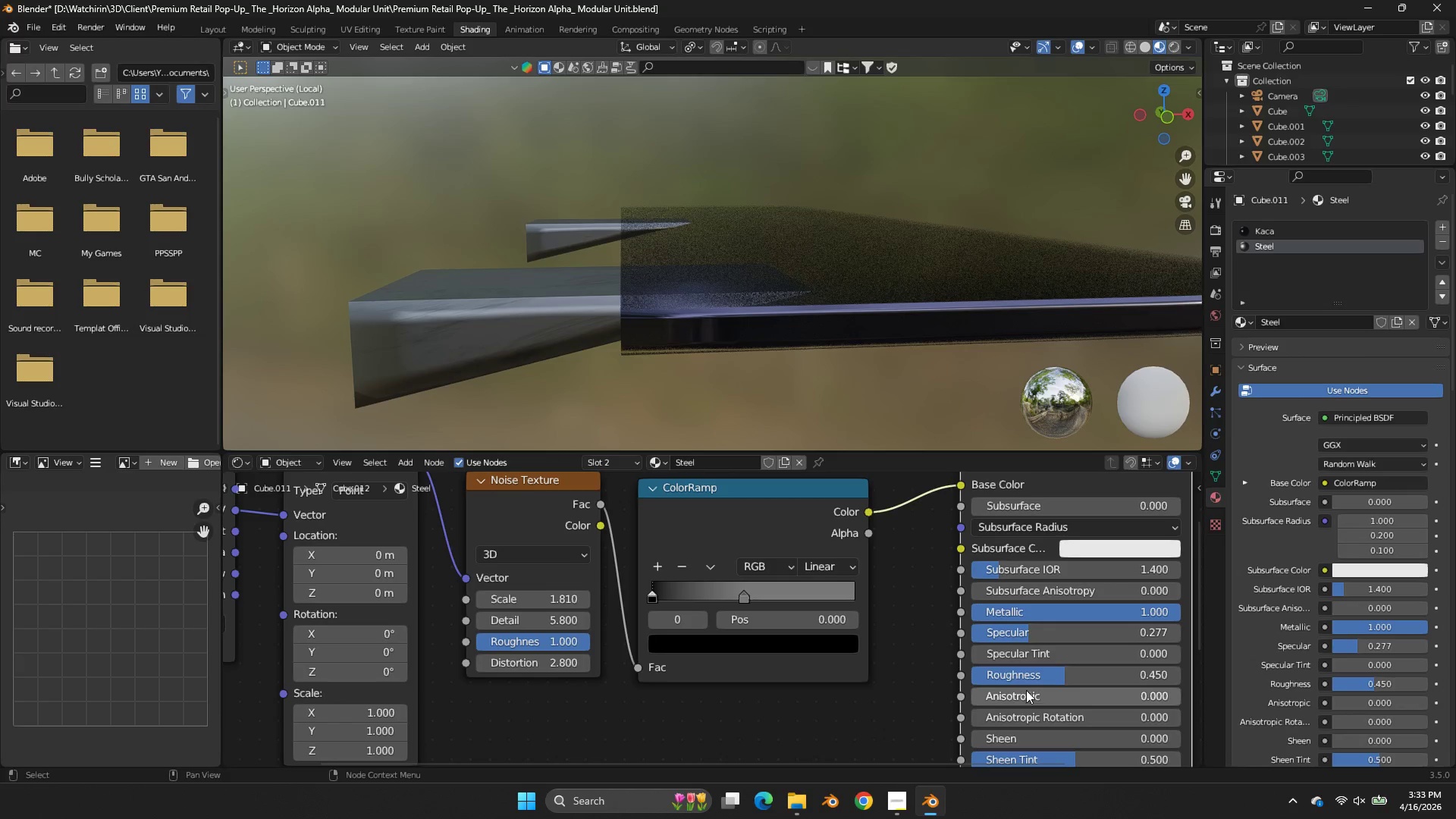 
left_click_drag(start_coordinate=[1026, 699], to_coordinate=[720, 309])
 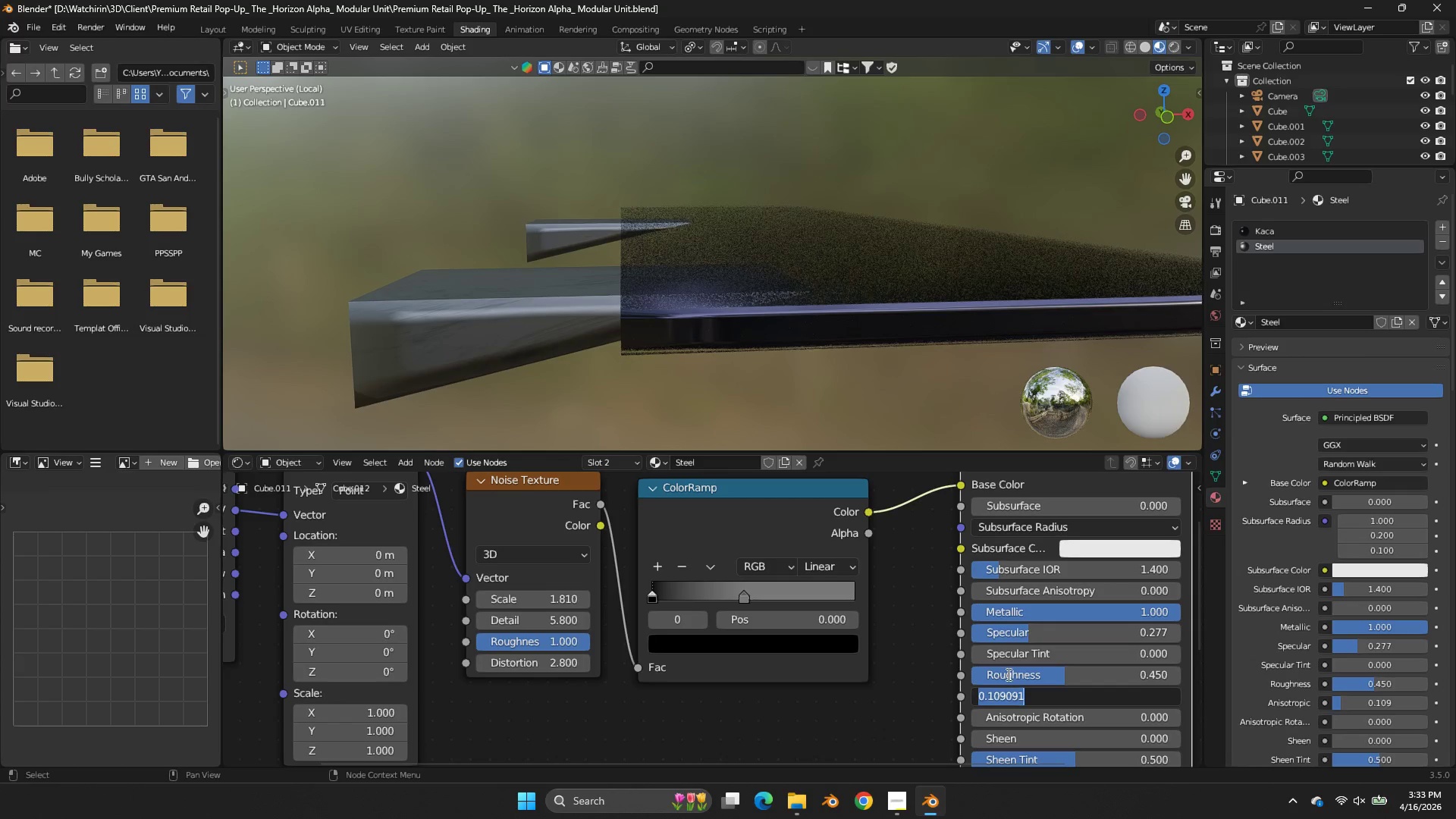 
left_click_drag(start_coordinate=[1007, 674], to_coordinate=[1076, 676])
 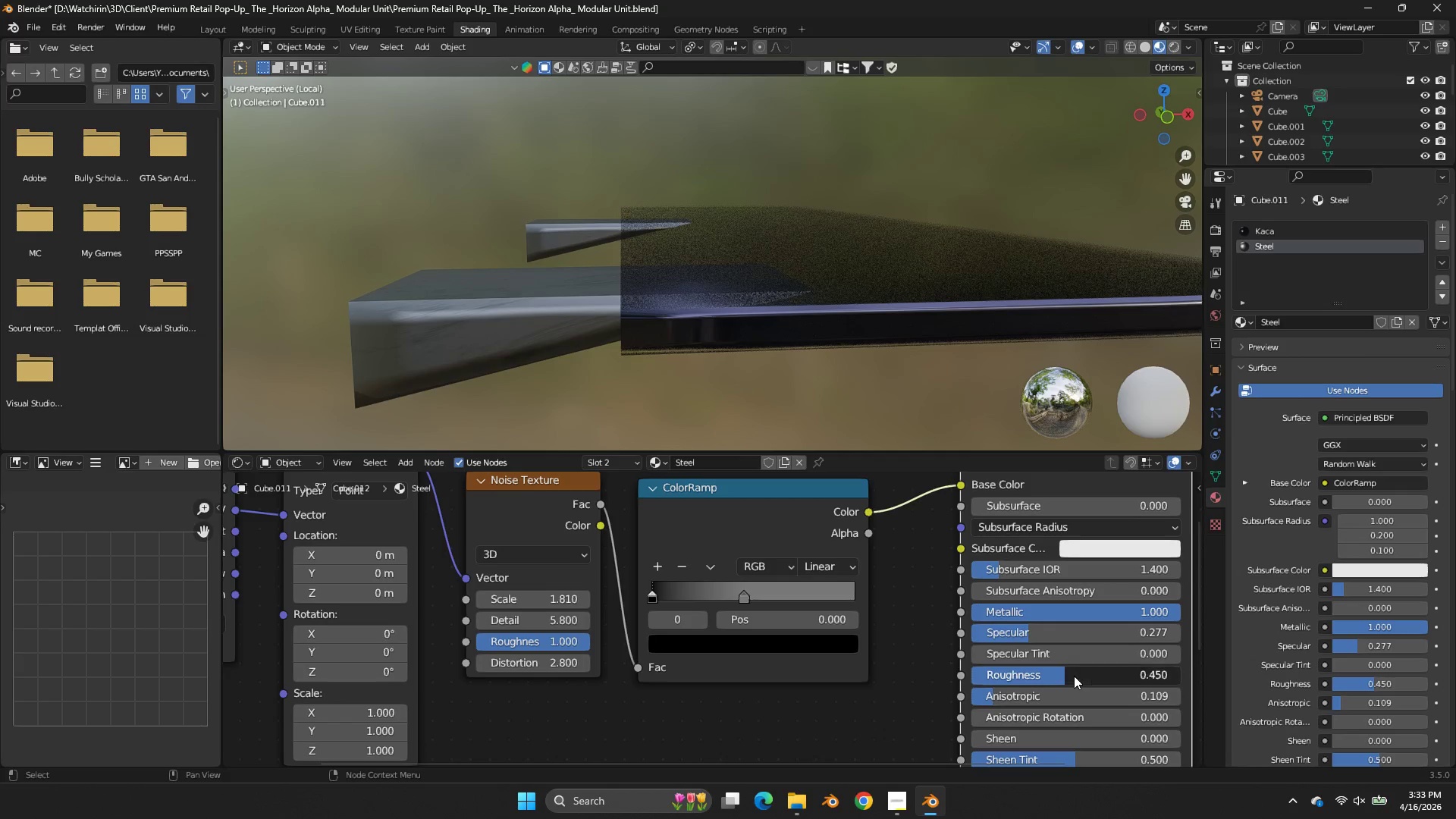 
left_click_drag(start_coordinate=[1075, 676], to_coordinate=[665, 477])
 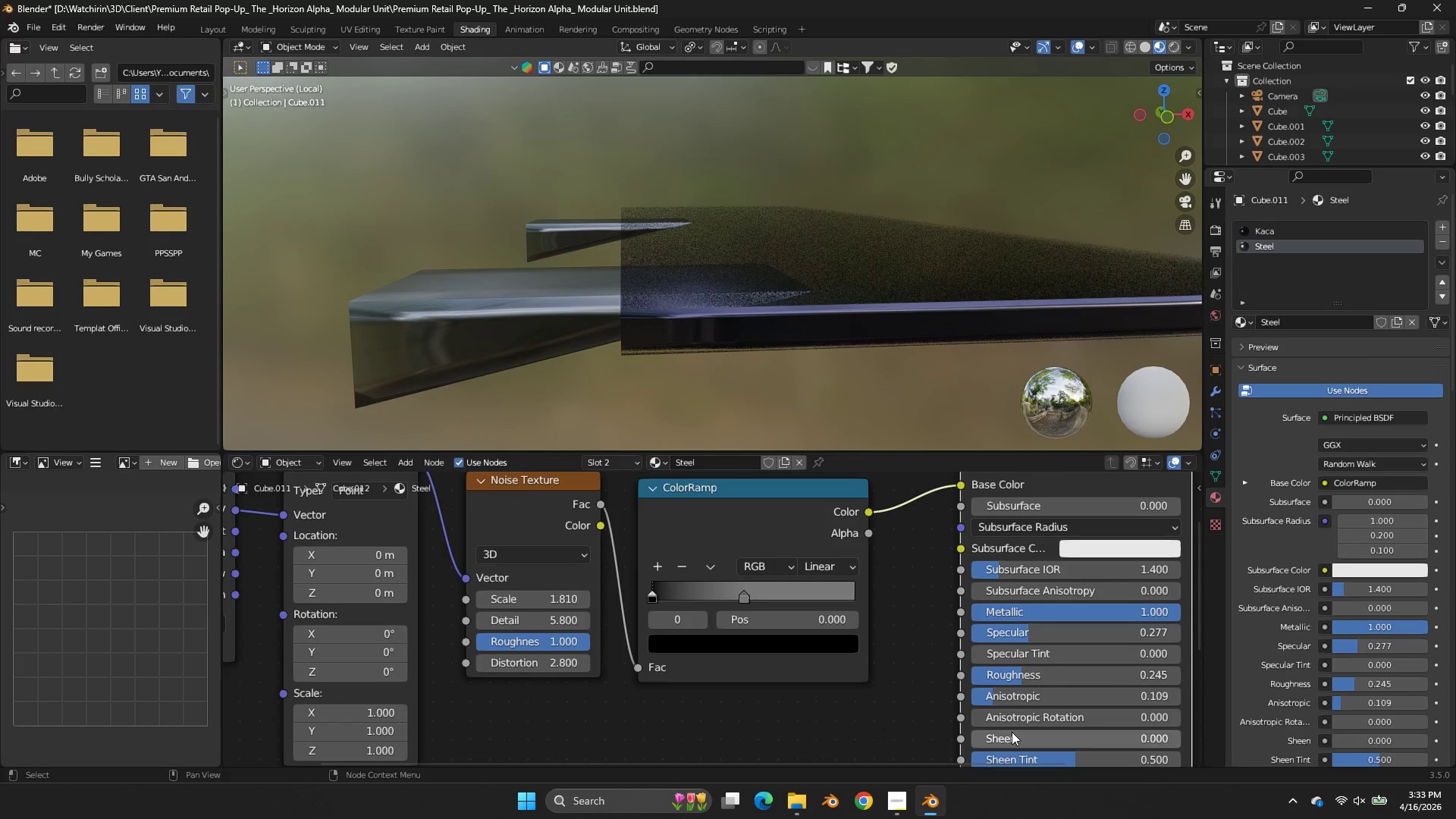 
left_click_drag(start_coordinate=[1012, 732], to_coordinate=[704, 350])
 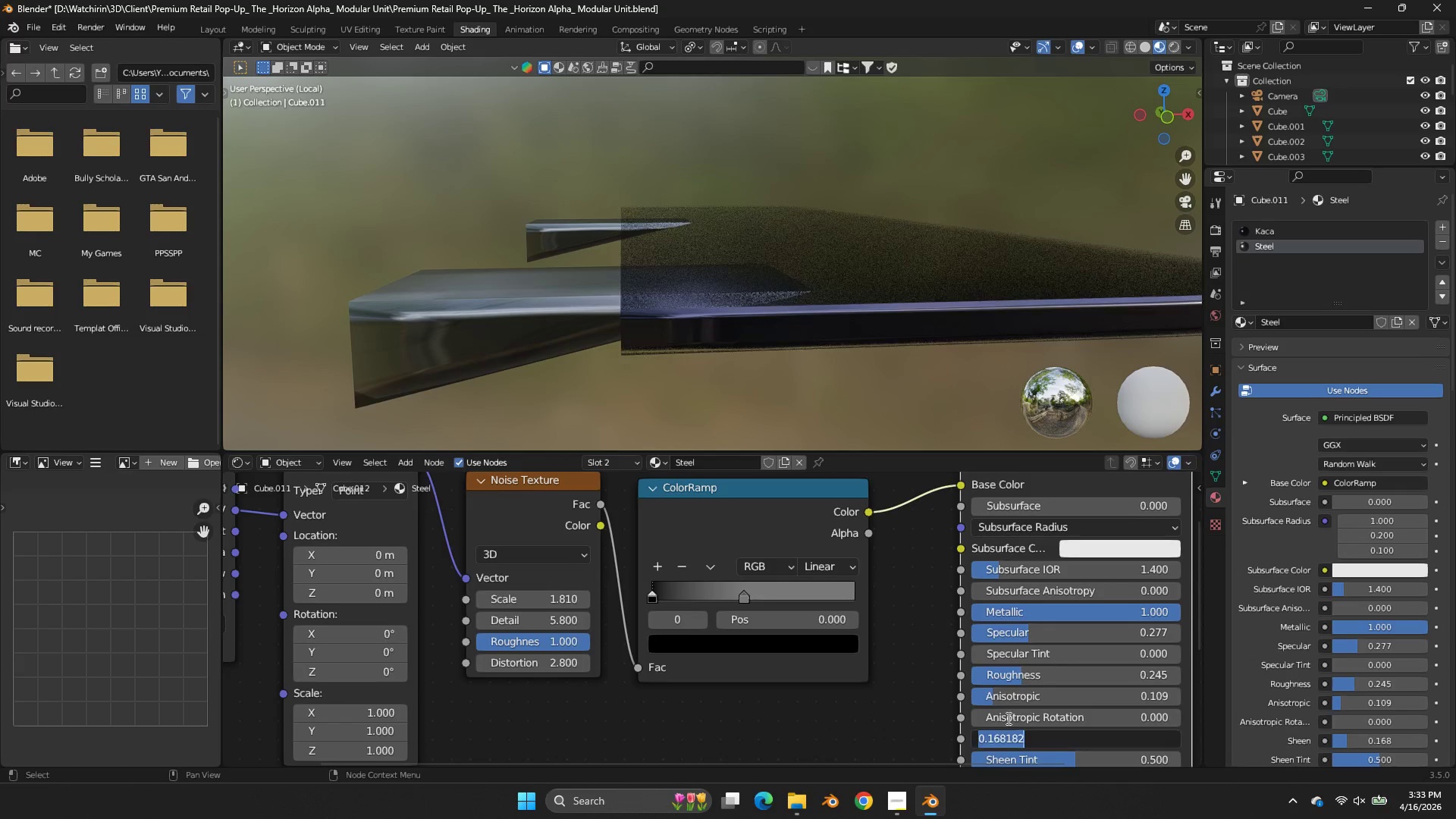 
left_click_drag(start_coordinate=[1007, 718], to_coordinate=[1055, 719])
 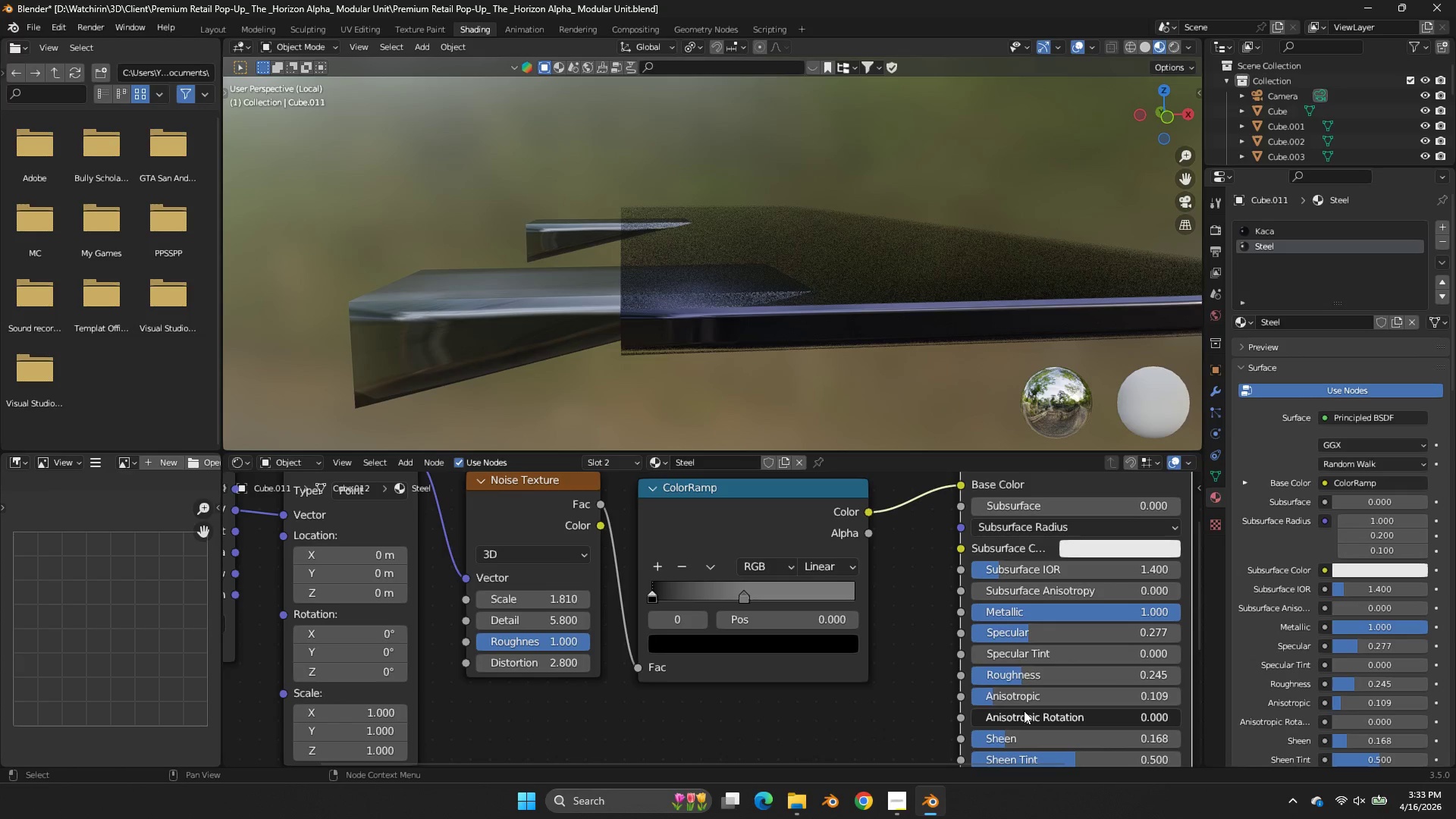 
left_click_drag(start_coordinate=[1024, 711], to_coordinate=[615, 330])
 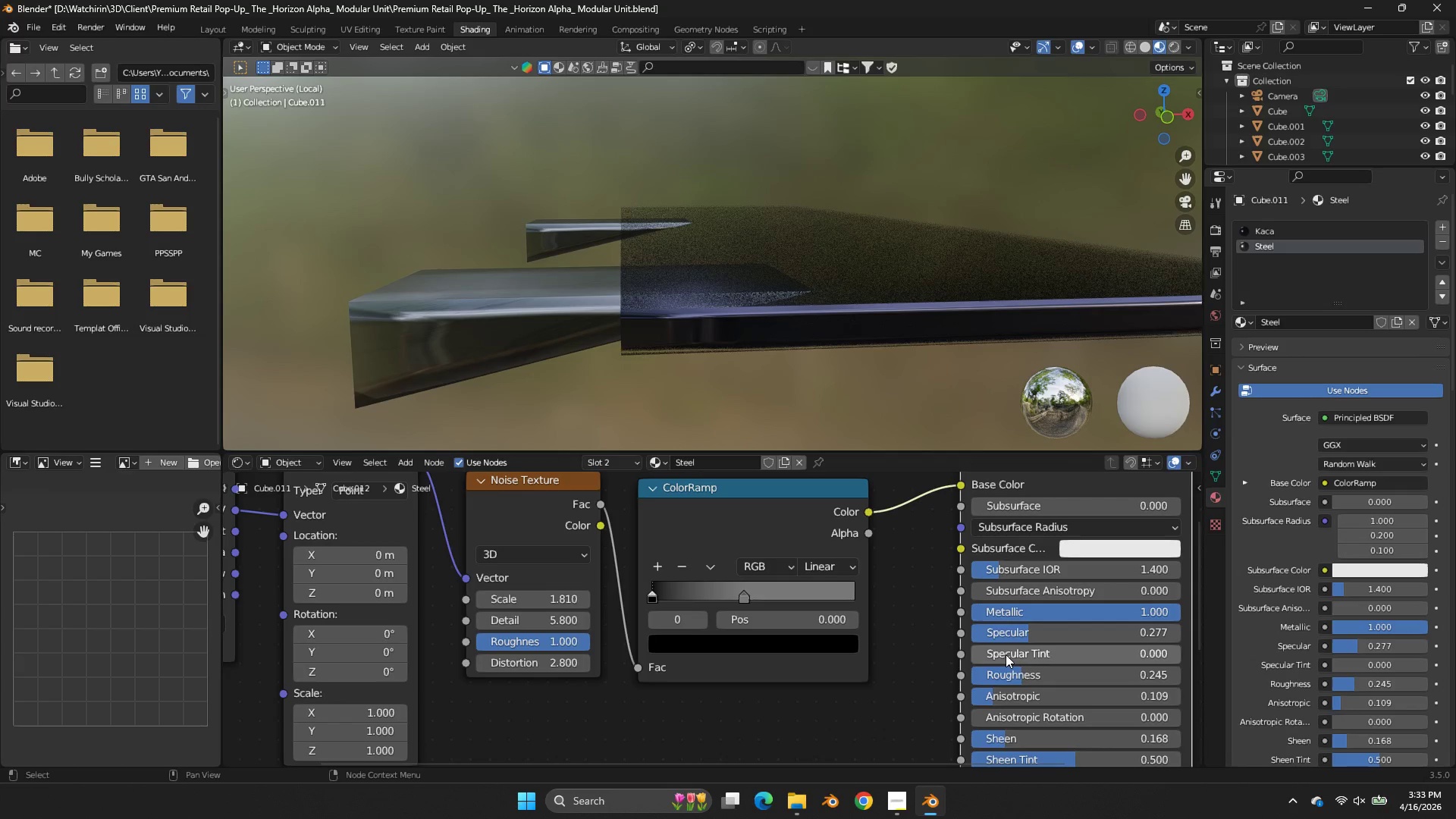 
left_click_drag(start_coordinate=[1006, 654], to_coordinate=[674, 469])
 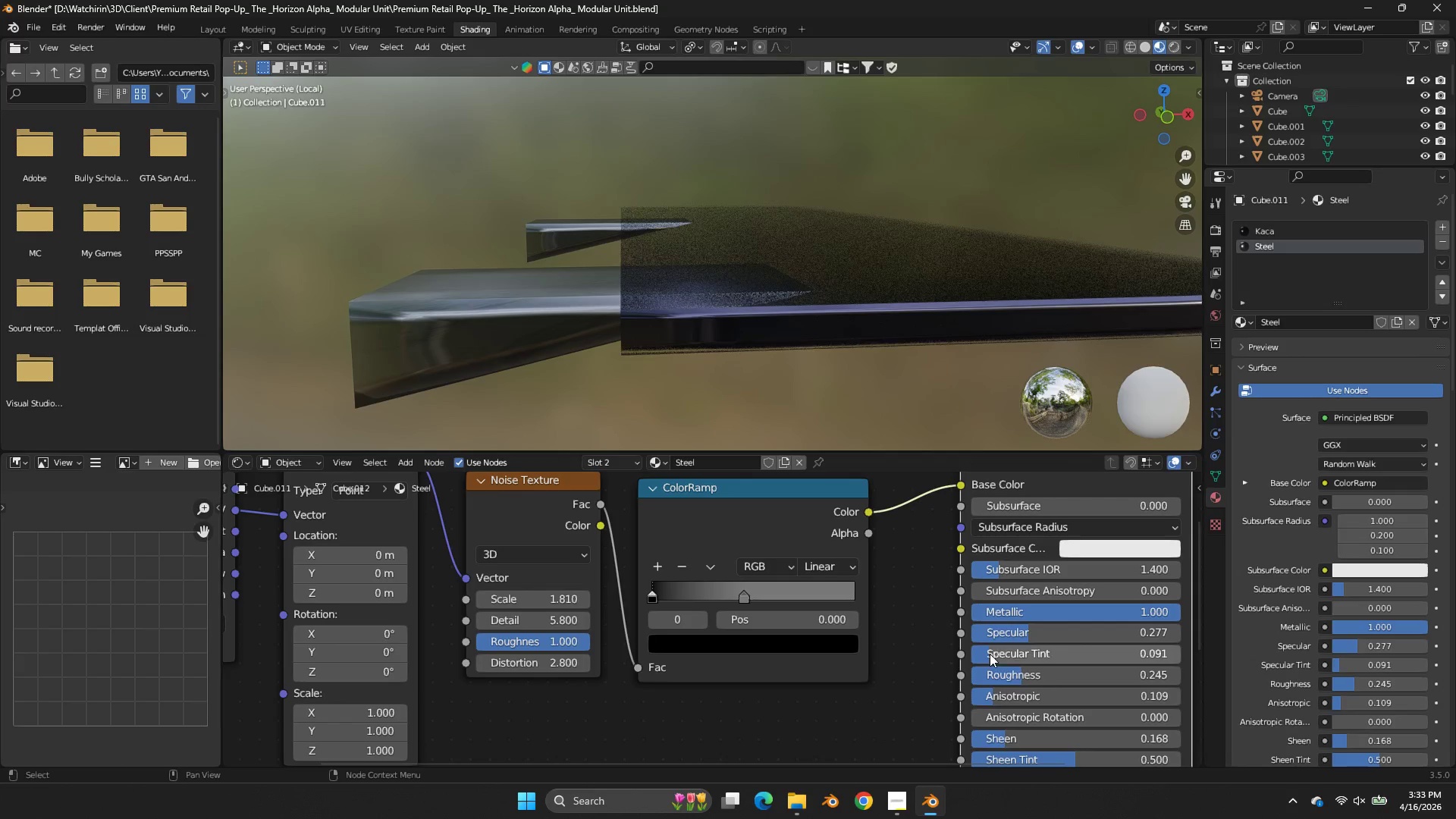 
left_click_drag(start_coordinate=[990, 654], to_coordinate=[661, 463])
 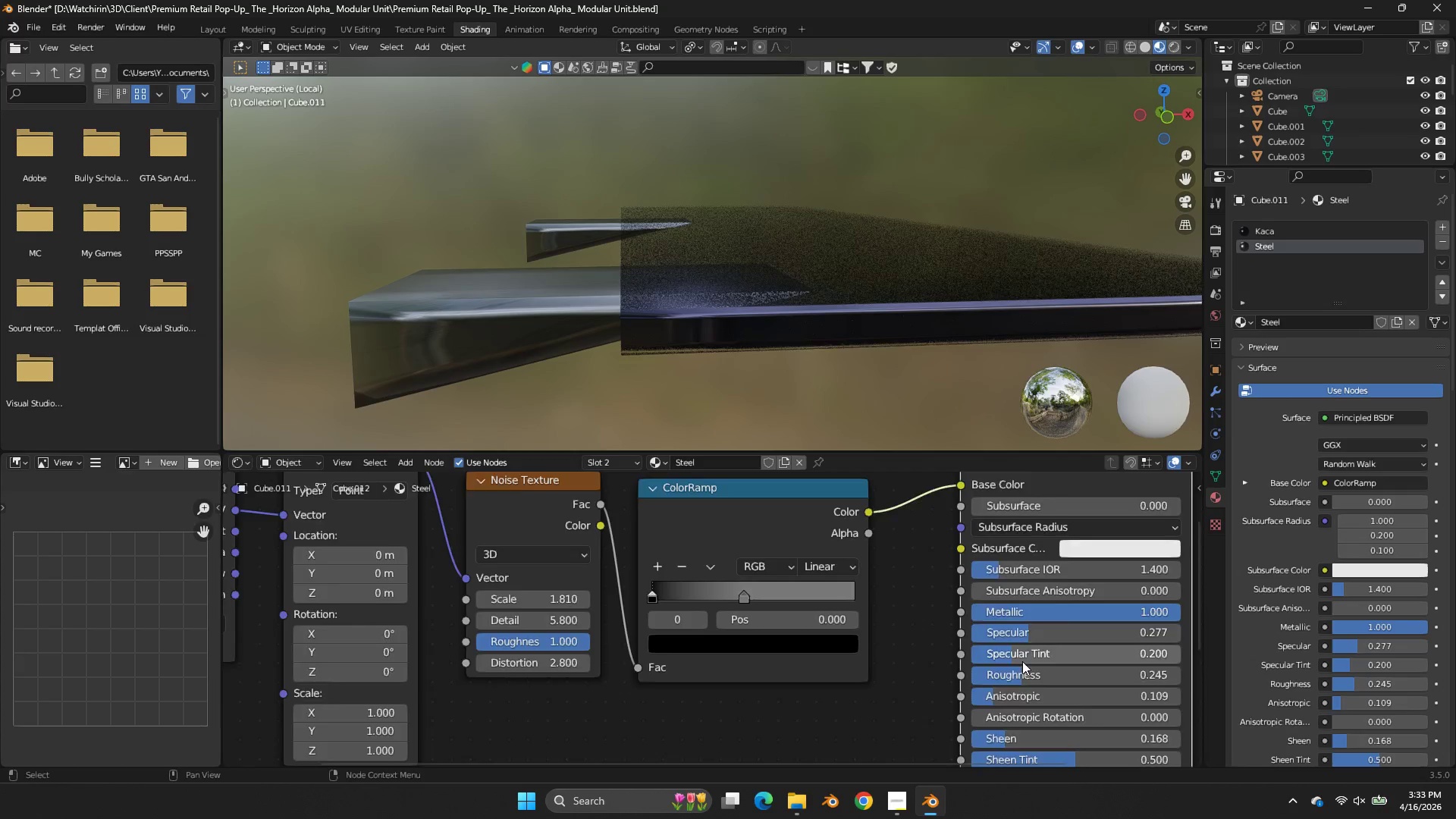 
scroll: coordinate [1022, 661], scroll_direction: down, amount: 3.0
 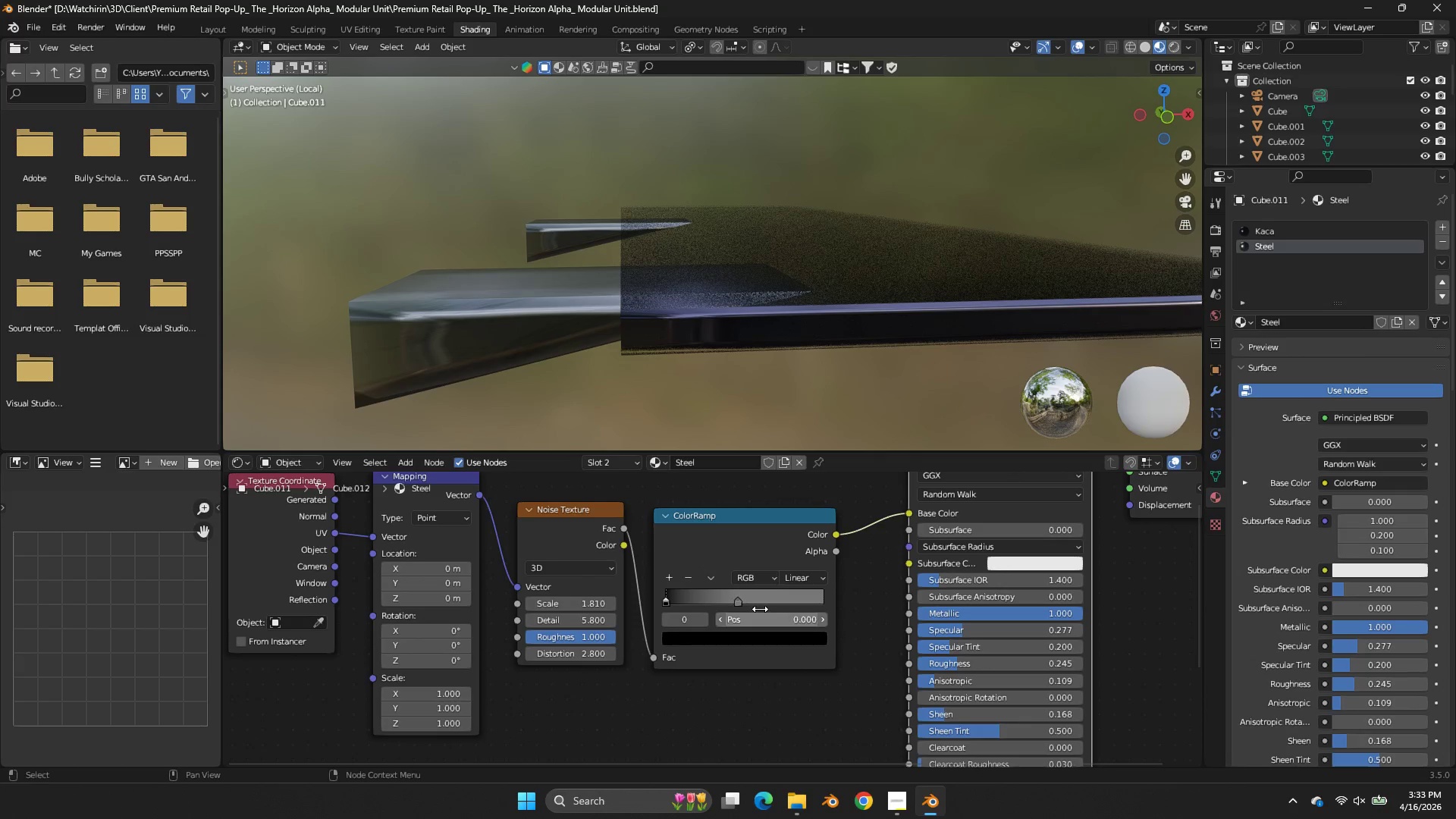 
left_click_drag(start_coordinate=[739, 595], to_coordinate=[749, 610])
 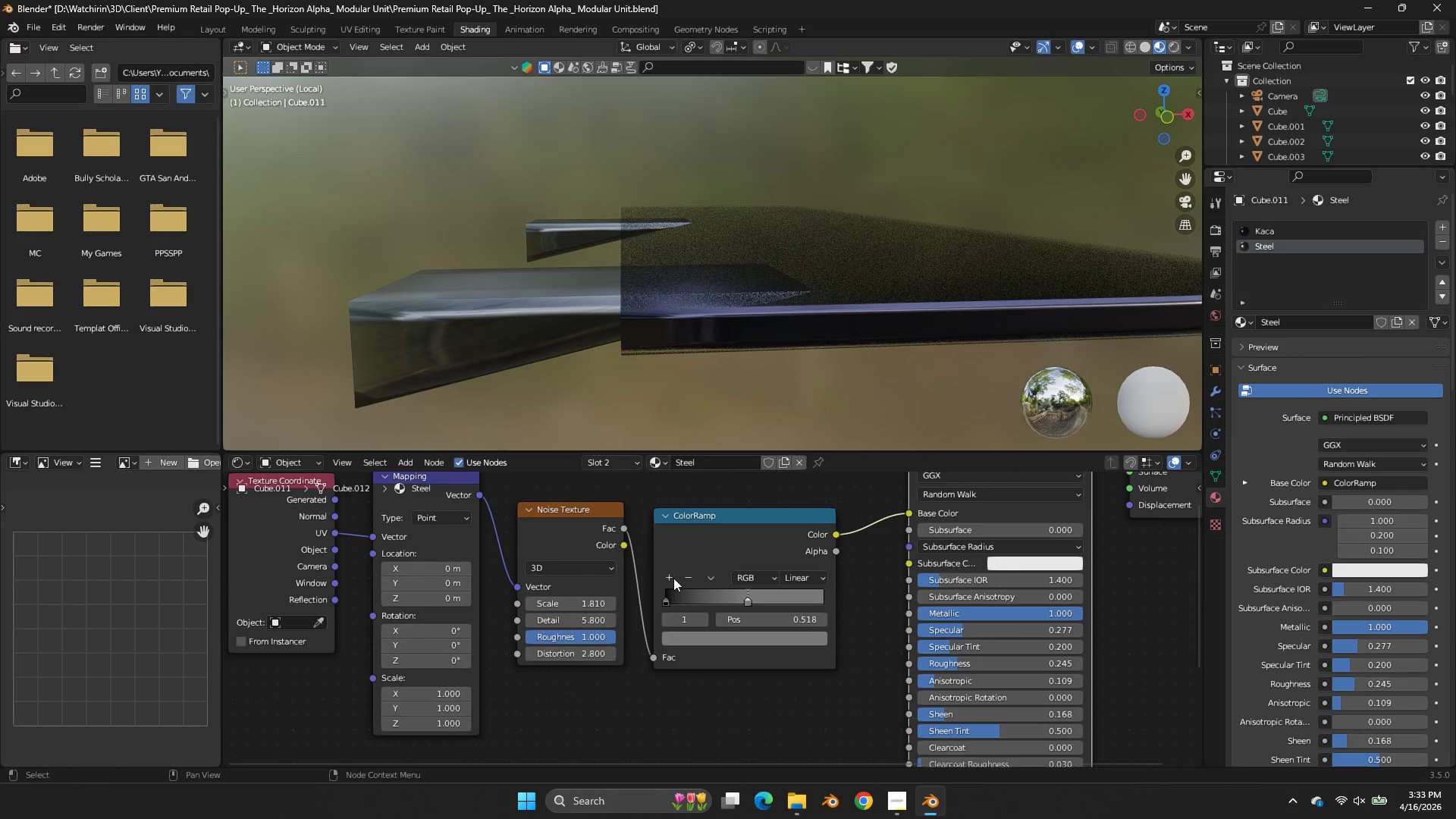 
left_click([672, 576])
 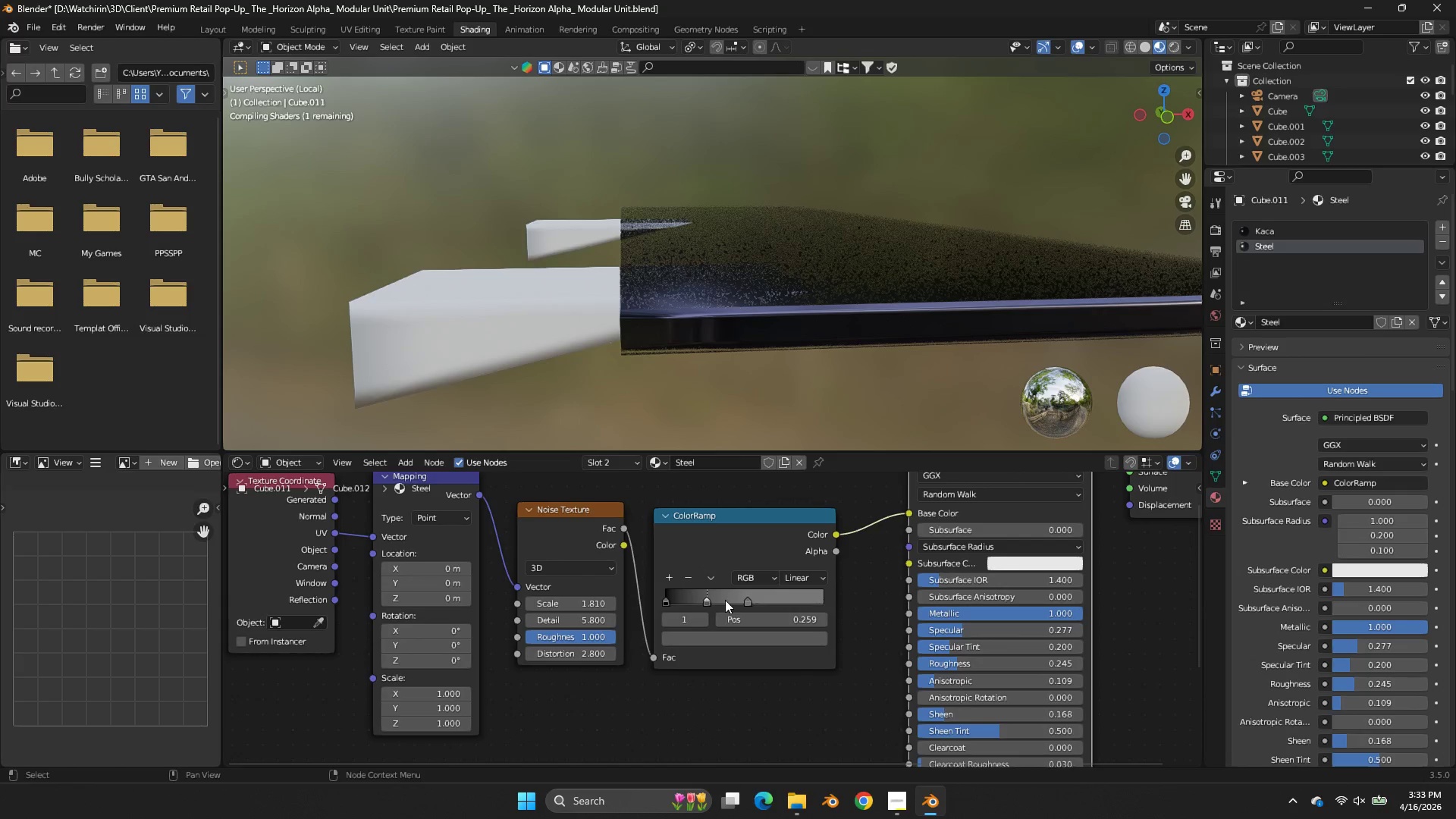 
left_click_drag(start_coordinate=[713, 597], to_coordinate=[701, 599])
 